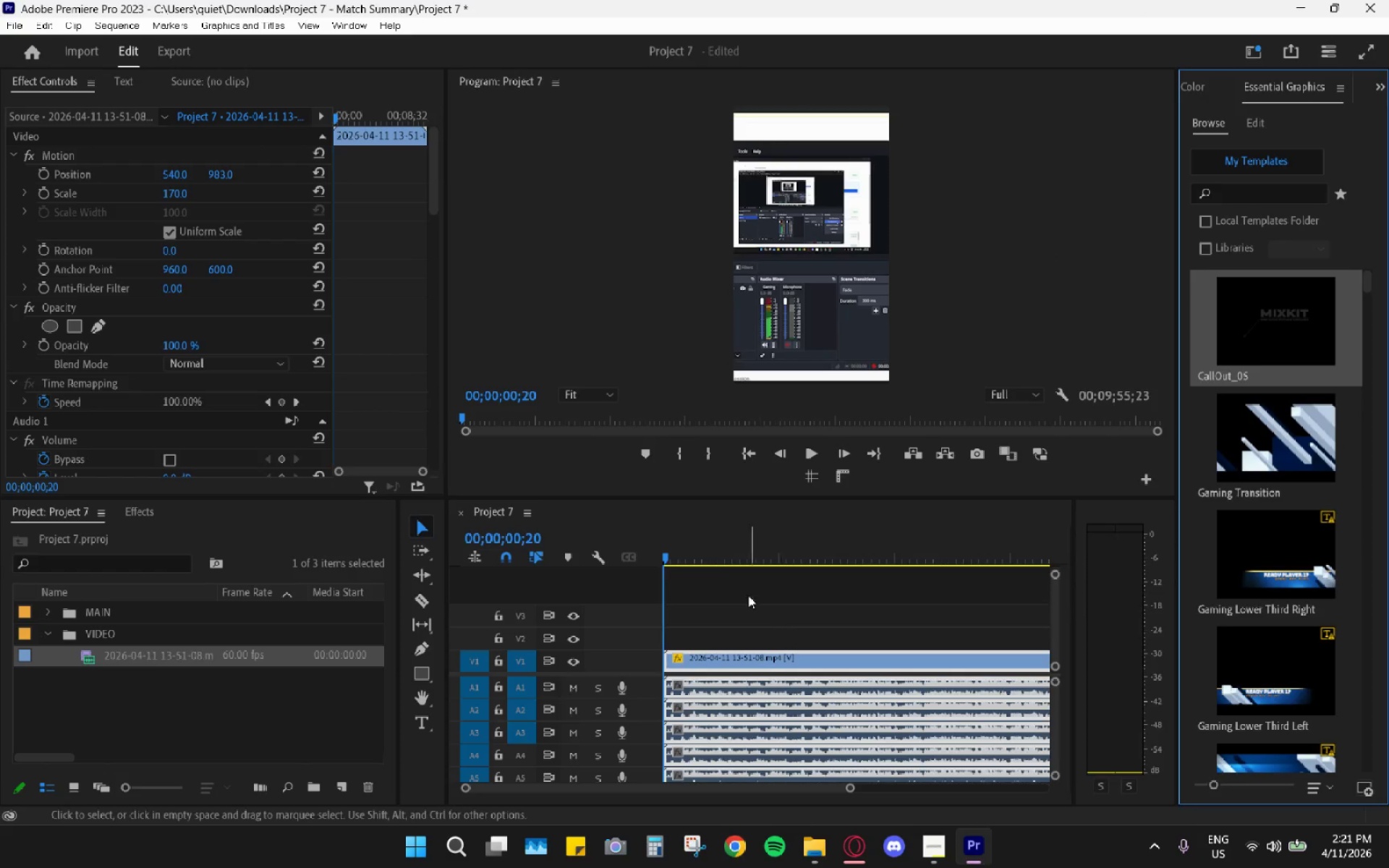 
key(Space)
 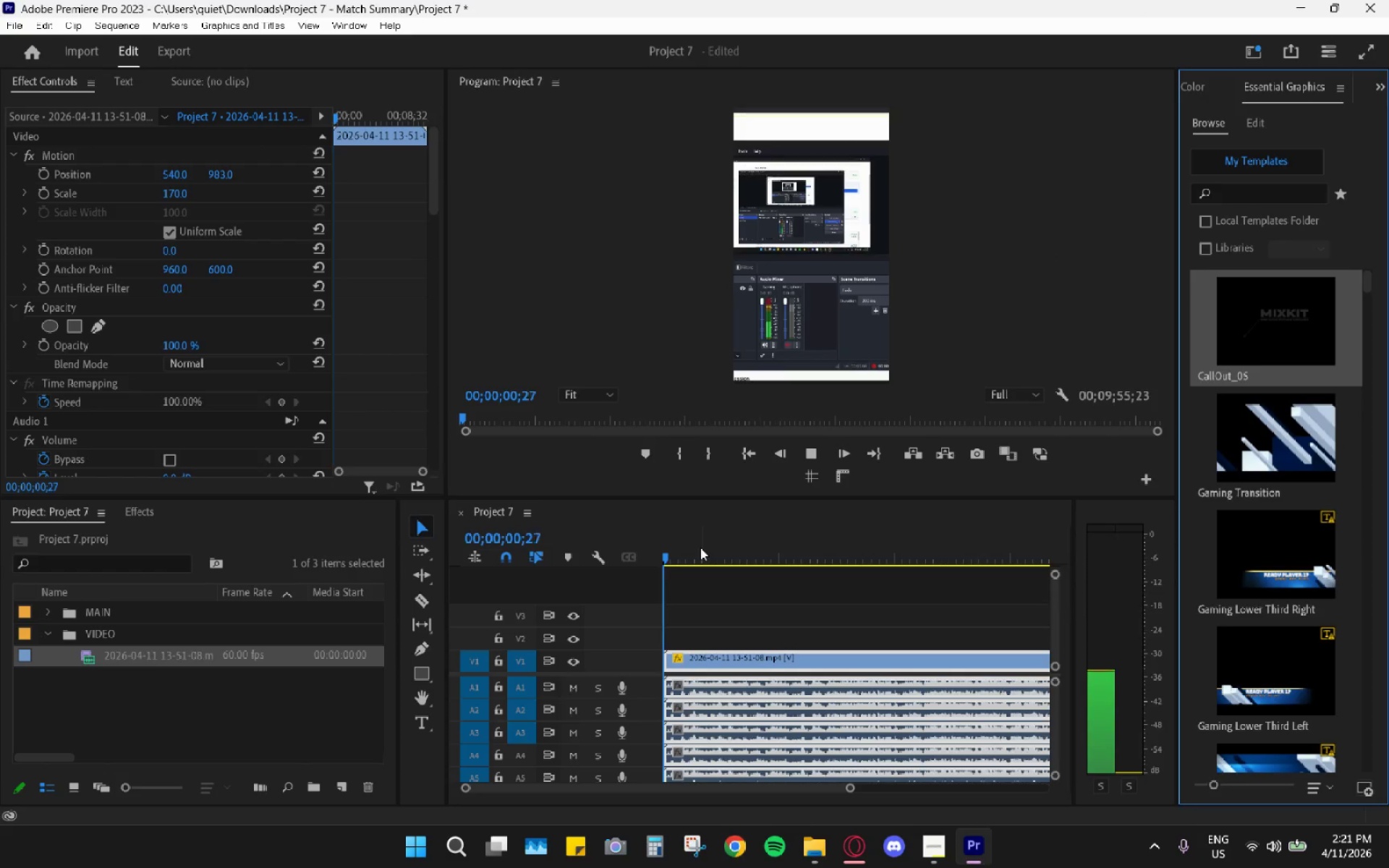 
left_click_drag(start_coordinate=[693, 549], to_coordinate=[681, 550])
 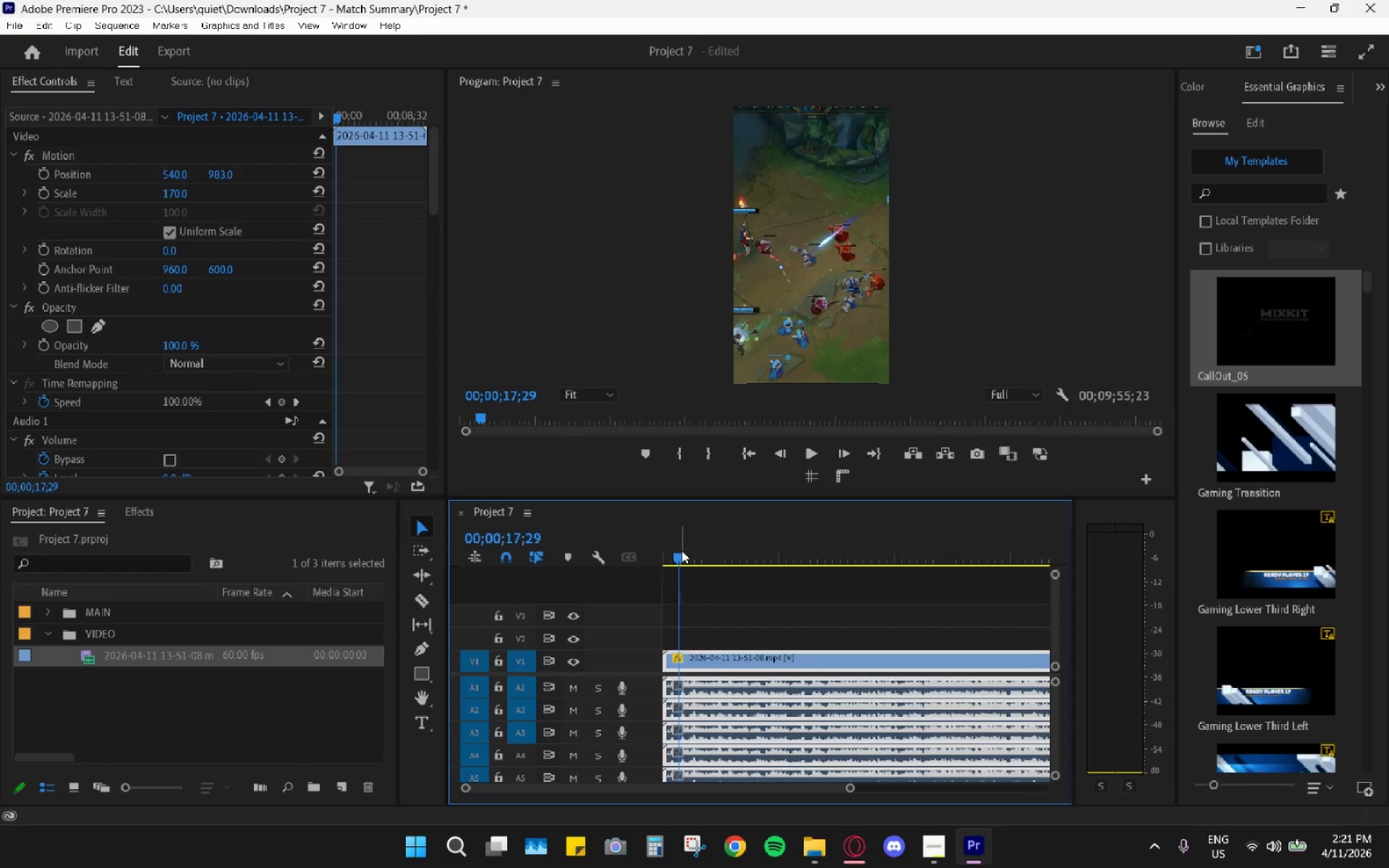 
left_click_drag(start_coordinate=[681, 550], to_coordinate=[674, 548])
 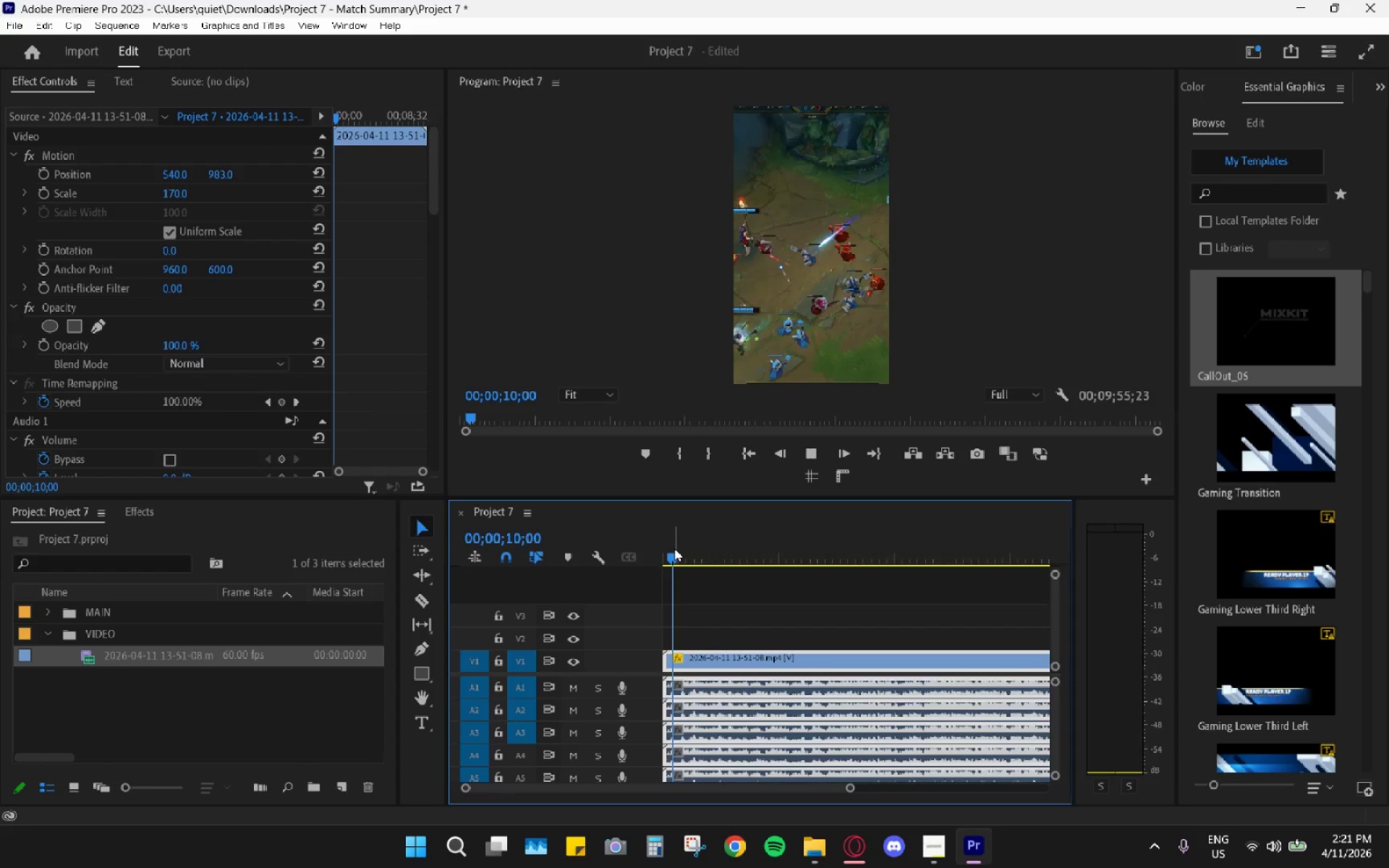 
key(Space)
 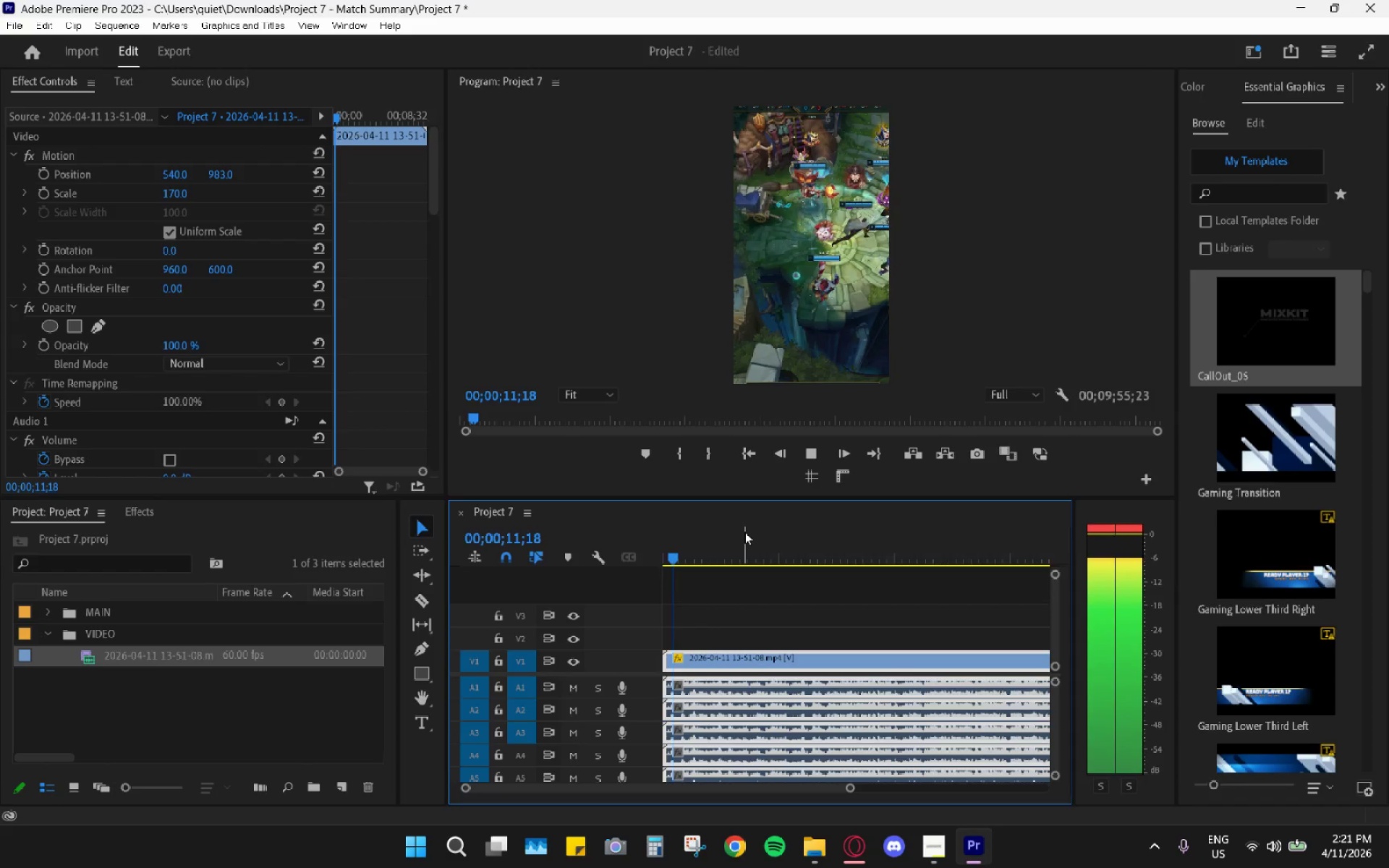 
key(Space)
 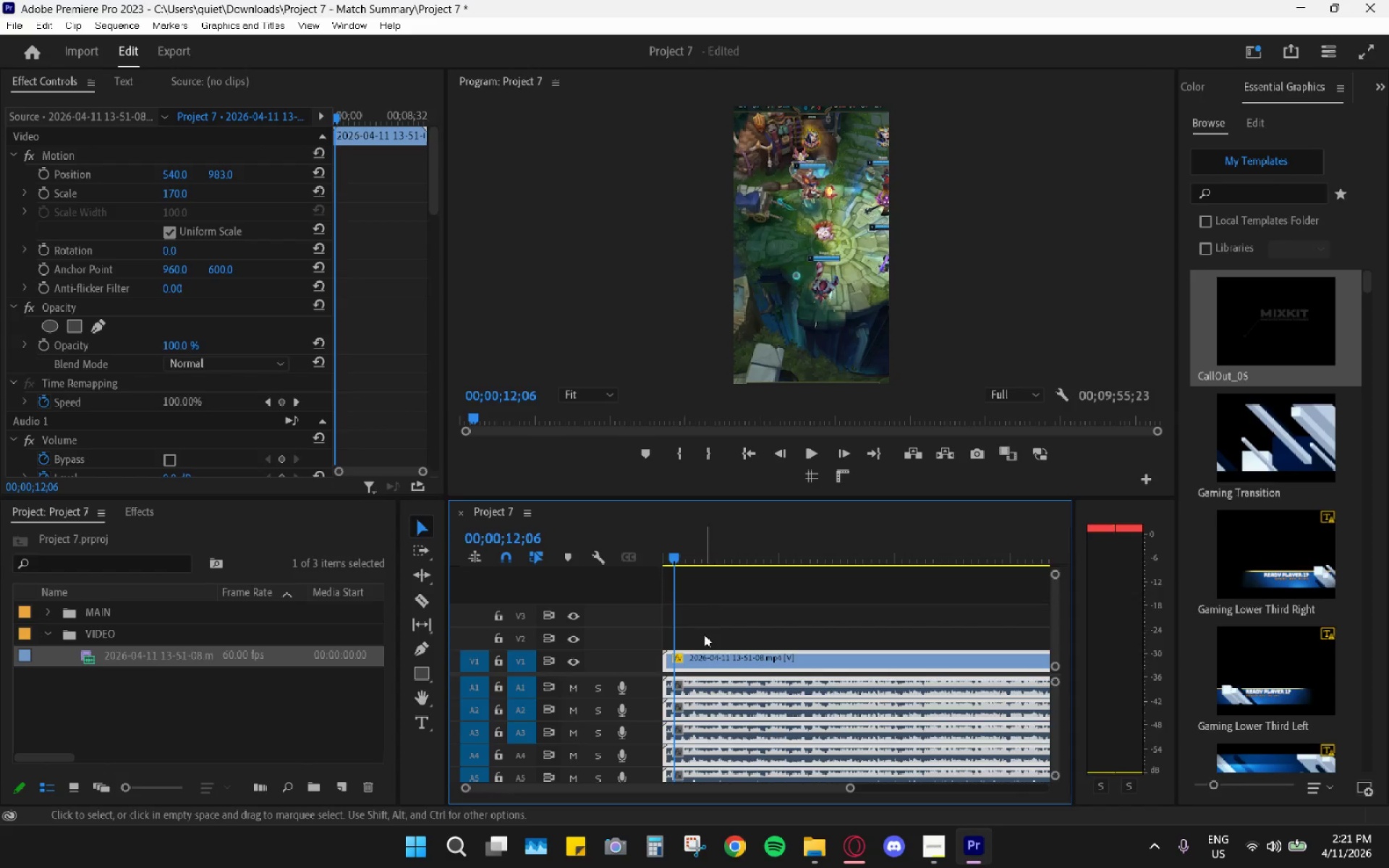 
hold_key(key=AltLeft, duration=0.8)
scroll: coordinate [760, 666], scroll_direction: up, amount: 27.0
 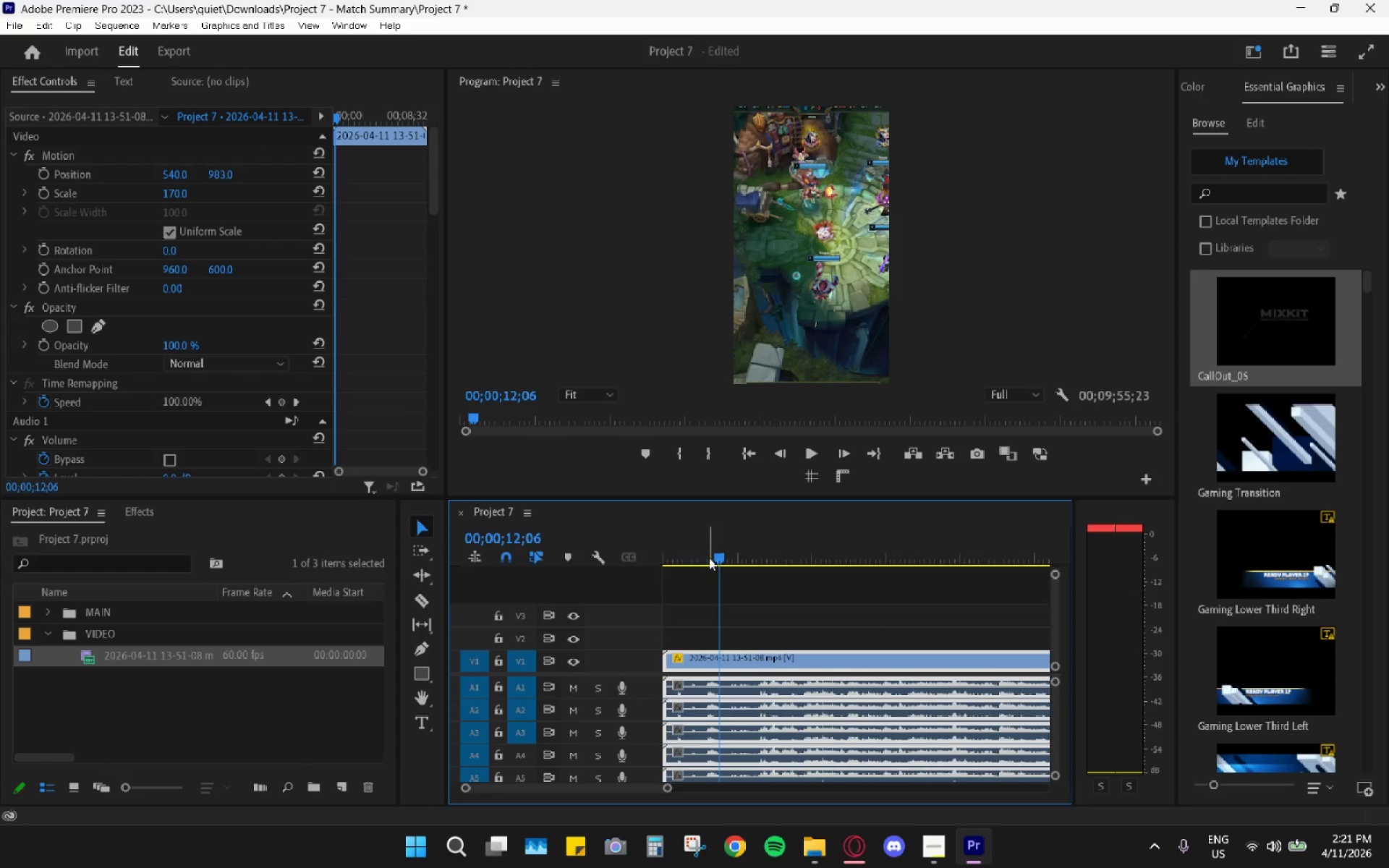 
left_click_drag(start_coordinate=[709, 558], to_coordinate=[701, 557])
 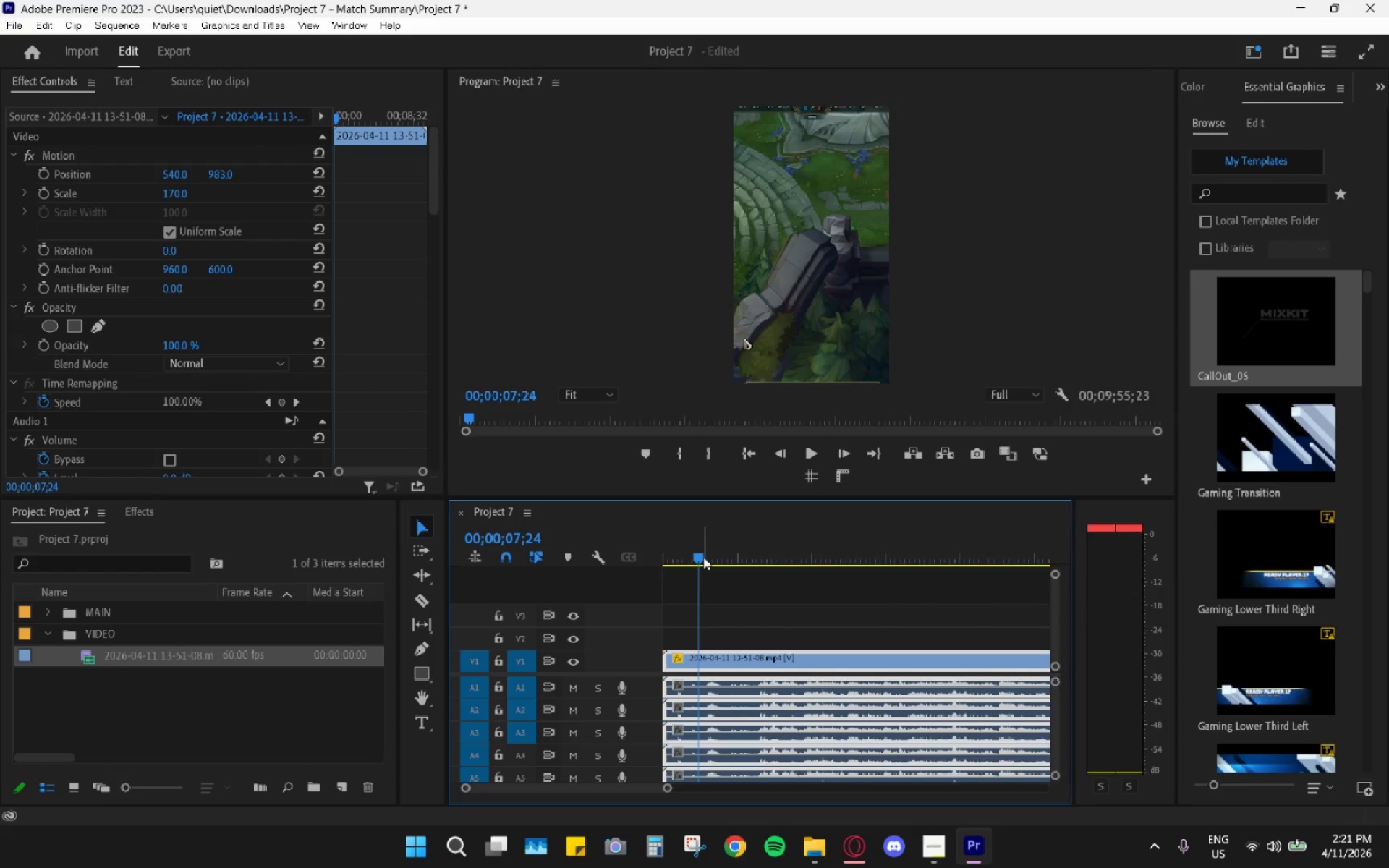 
key(Space)
 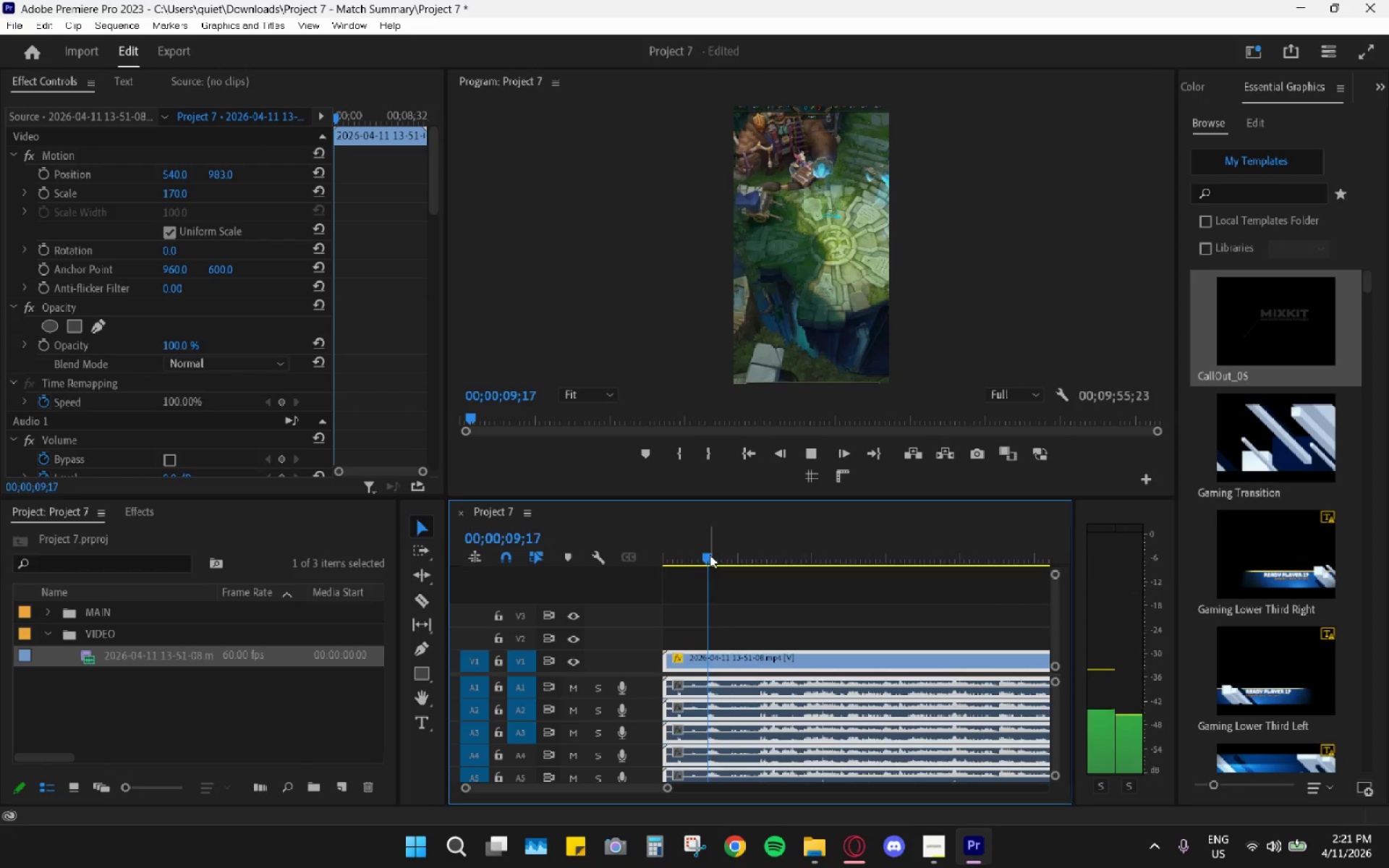 
key(Space)
 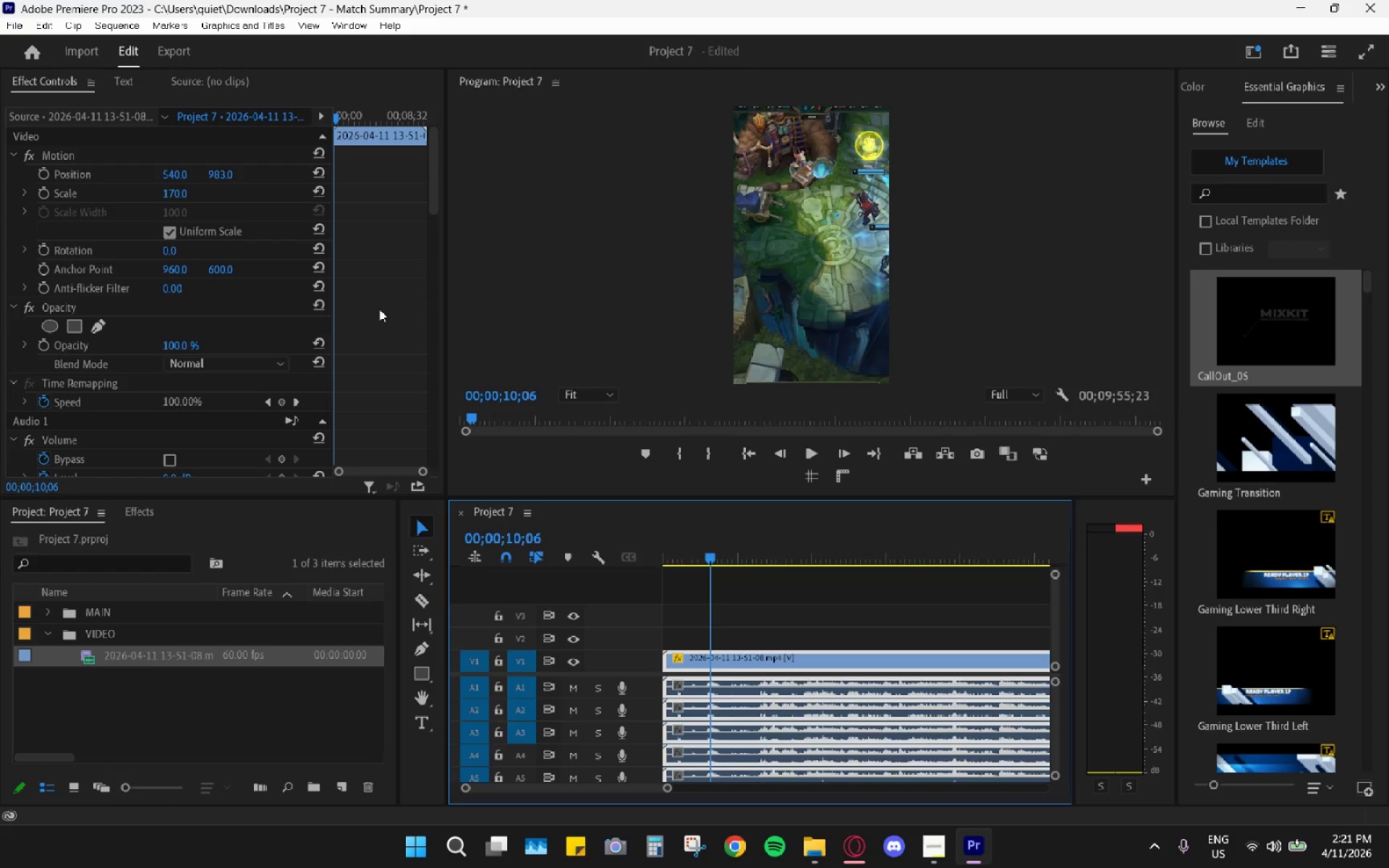 
left_click_drag(start_coordinate=[174, 173], to_coordinate=[70, 182])
 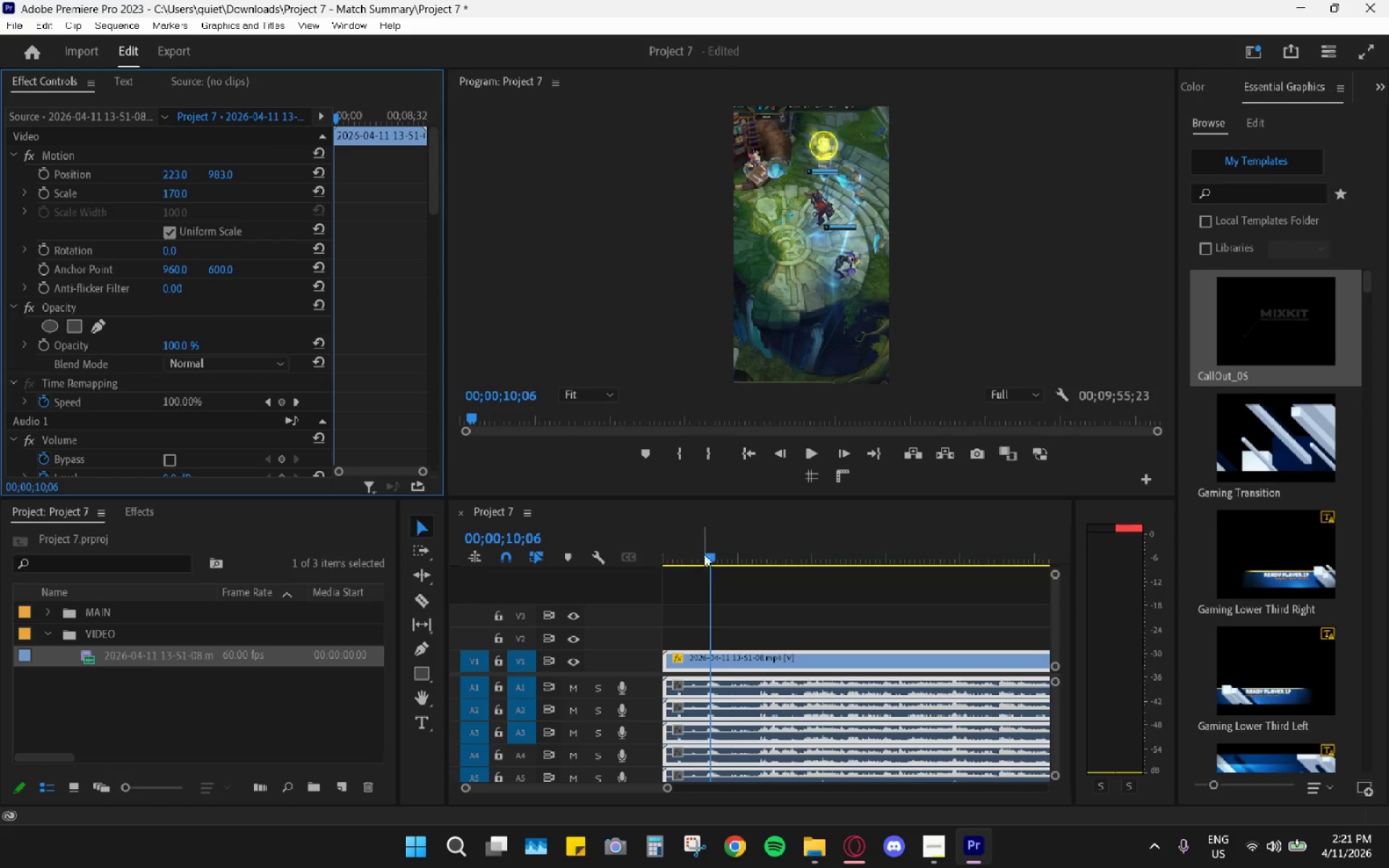 
left_click_drag(start_coordinate=[713, 549], to_coordinate=[707, 548])
 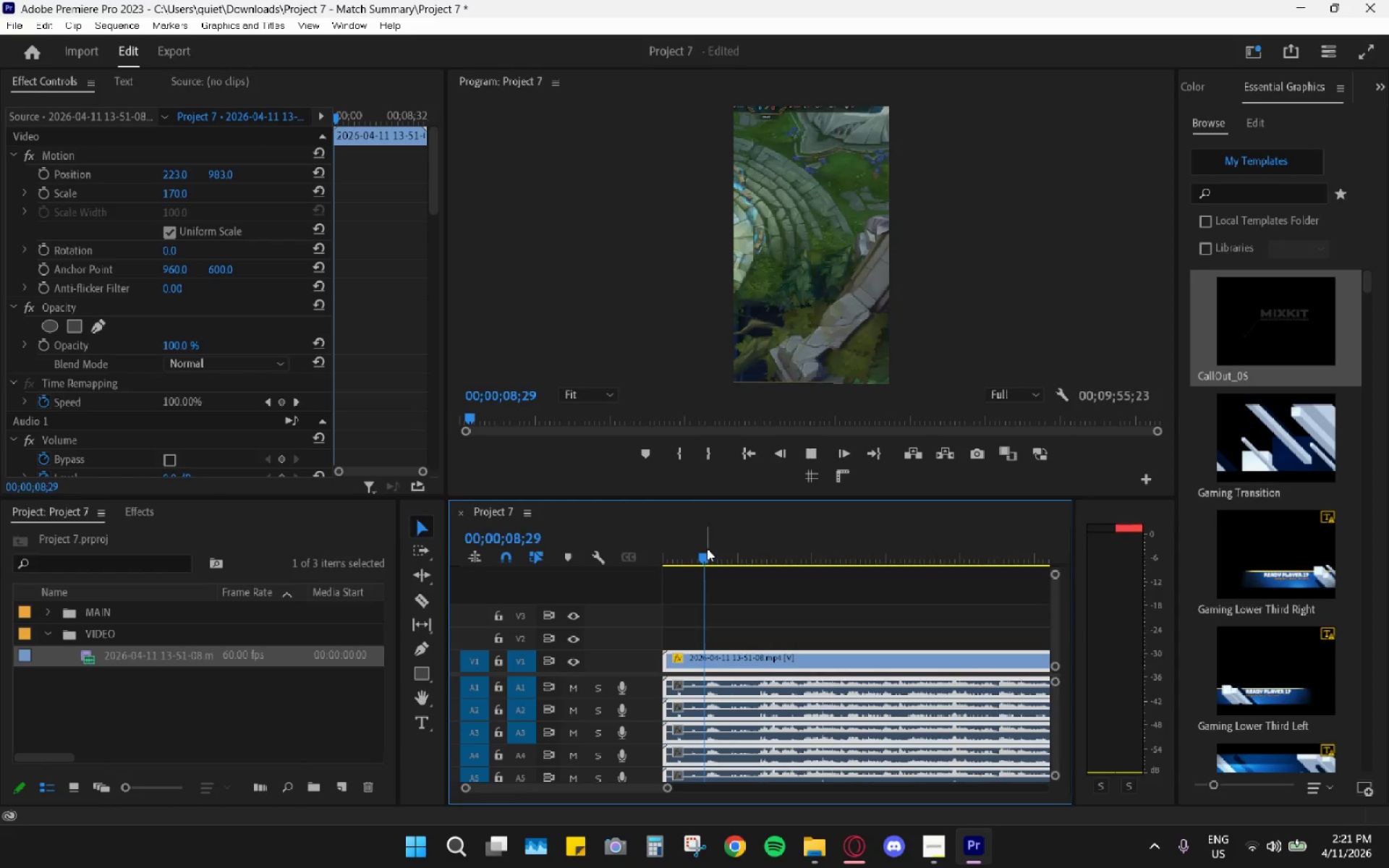 
key(Space)
 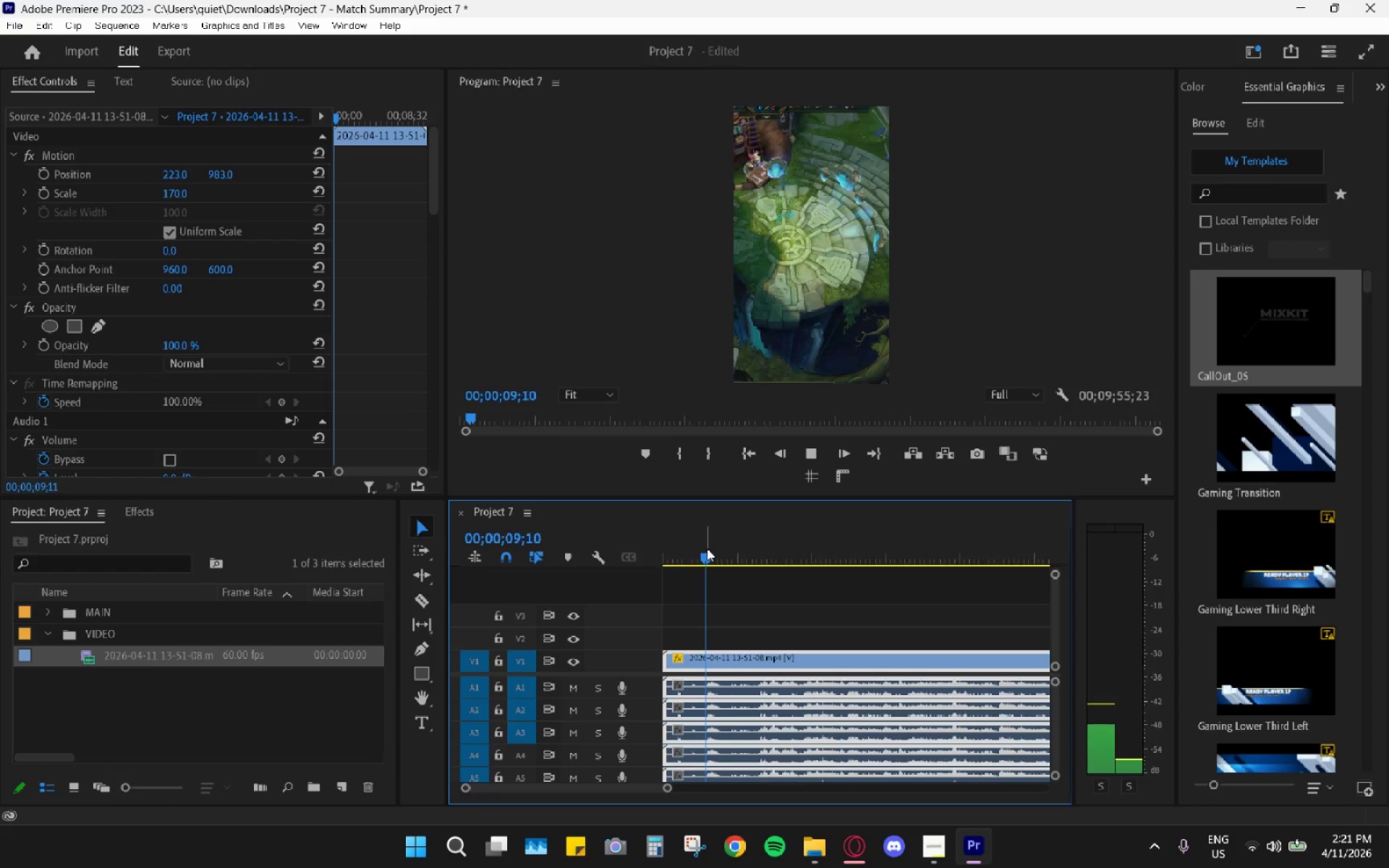 
key(Space)
 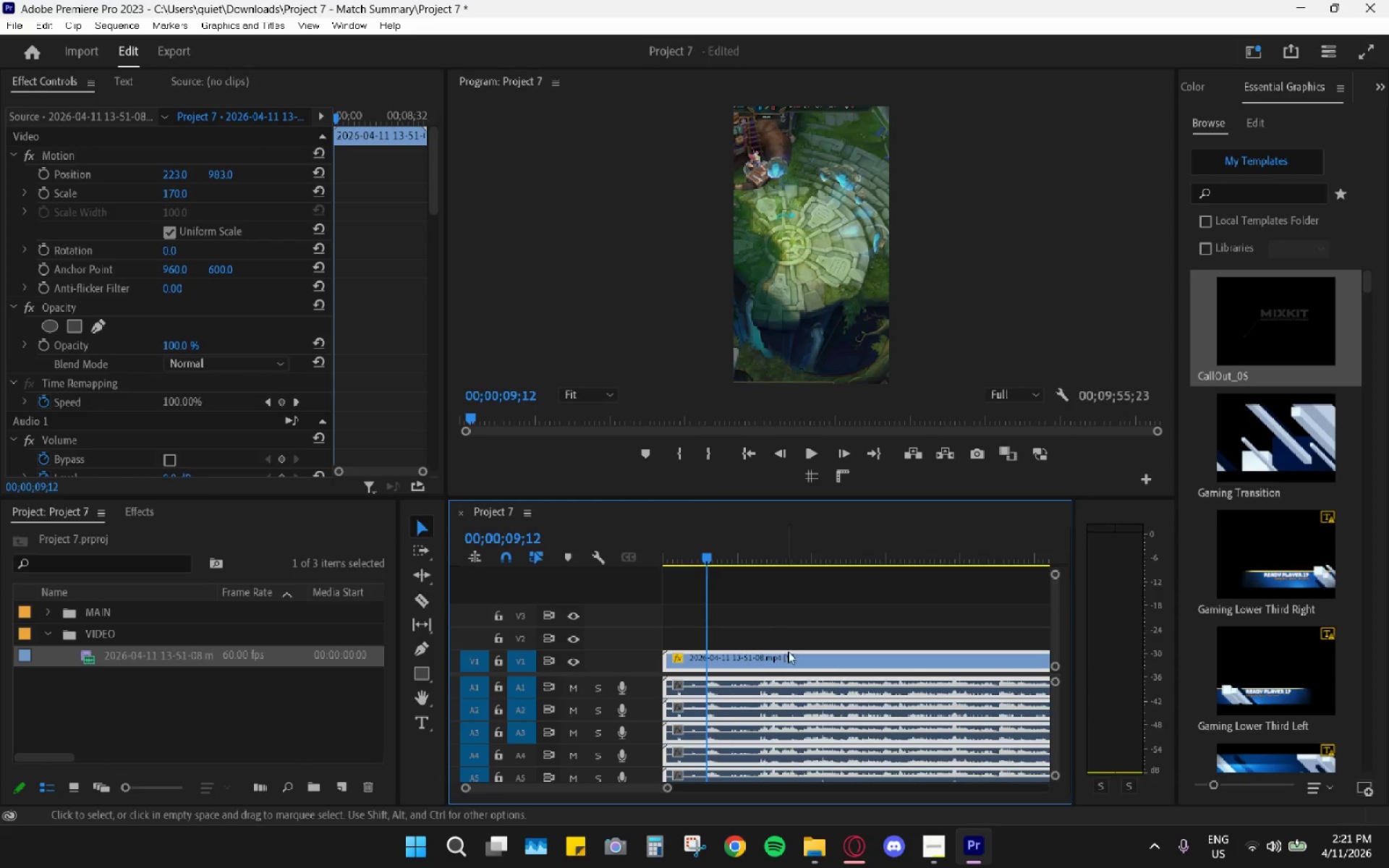 
key(C)
 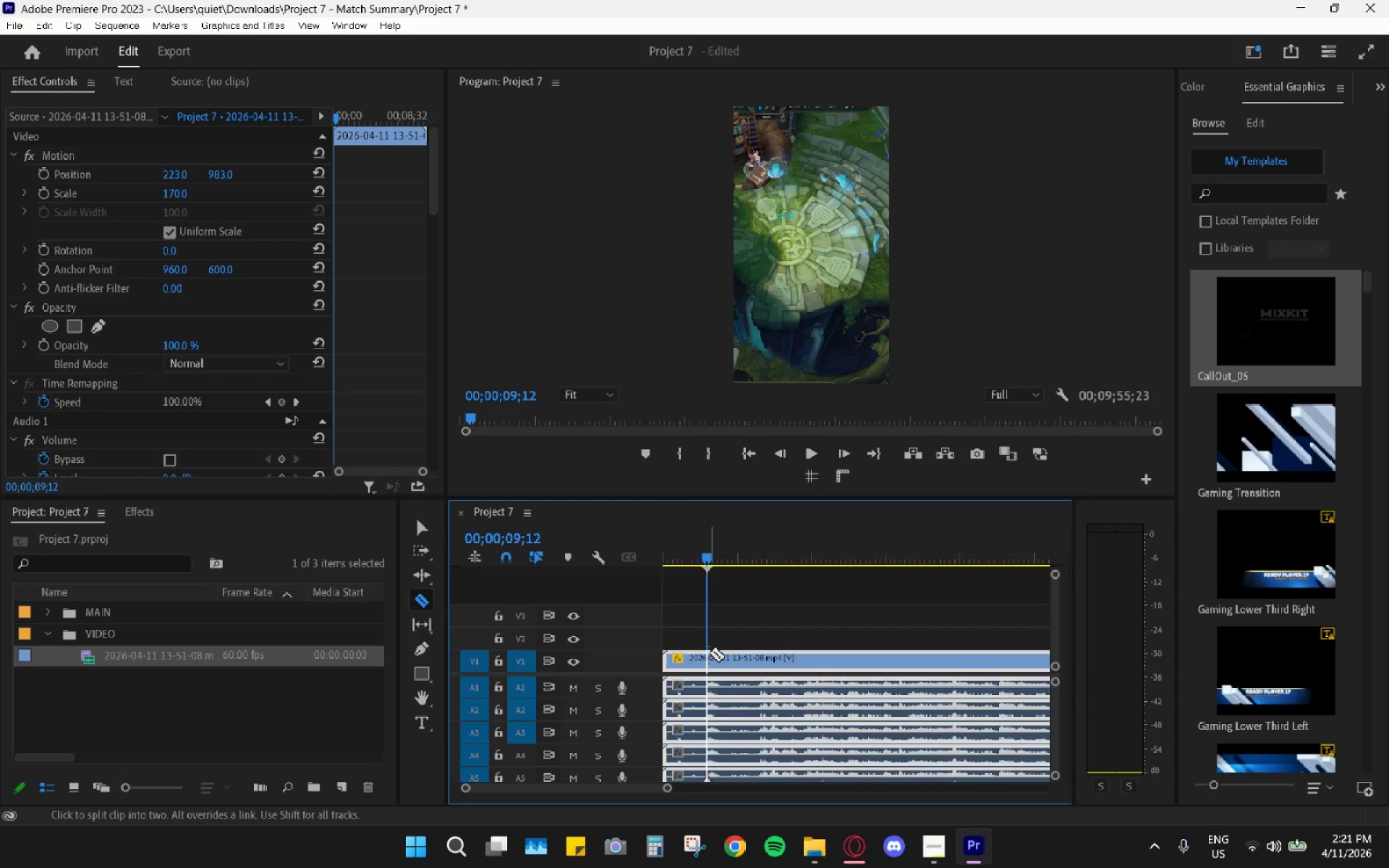 
left_click([709, 652])
 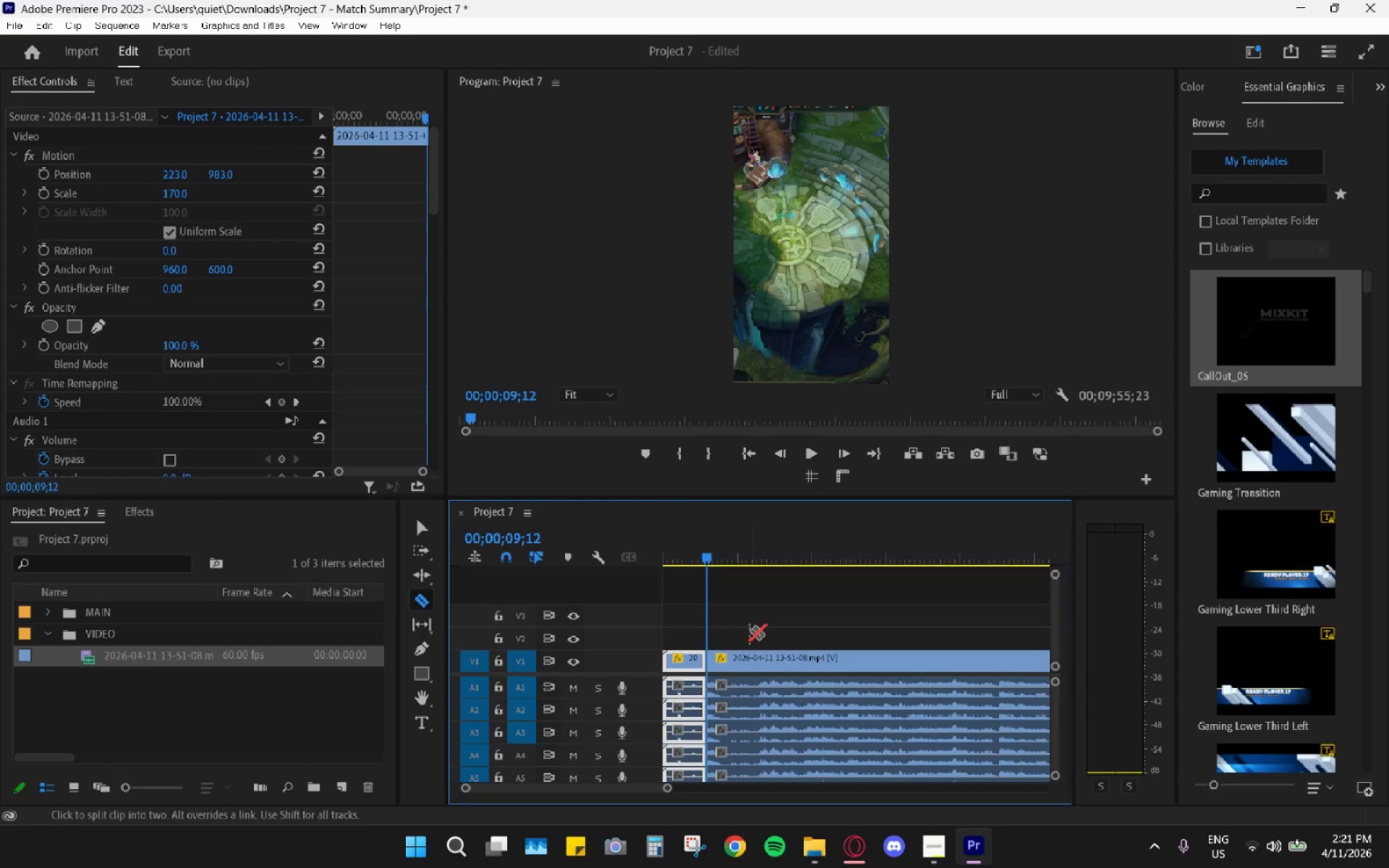 
type(hgv)
 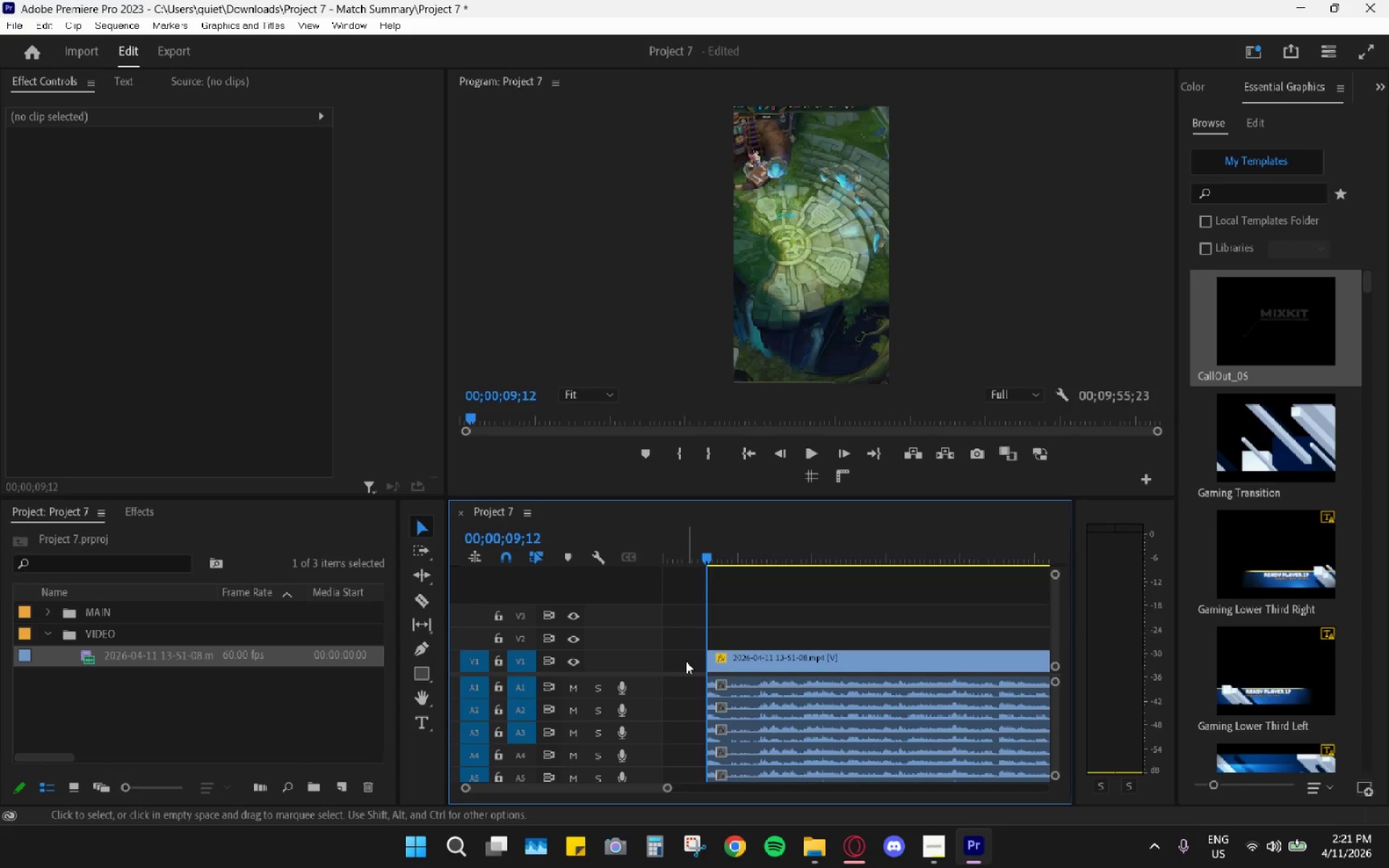 
left_click([686, 661])
 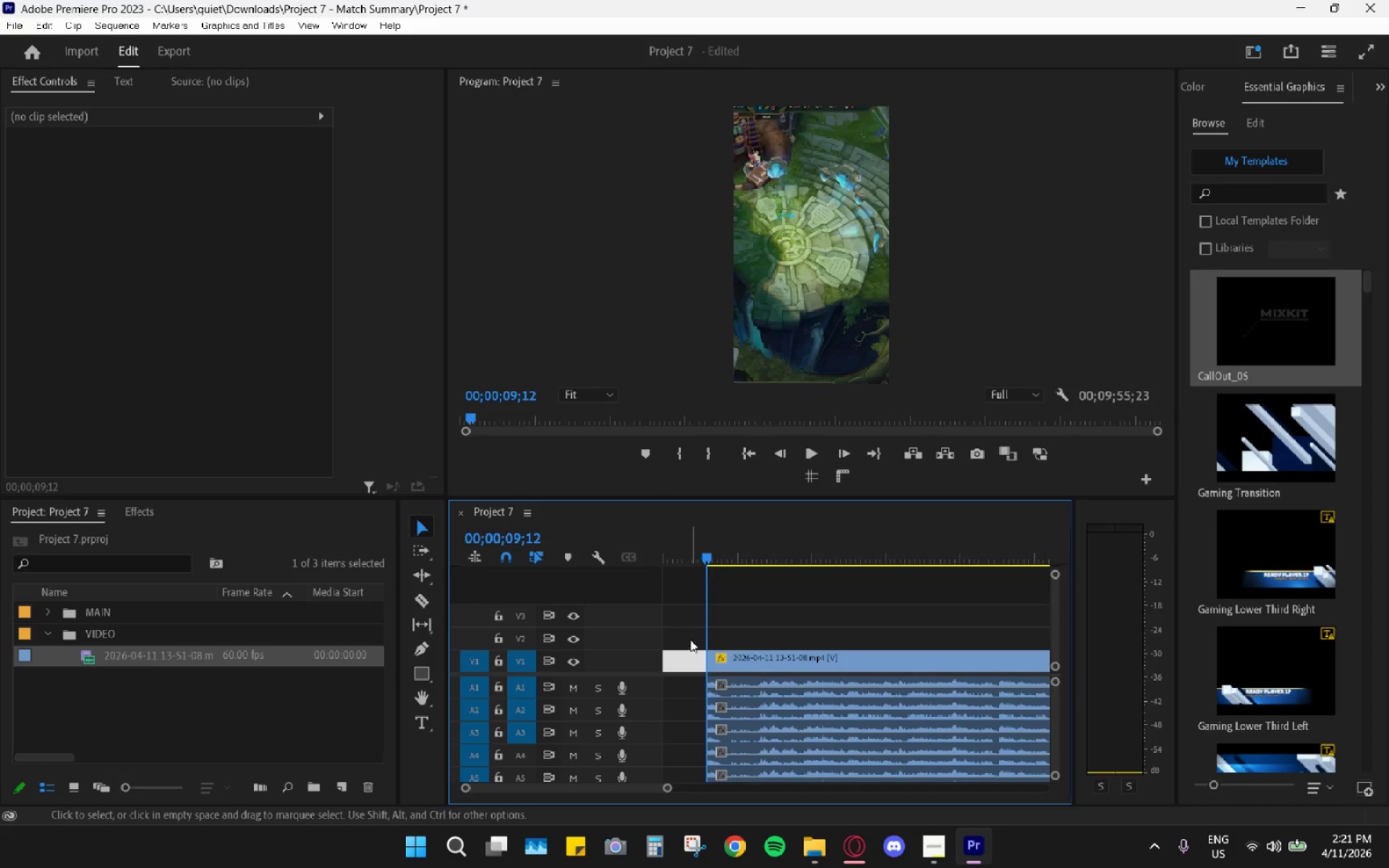 
key(Space)
 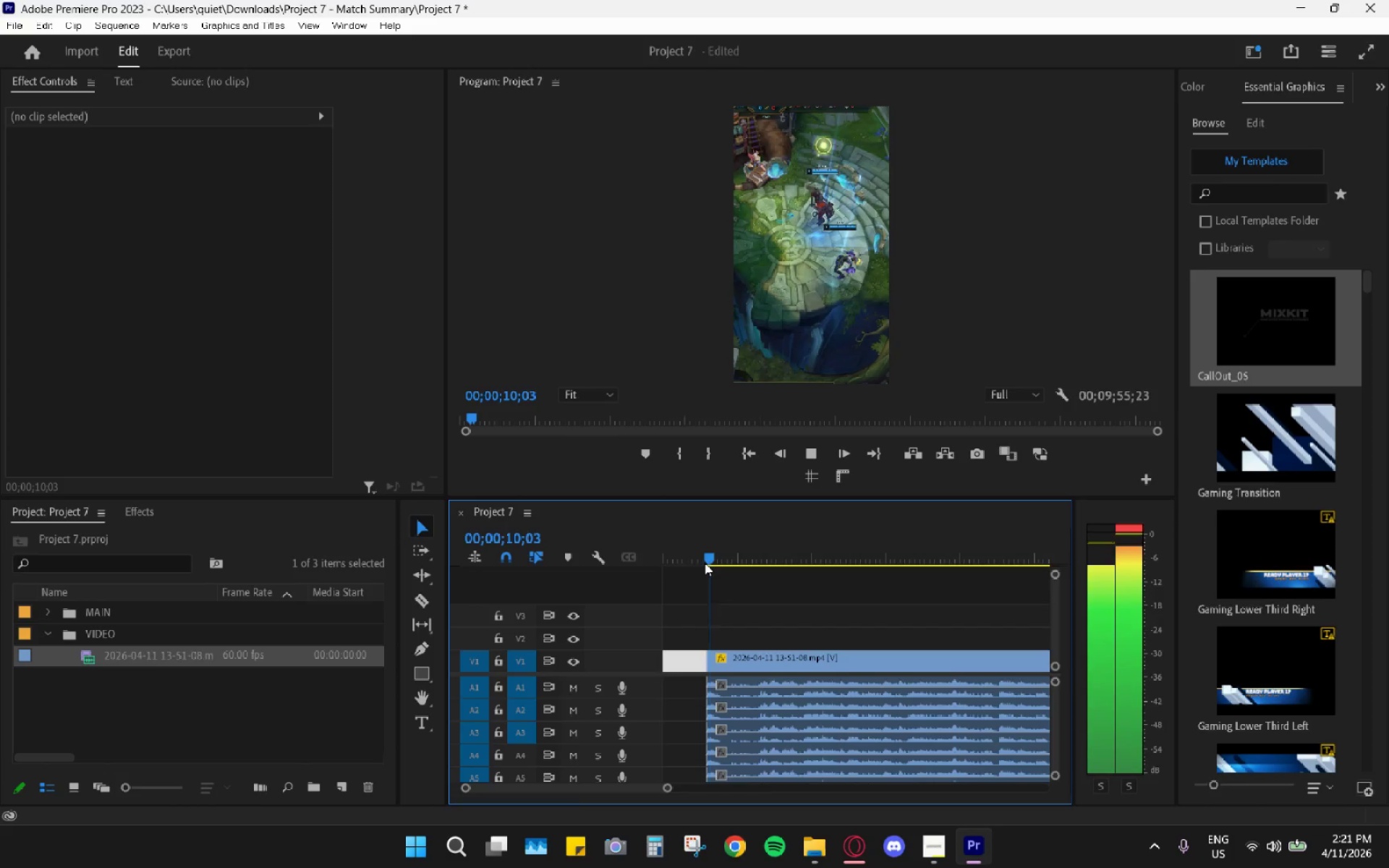 
key(Space)
 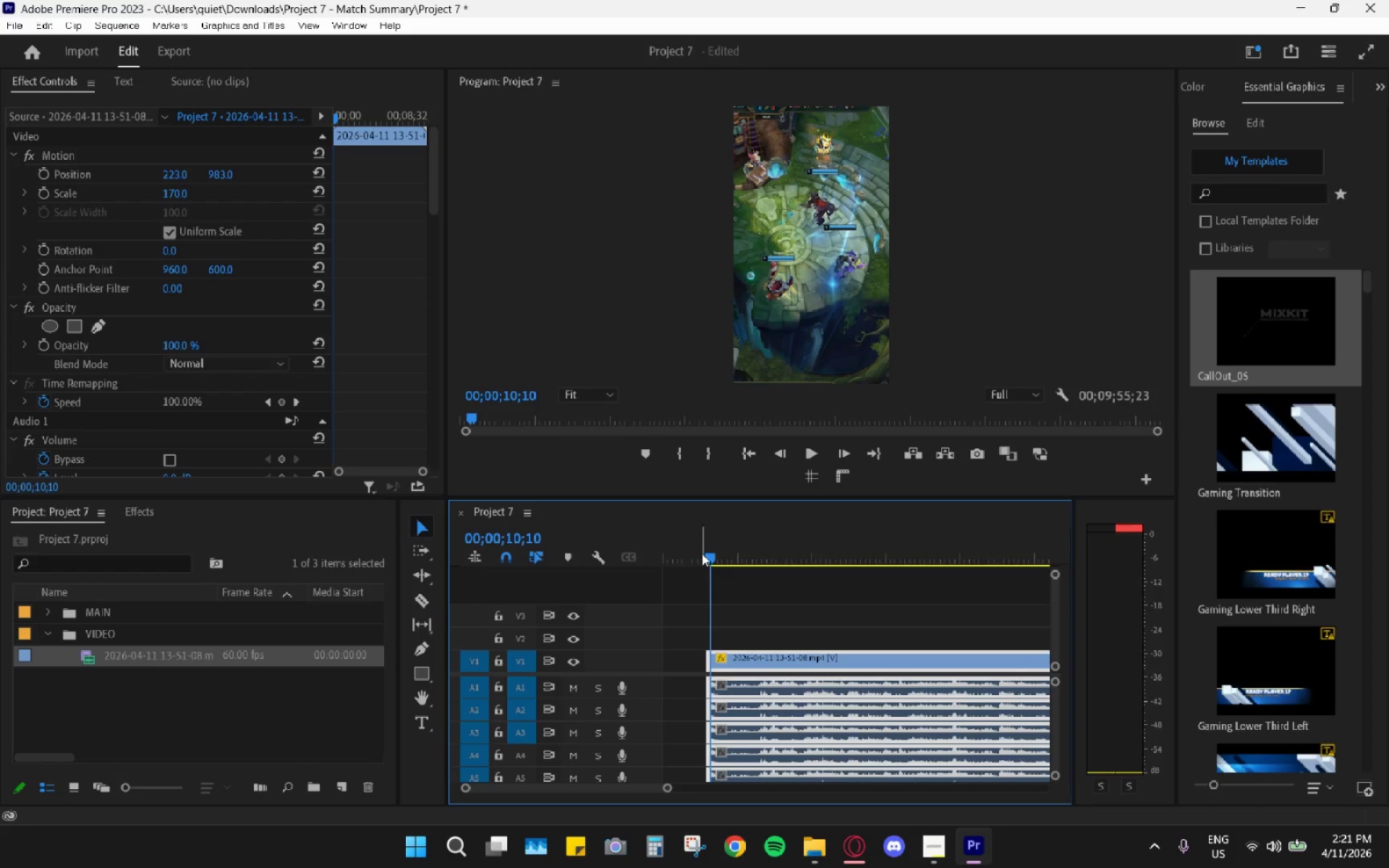 
left_click_drag(start_coordinate=[697, 553], to_coordinate=[684, 551])
 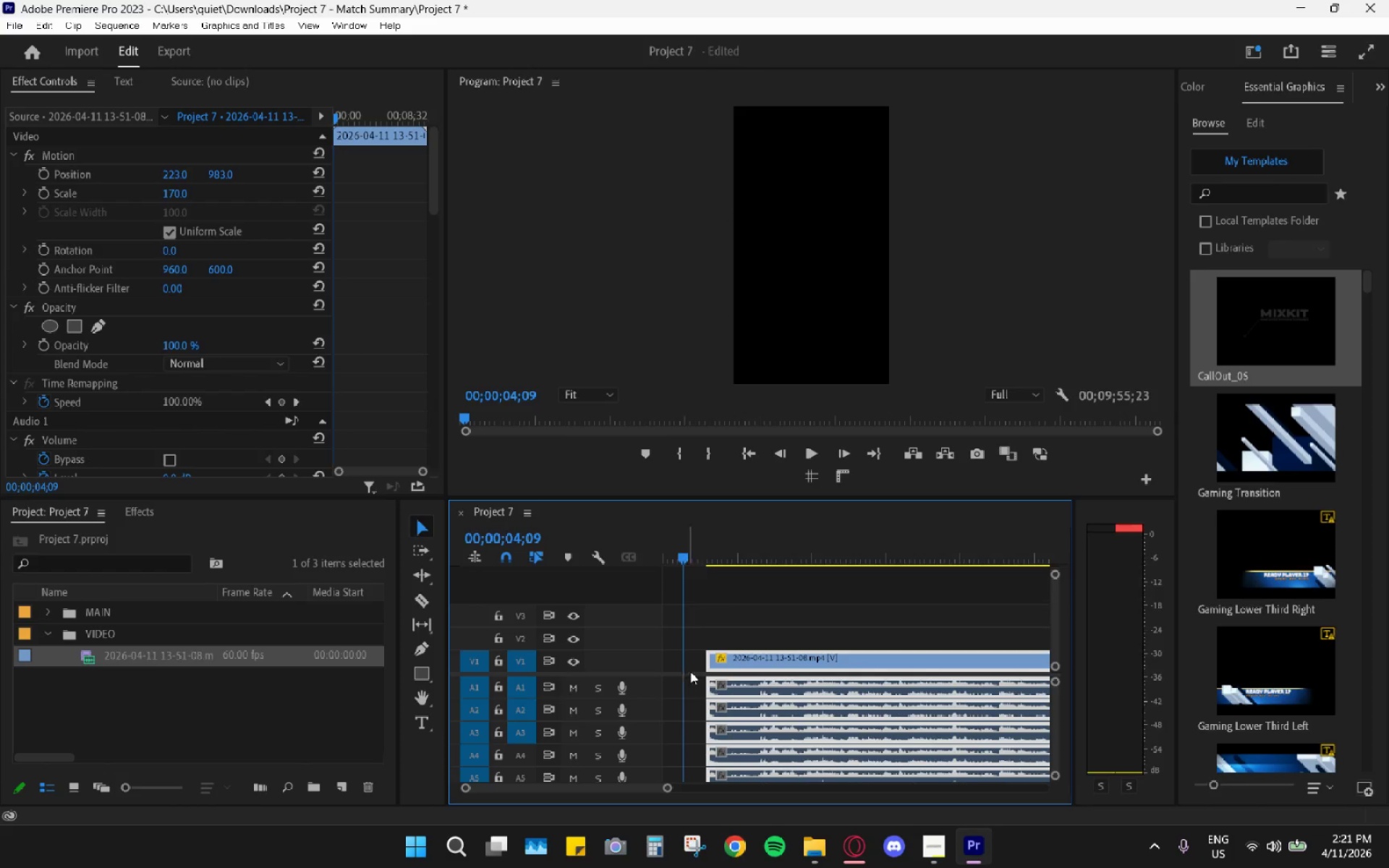 
double_click([689, 650])
 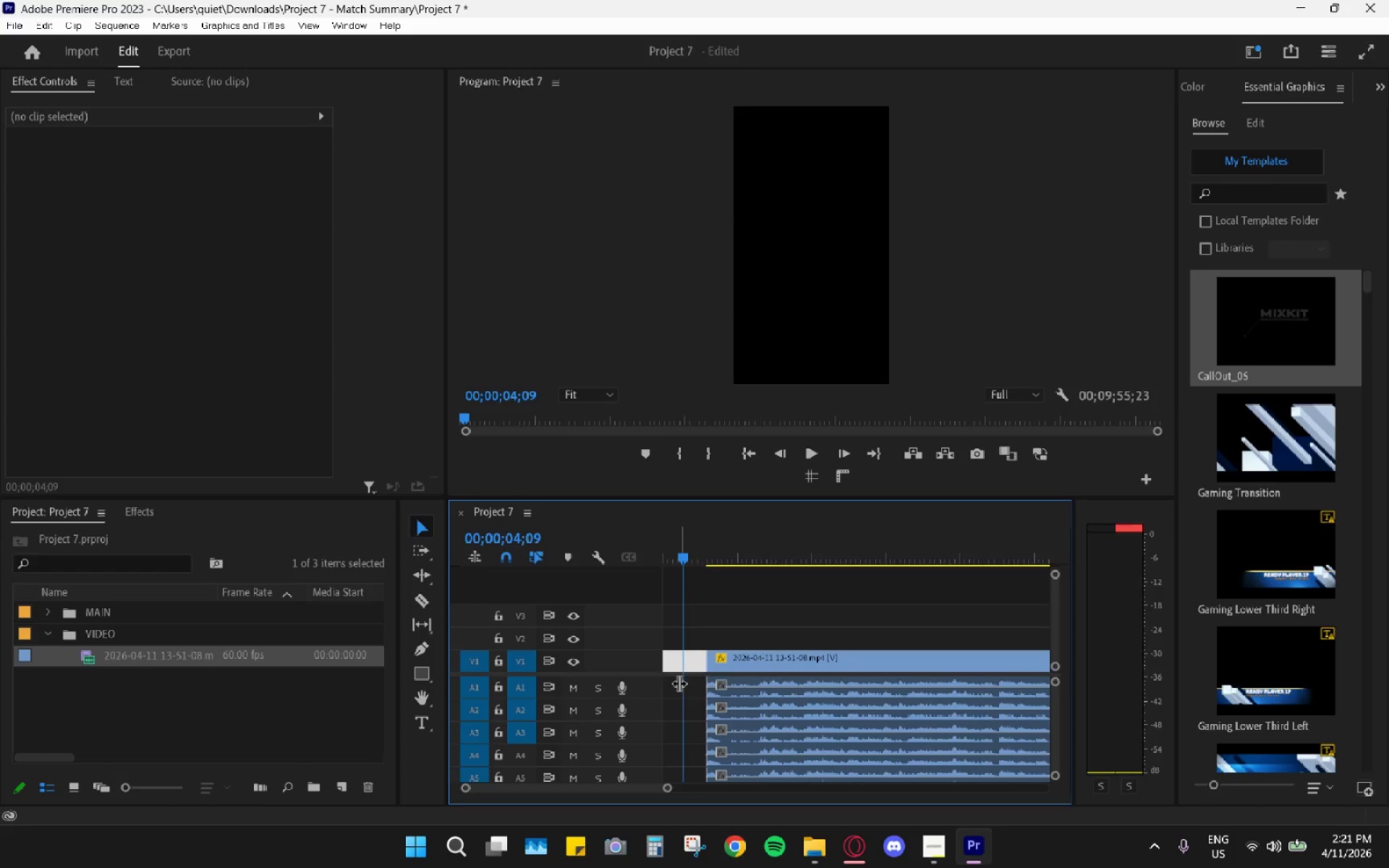 
key(H)
 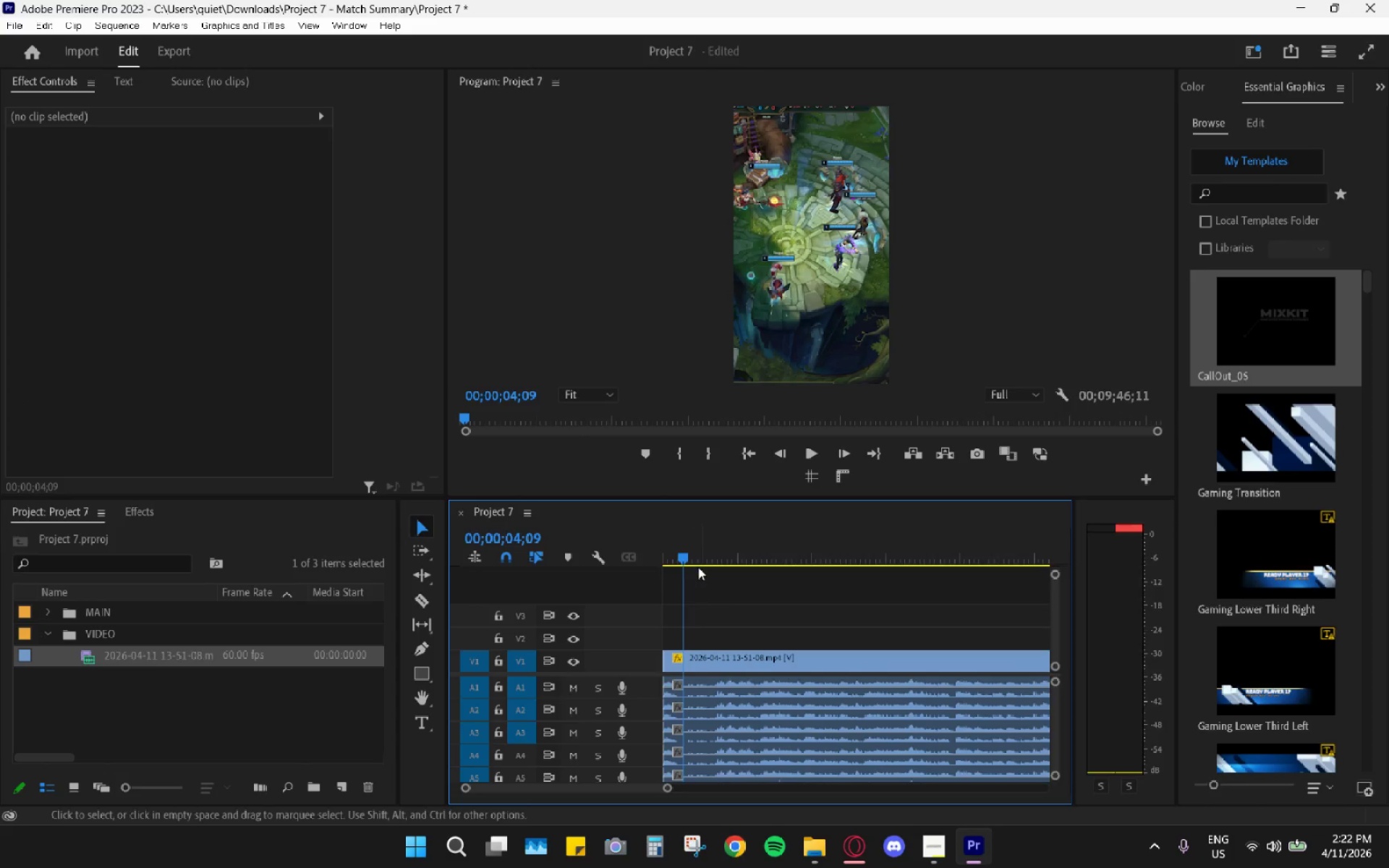 
left_click_drag(start_coordinate=[687, 542], to_coordinate=[631, 546])
 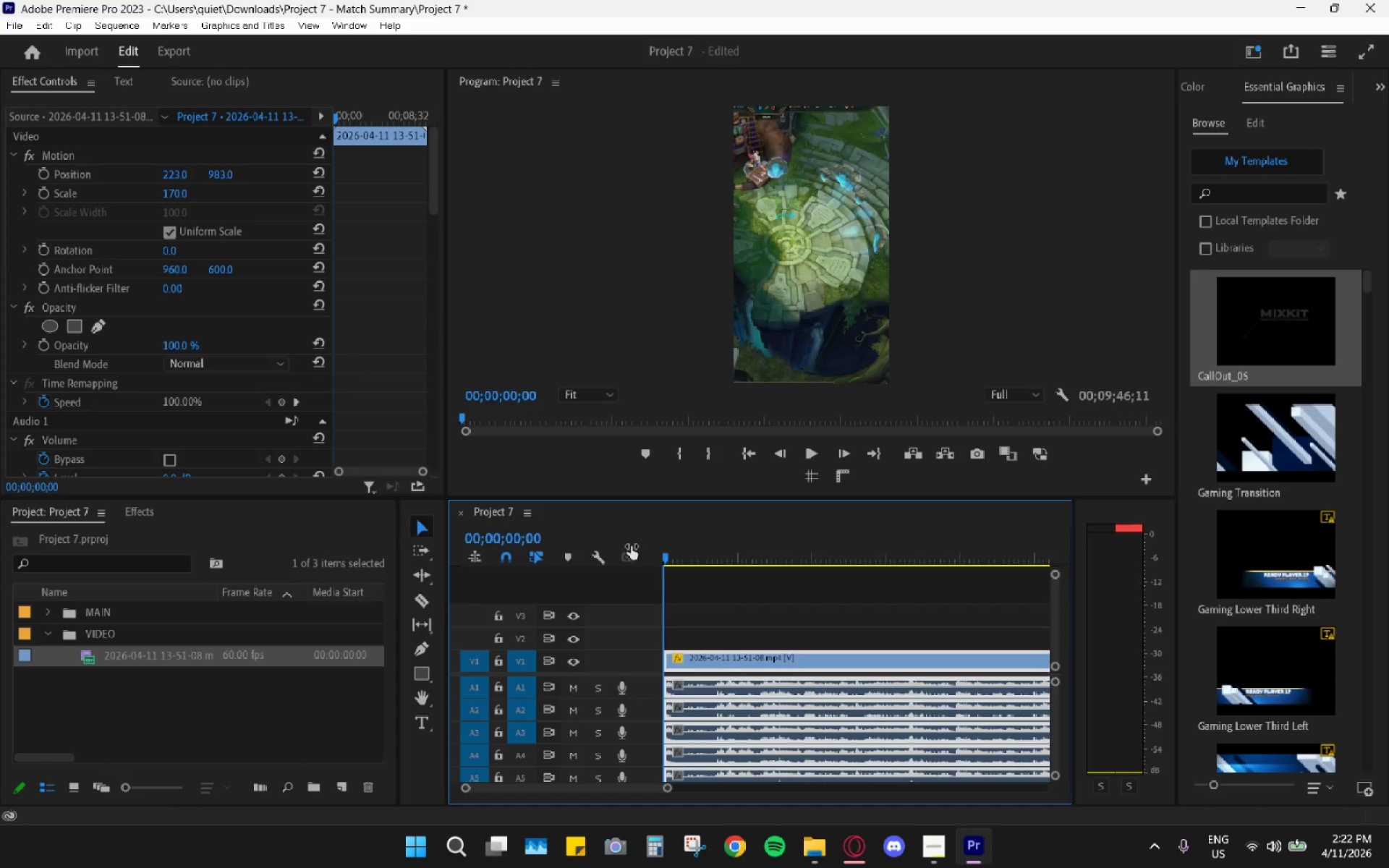 
key(Space)
 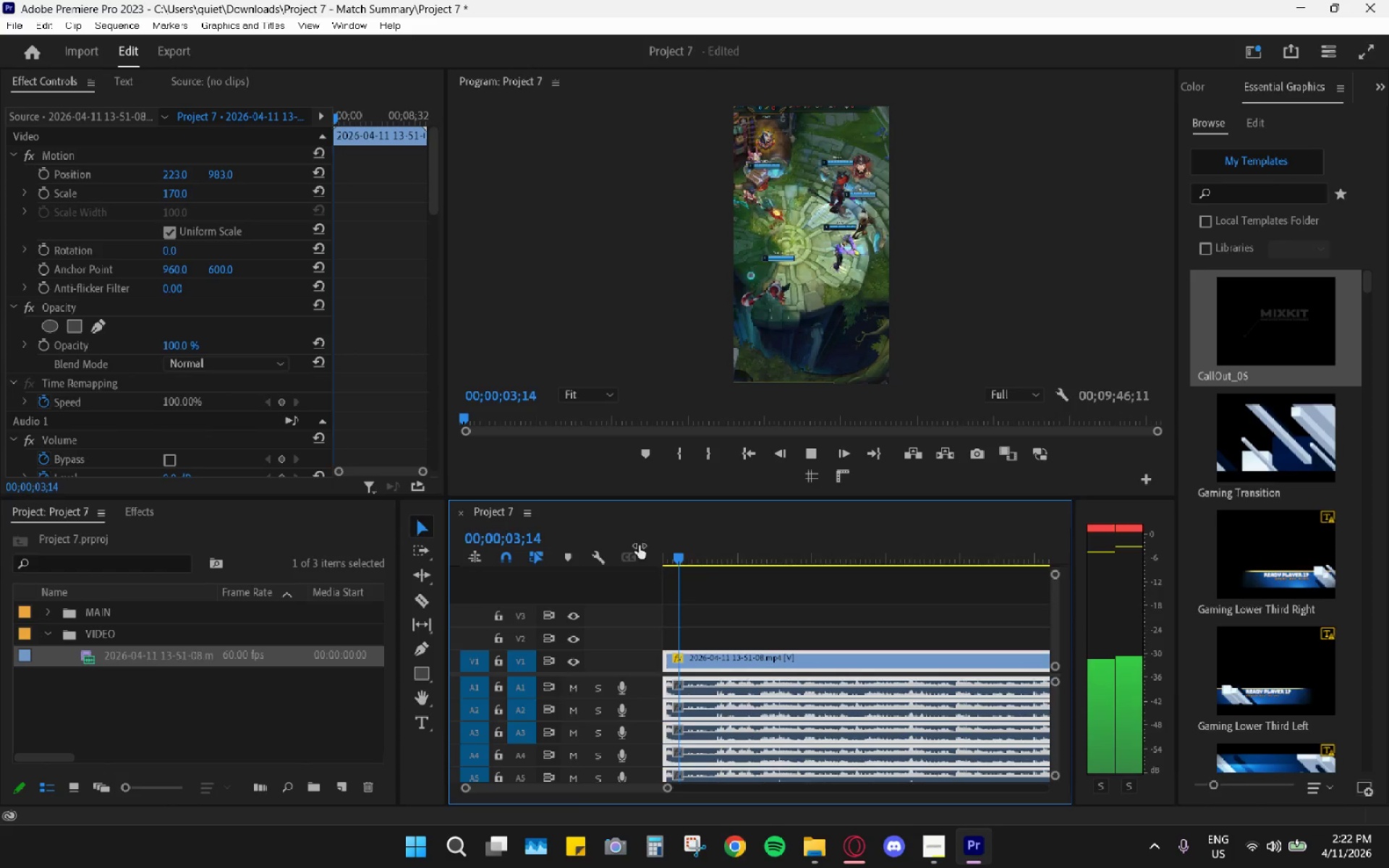 
key(Space)
 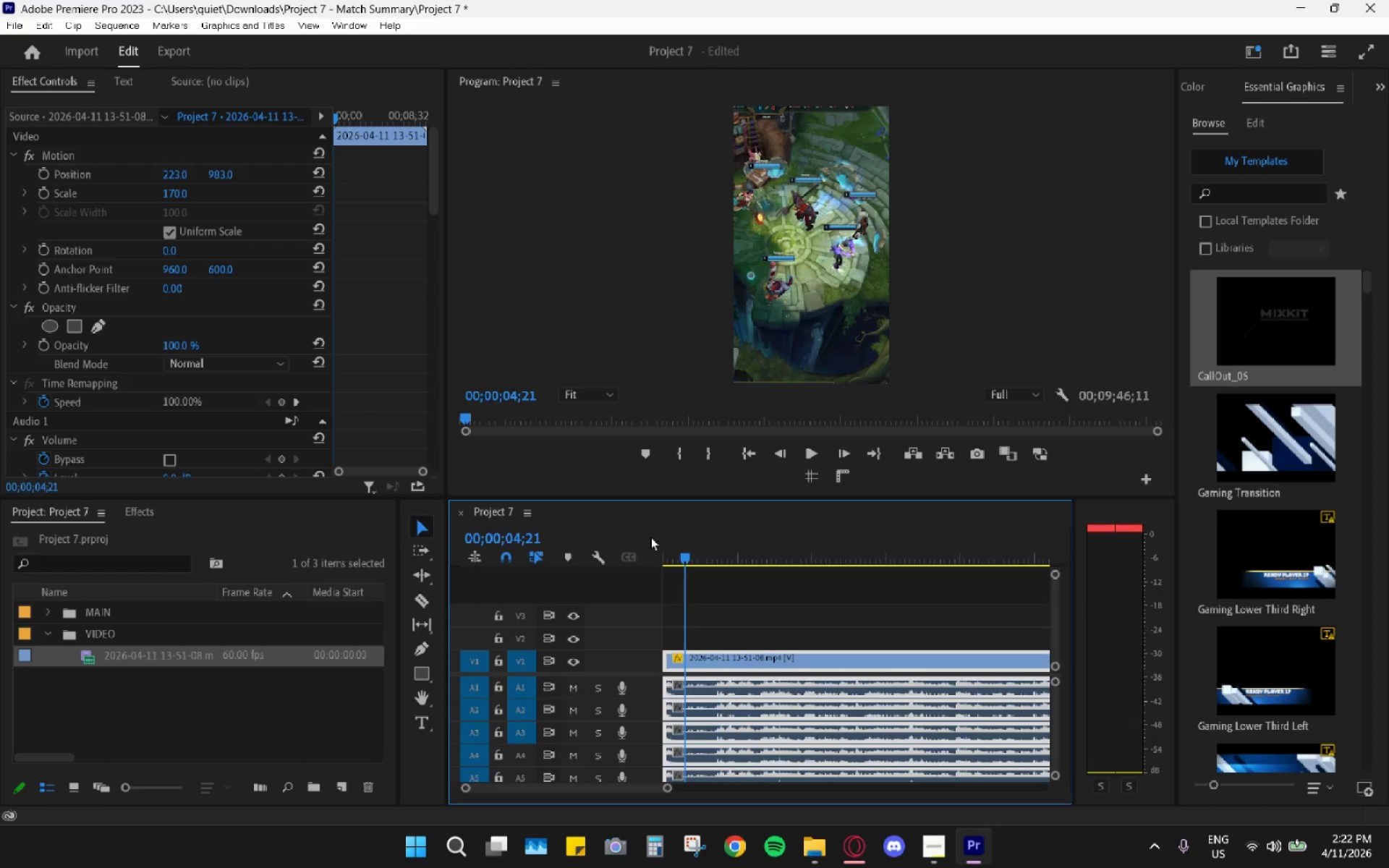 
key(Space)
 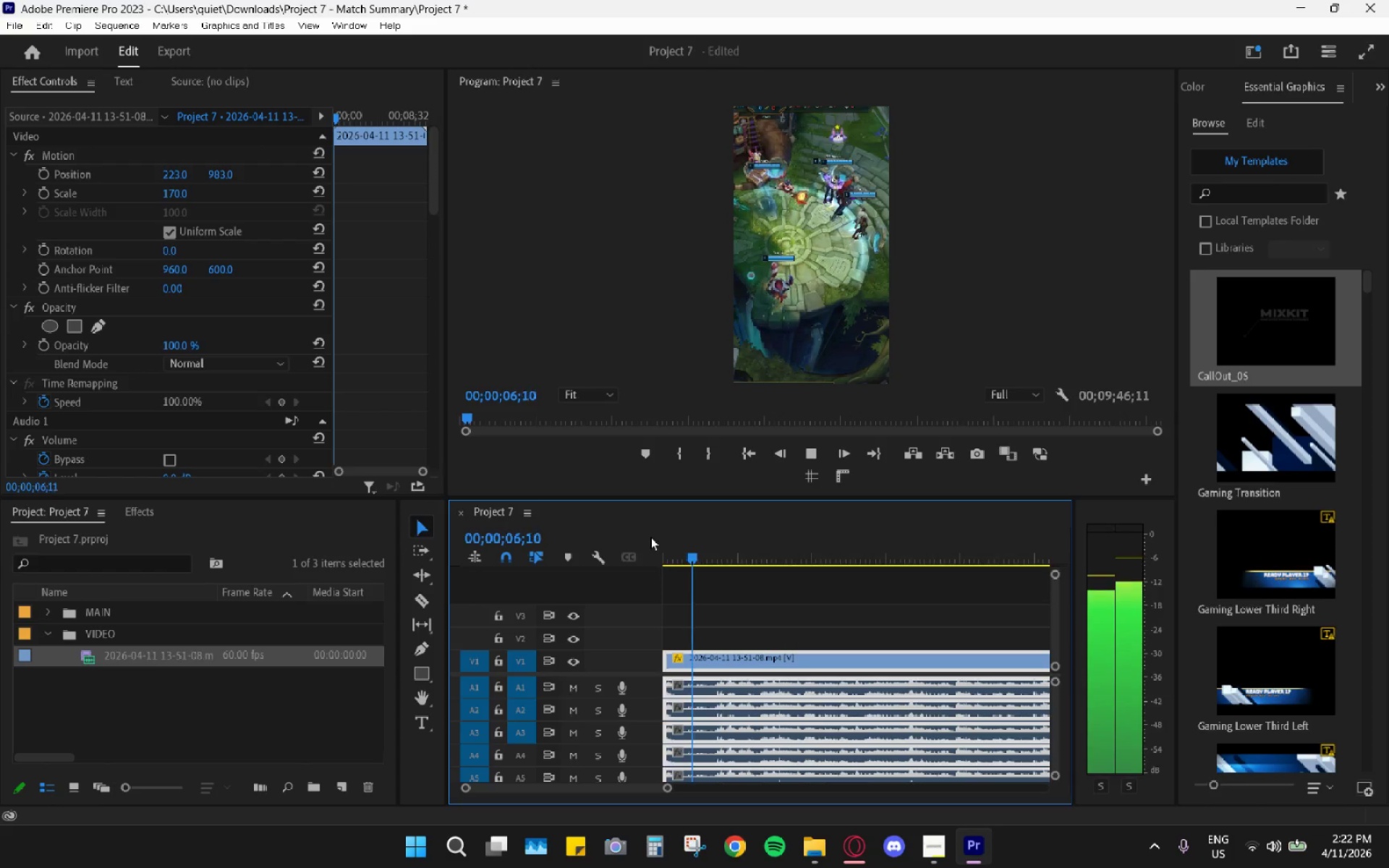 
key(Space)
 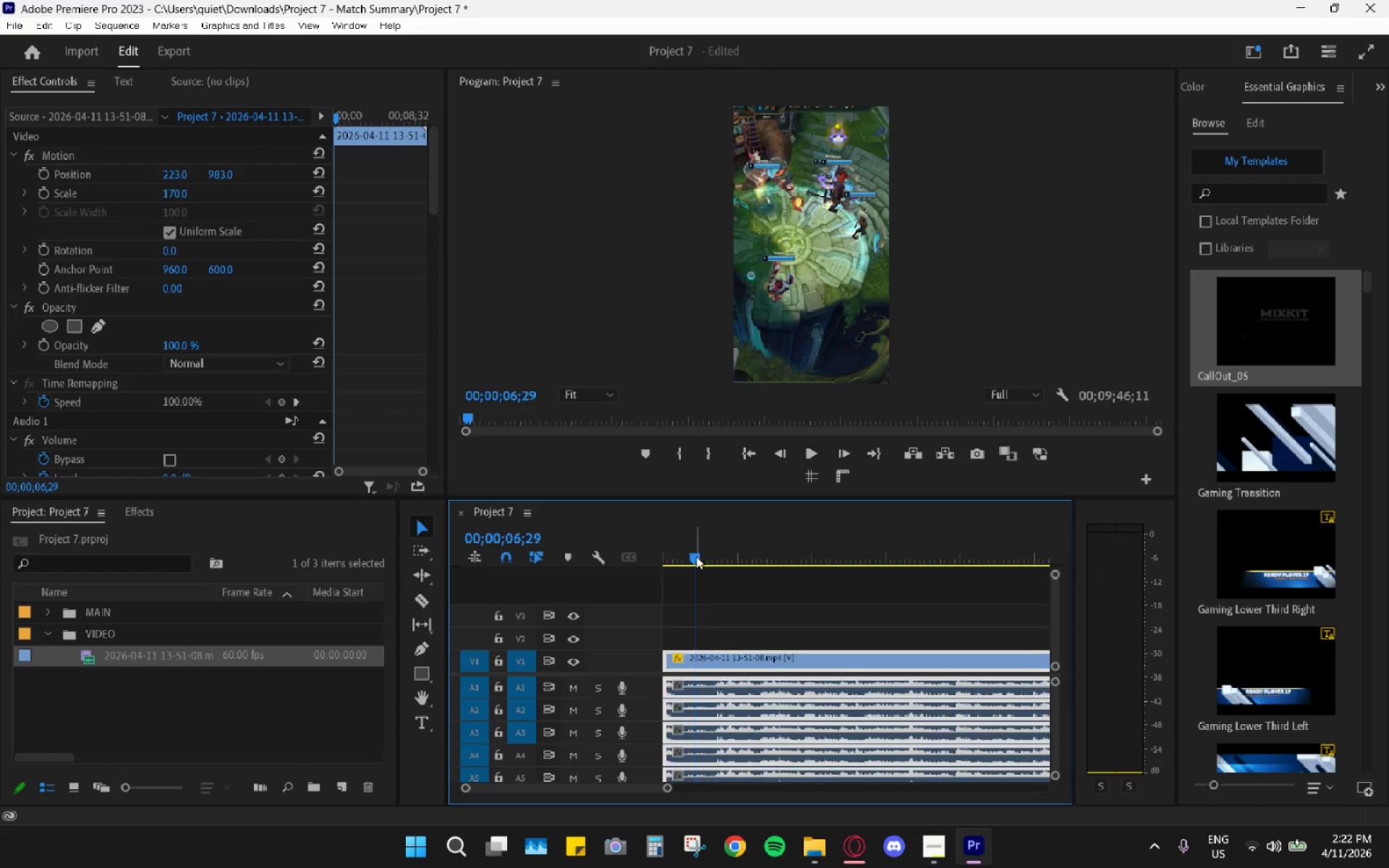 
left_click_drag(start_coordinate=[699, 553], to_coordinate=[603, 555])
 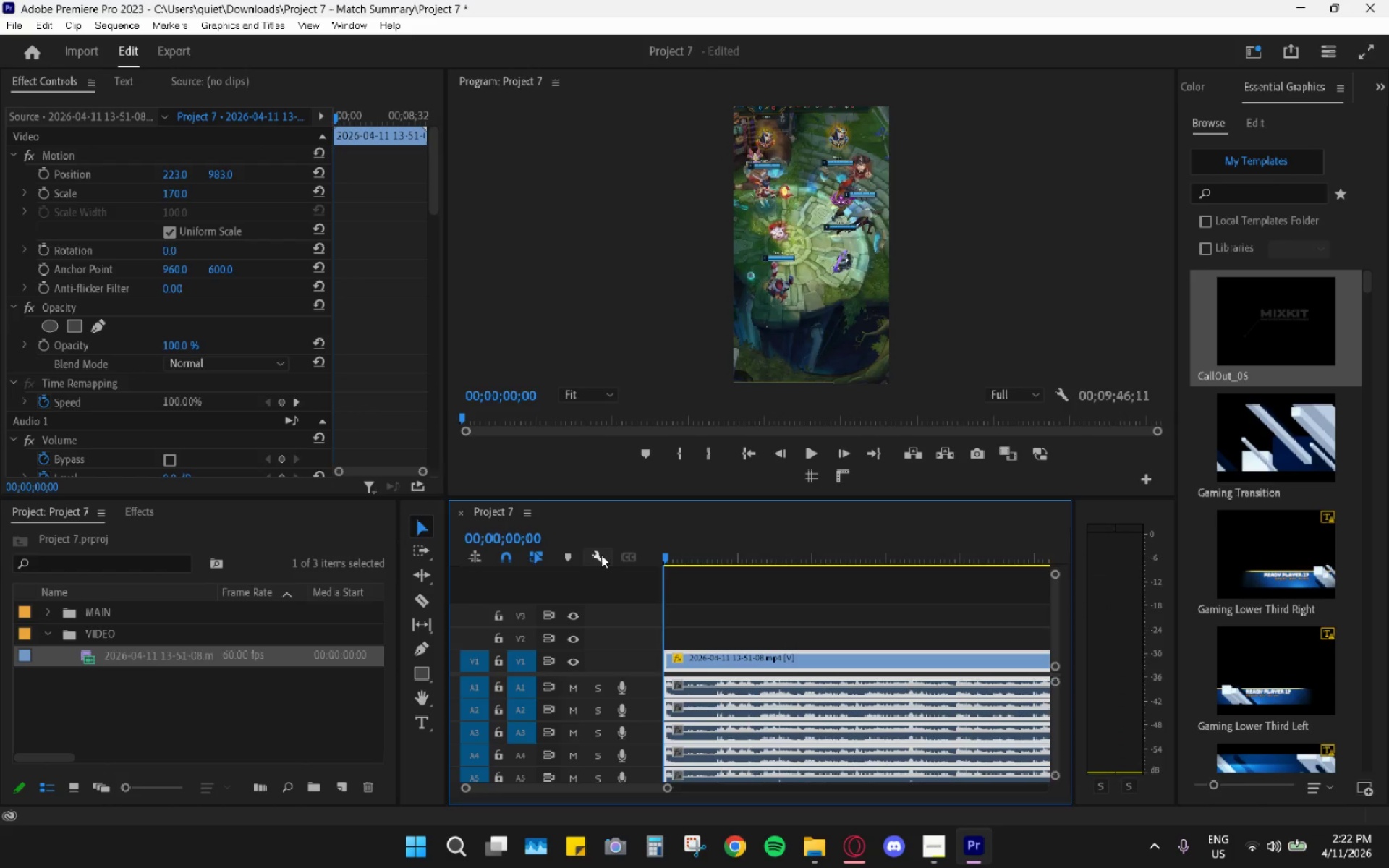 
key(Space)
 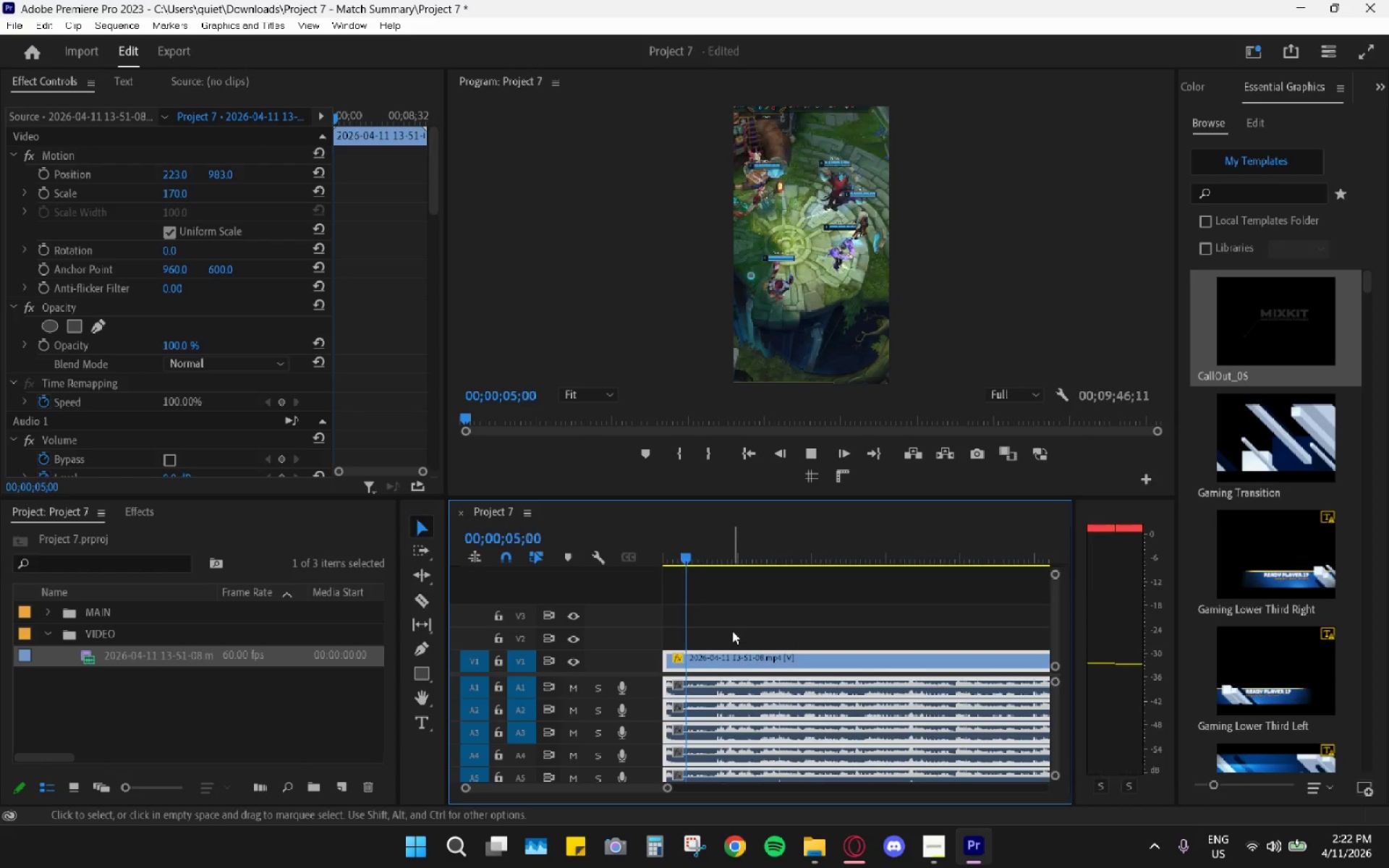 
wait(7.08)
 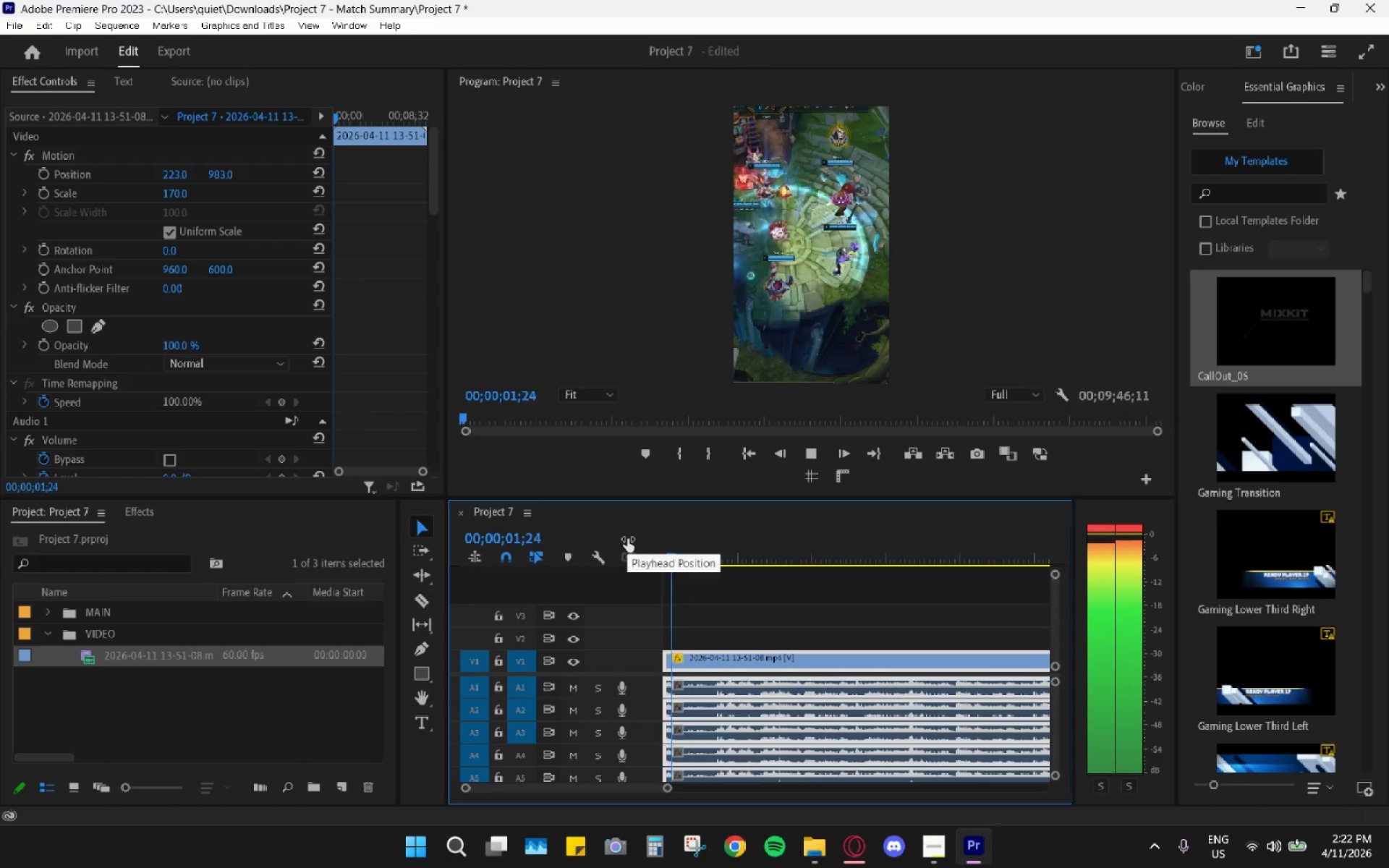 
key(C)
 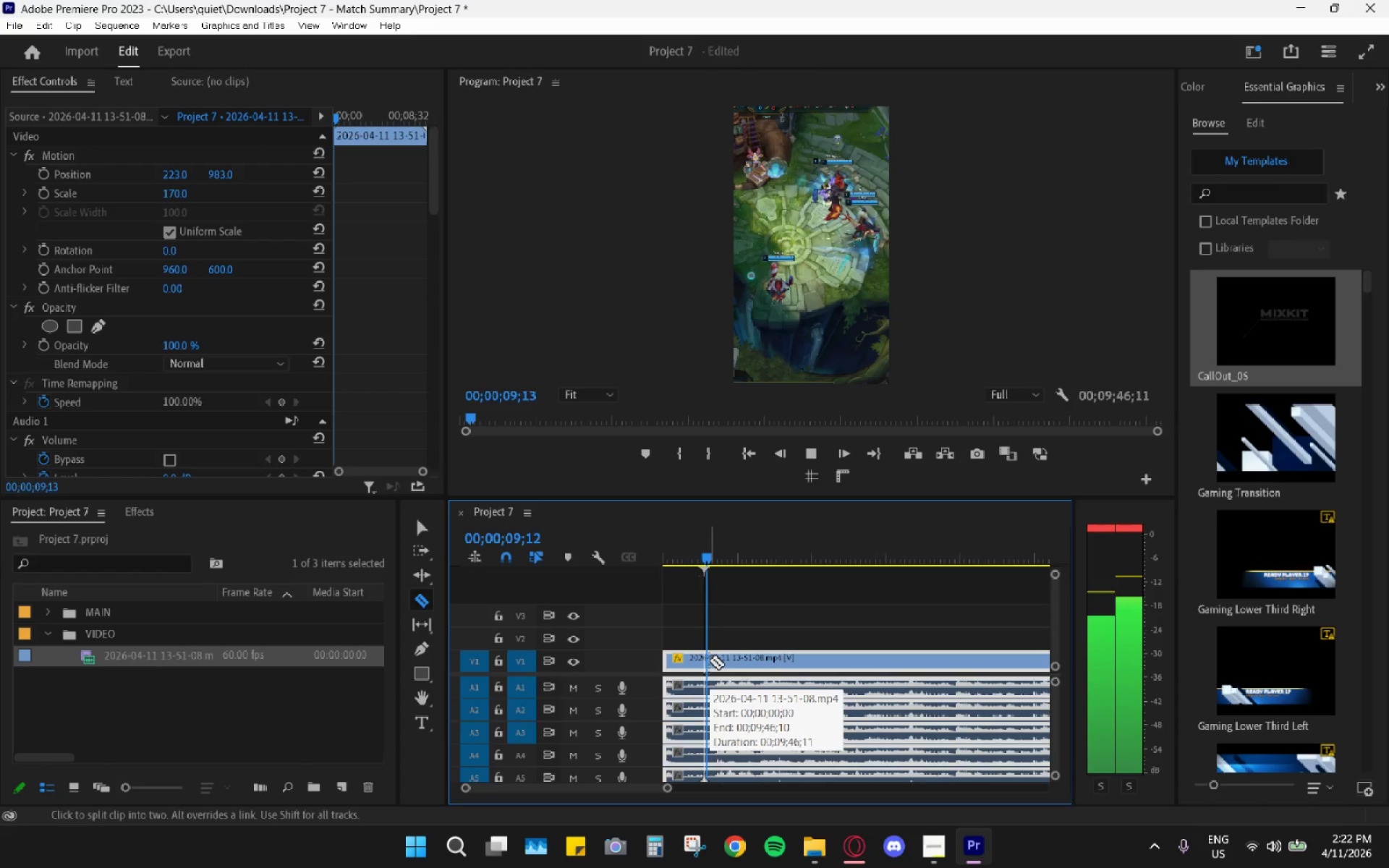 
key(Space)
 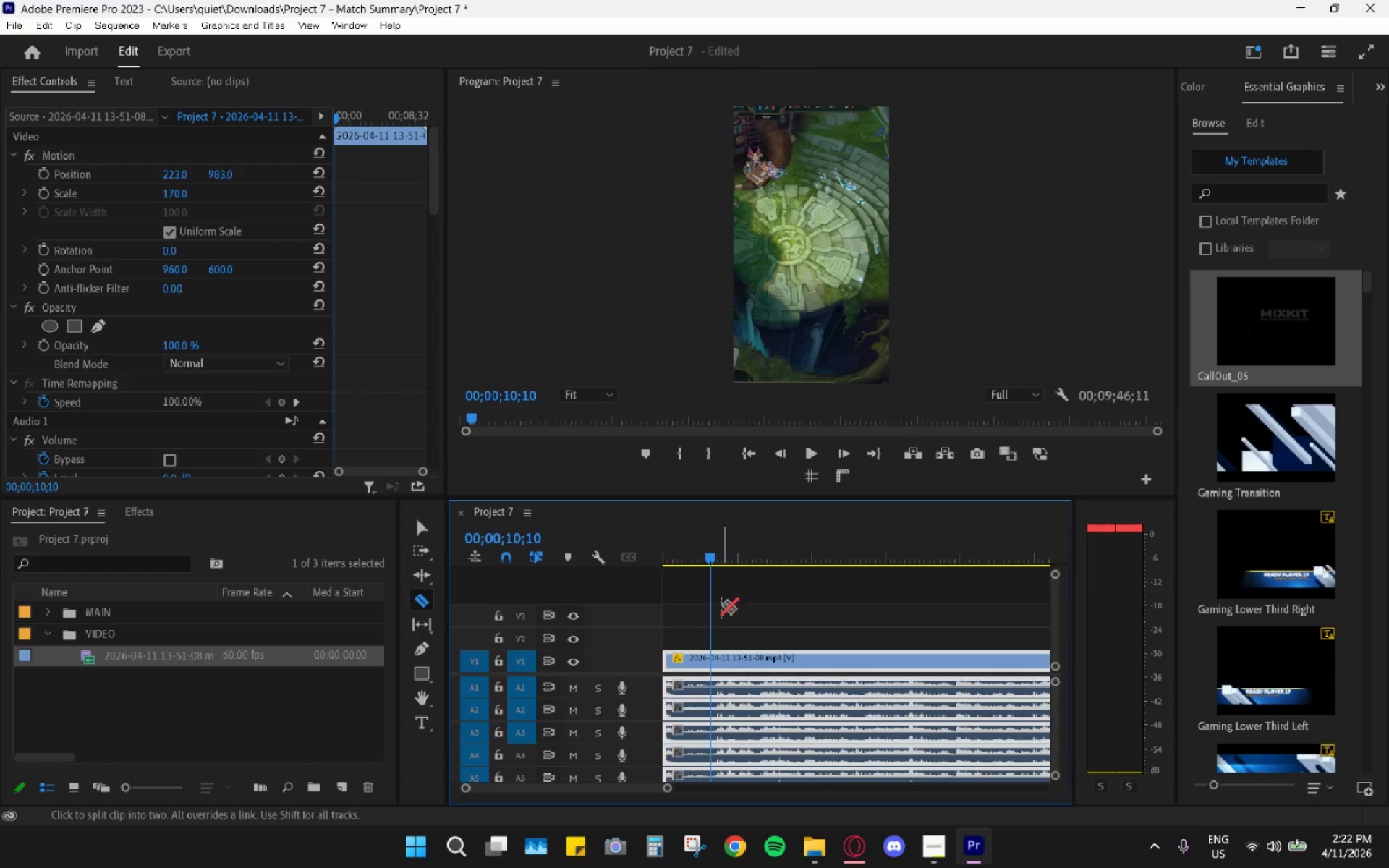 
key(Space)
 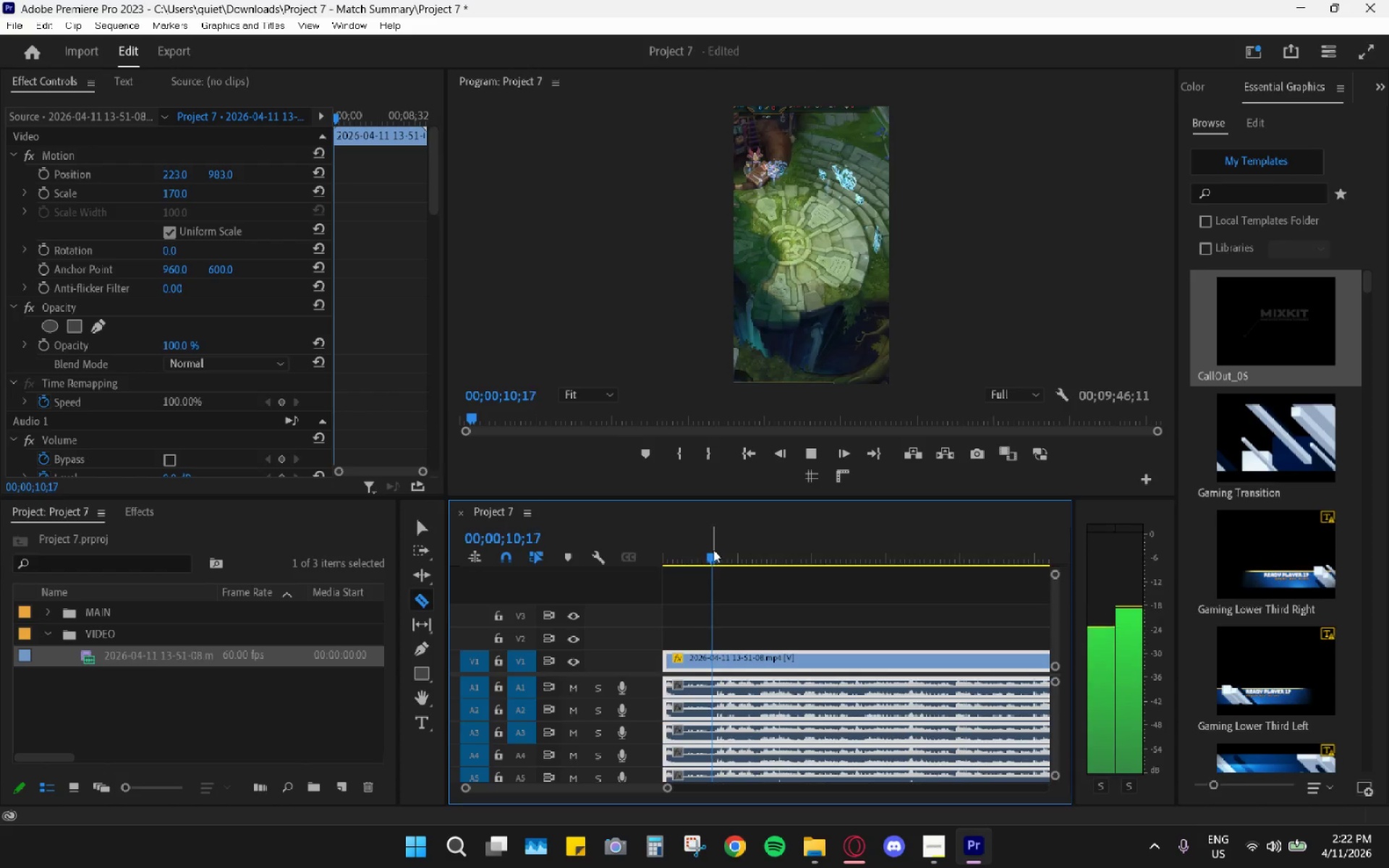 
left_click_drag(start_coordinate=[712, 550], to_coordinate=[704, 550])
 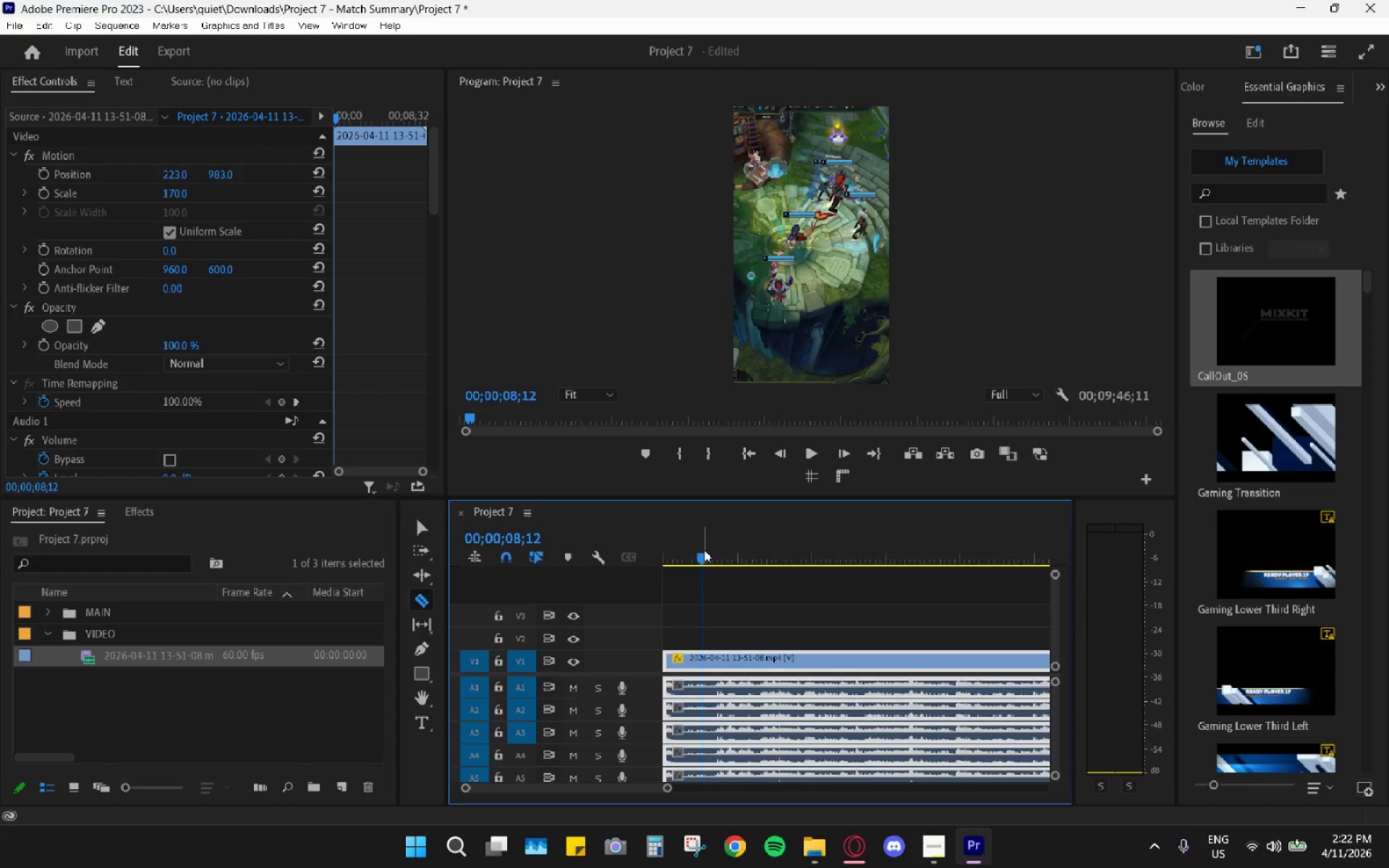 
key(Space)
 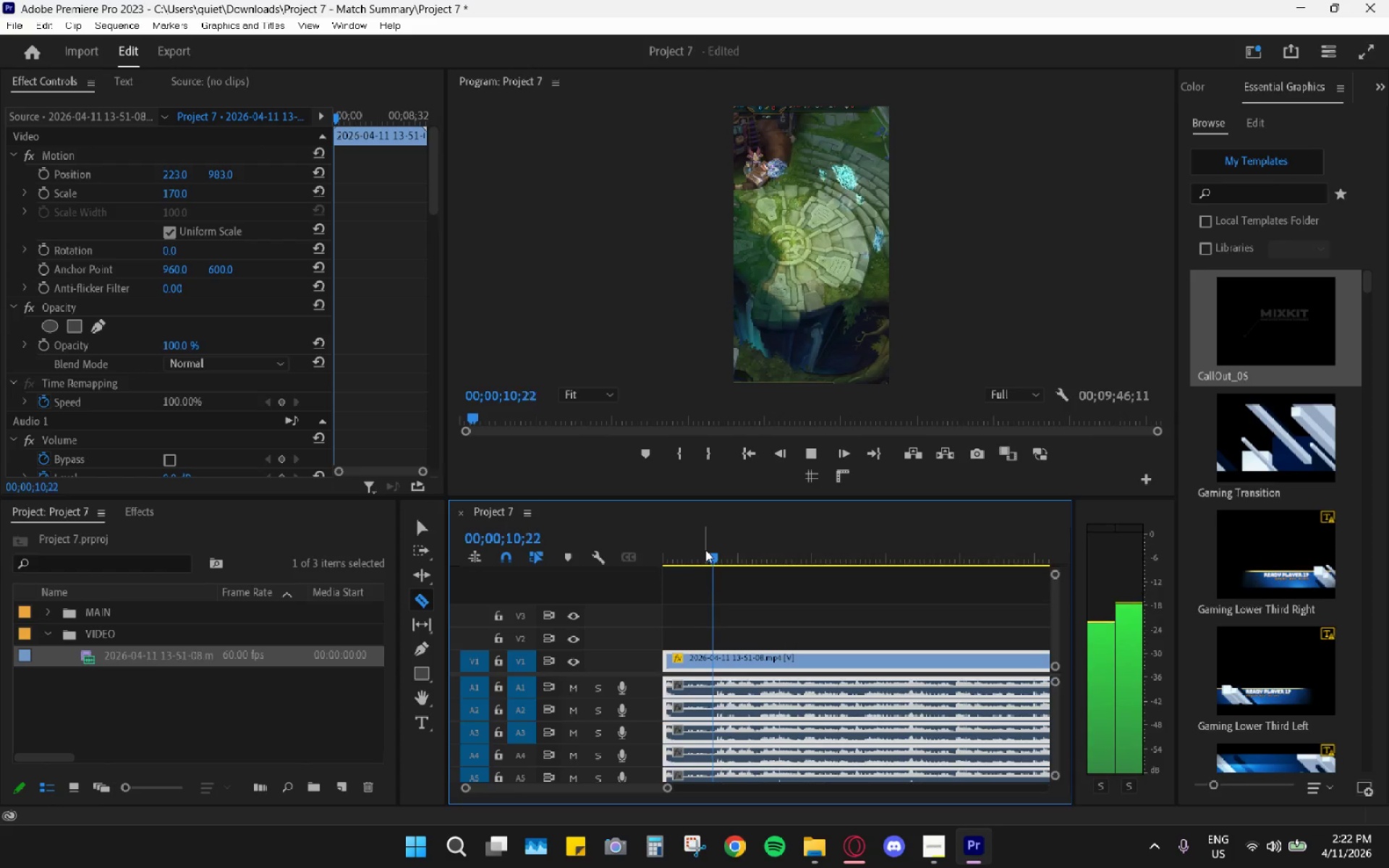 
key(Space)
 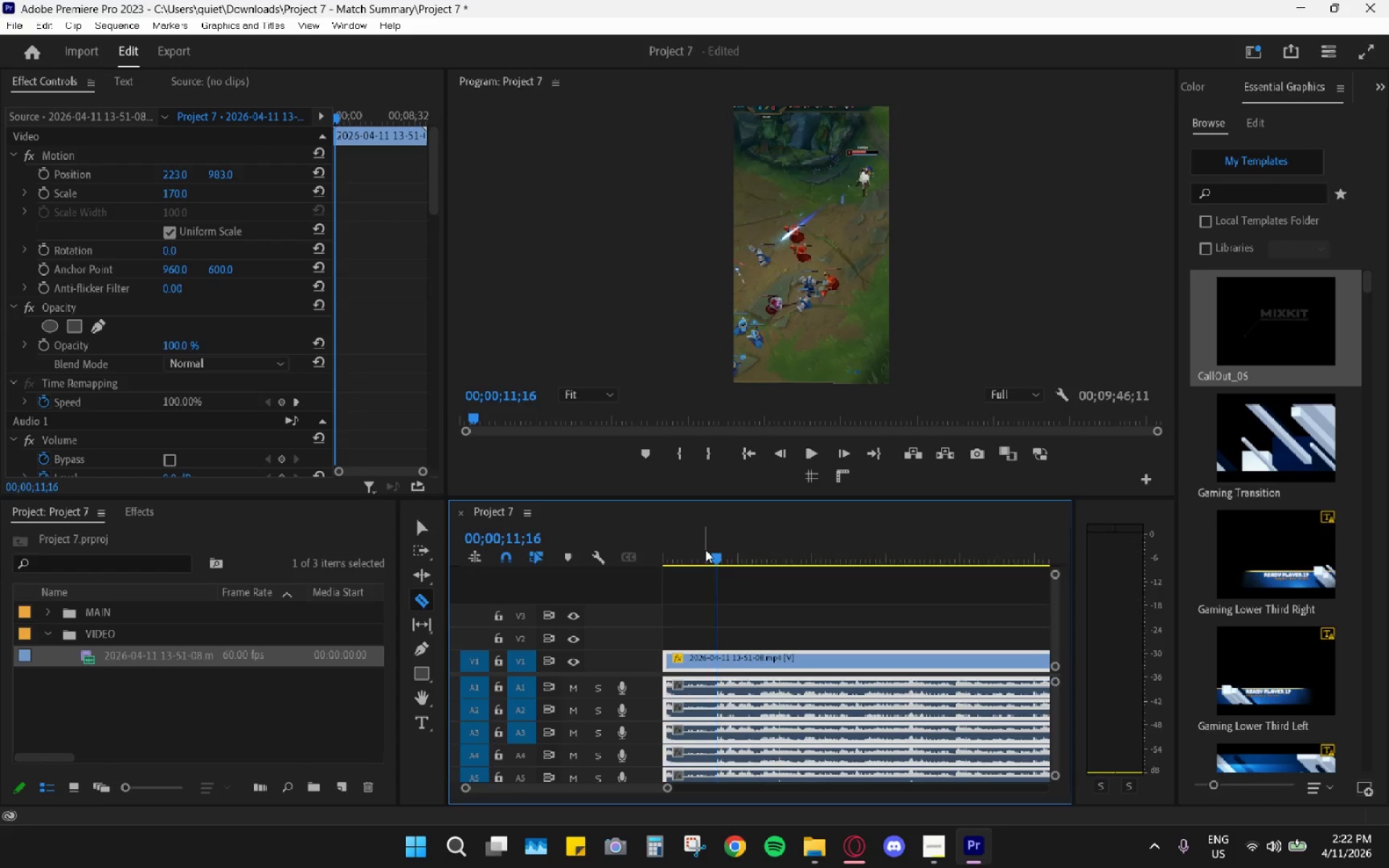 
key(Space)
 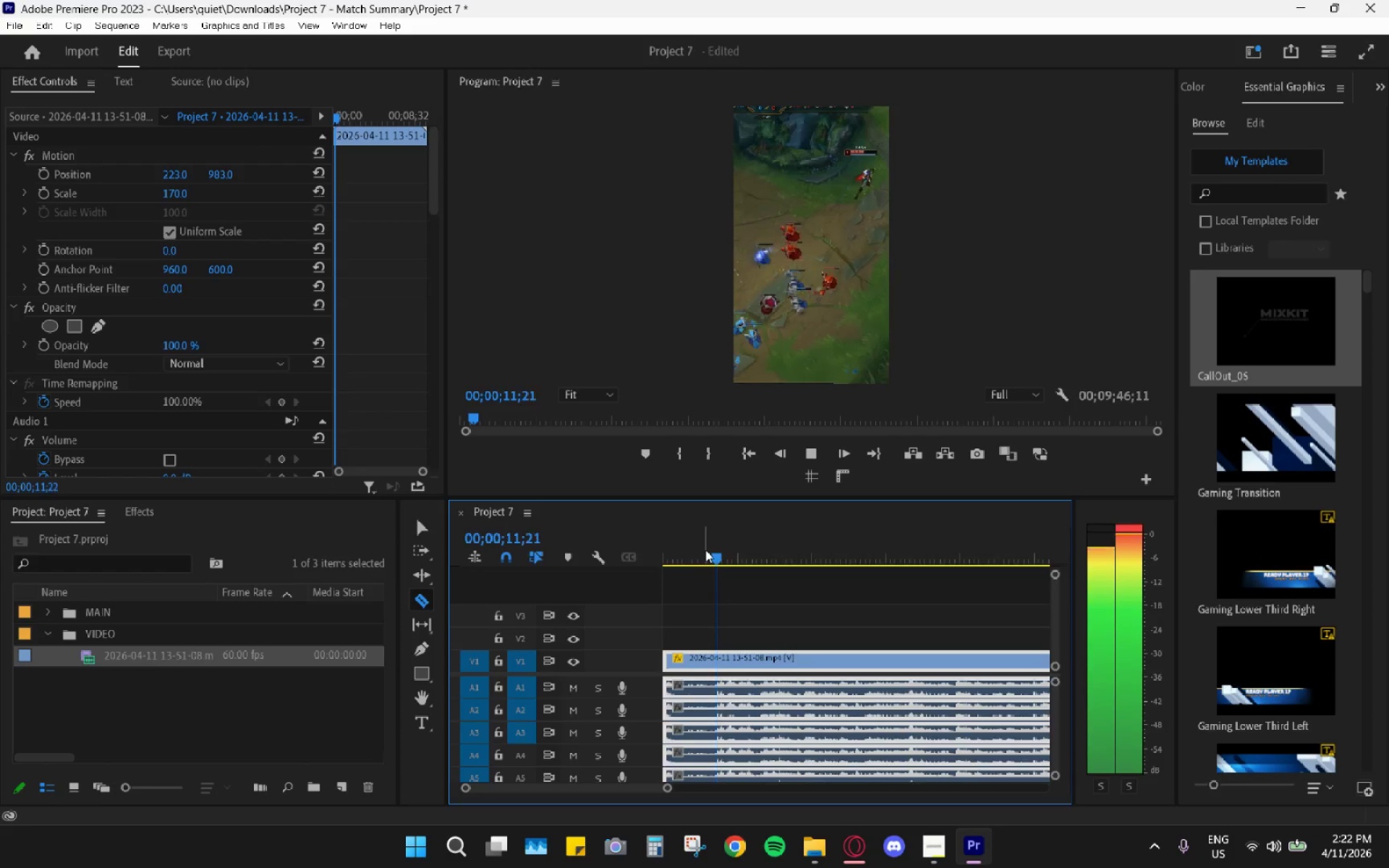 
left_click_drag(start_coordinate=[705, 550], to_coordinate=[694, 551])
 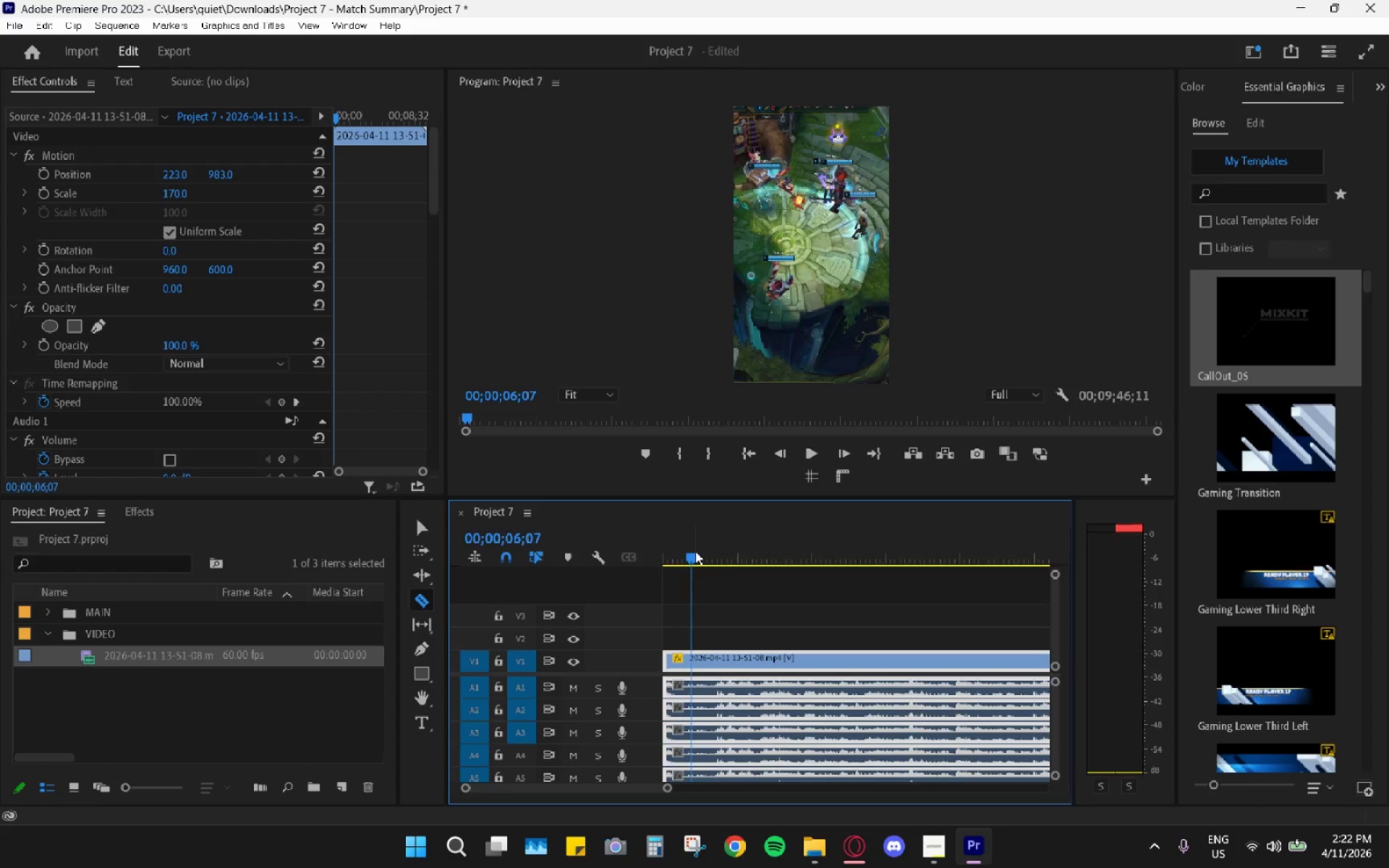 
key(Space)
 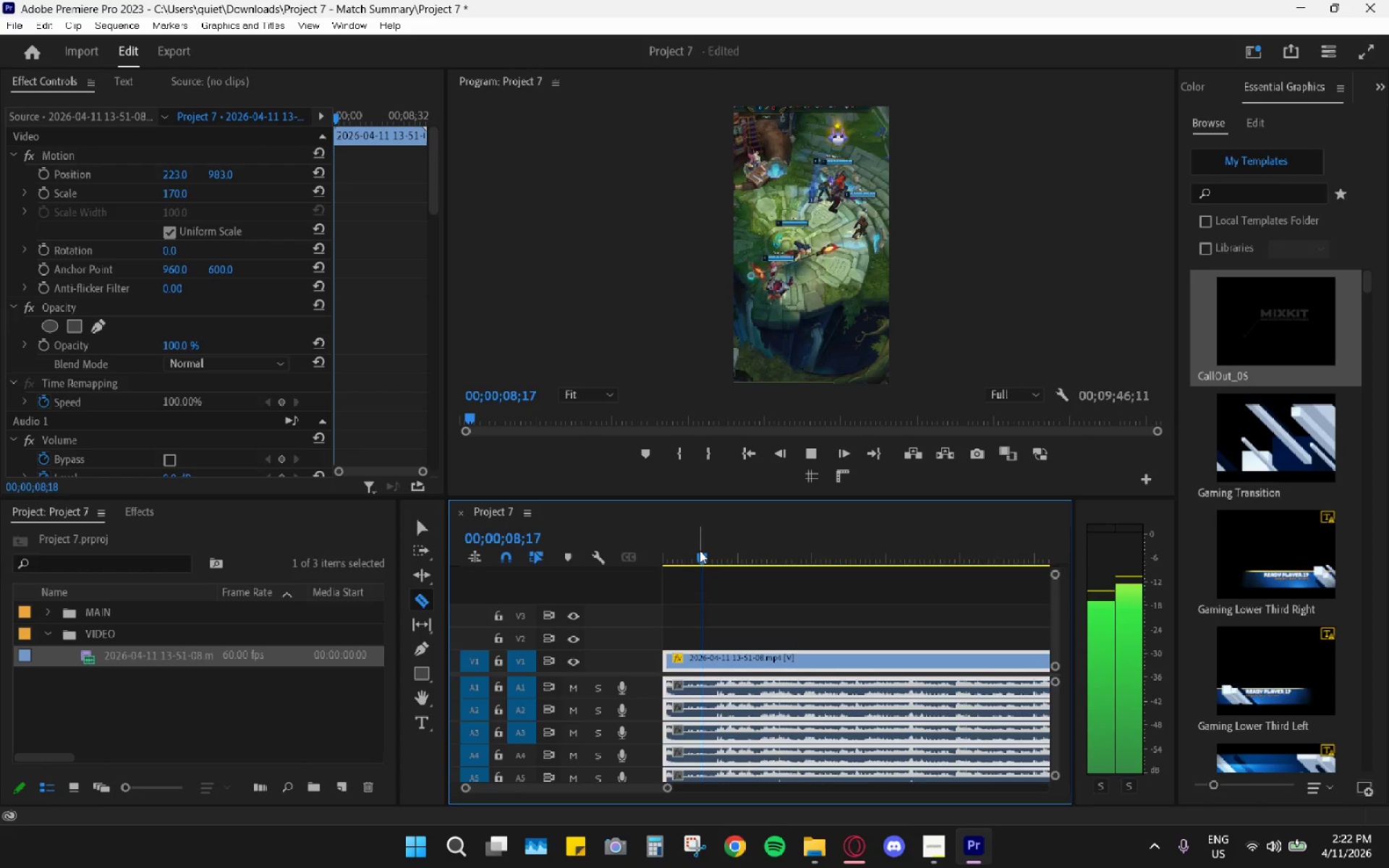 
key(C)
 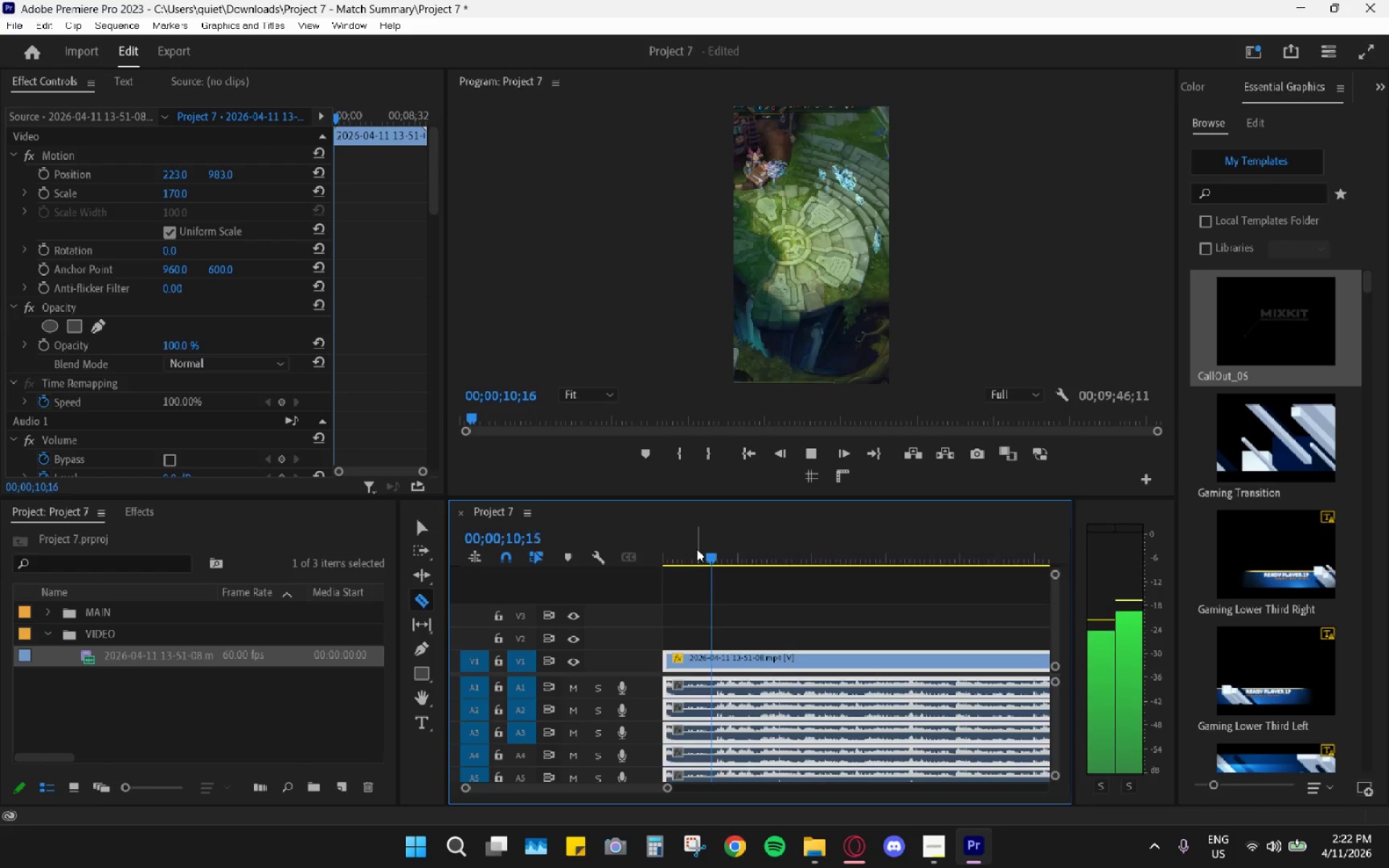 
key(Space)
 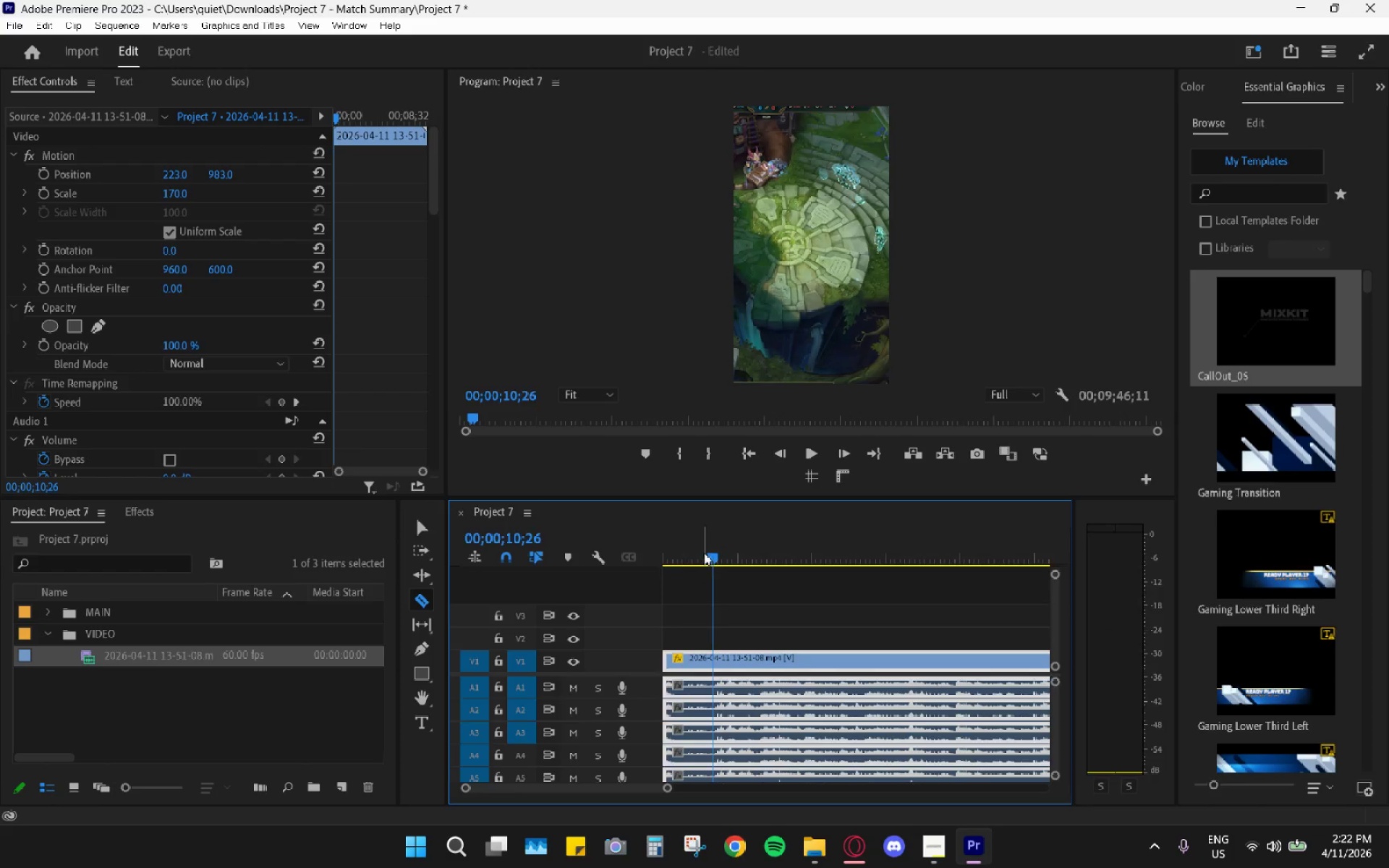 
left_click_drag(start_coordinate=[704, 553], to_coordinate=[668, 556])
 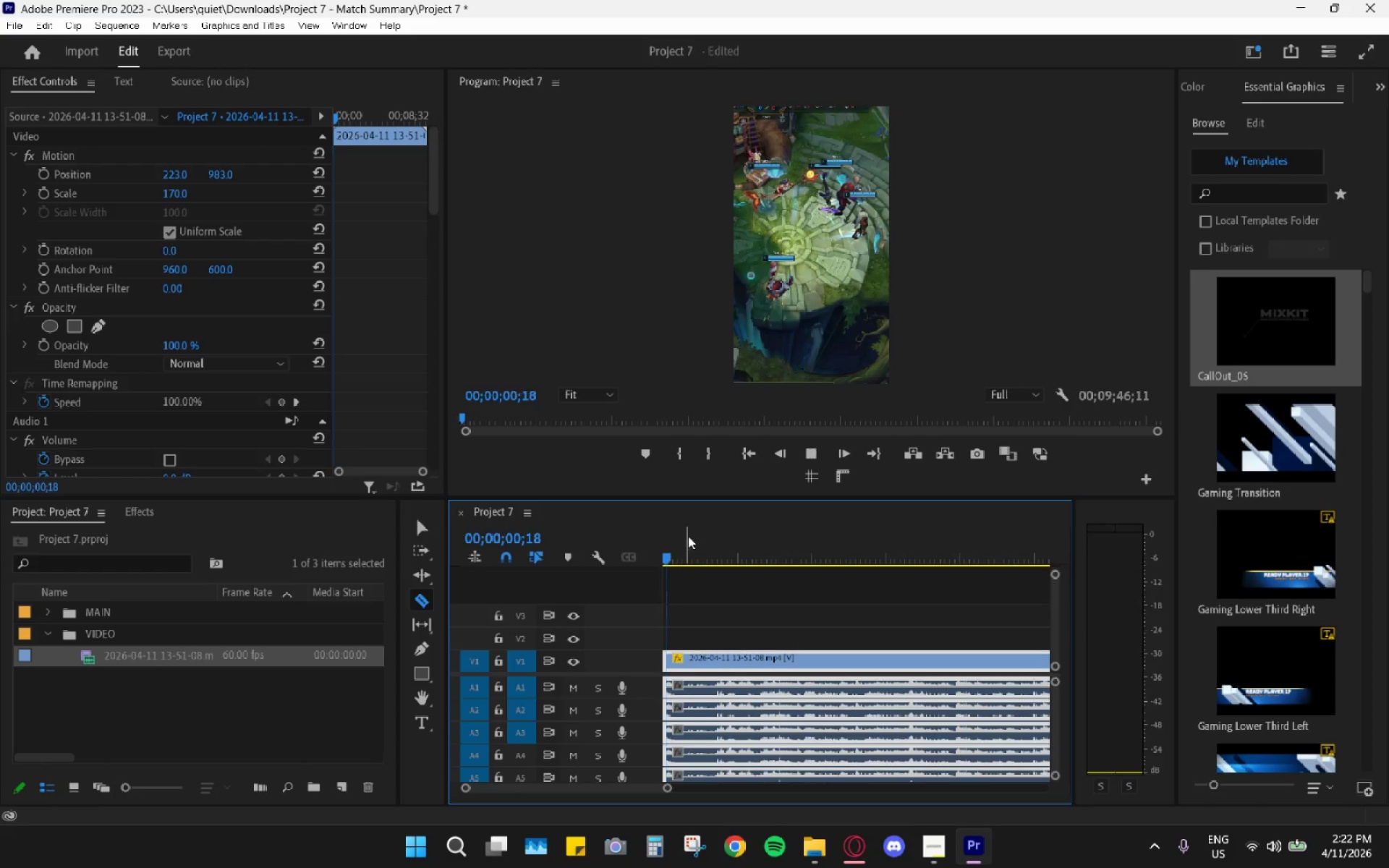 
key(Space)
 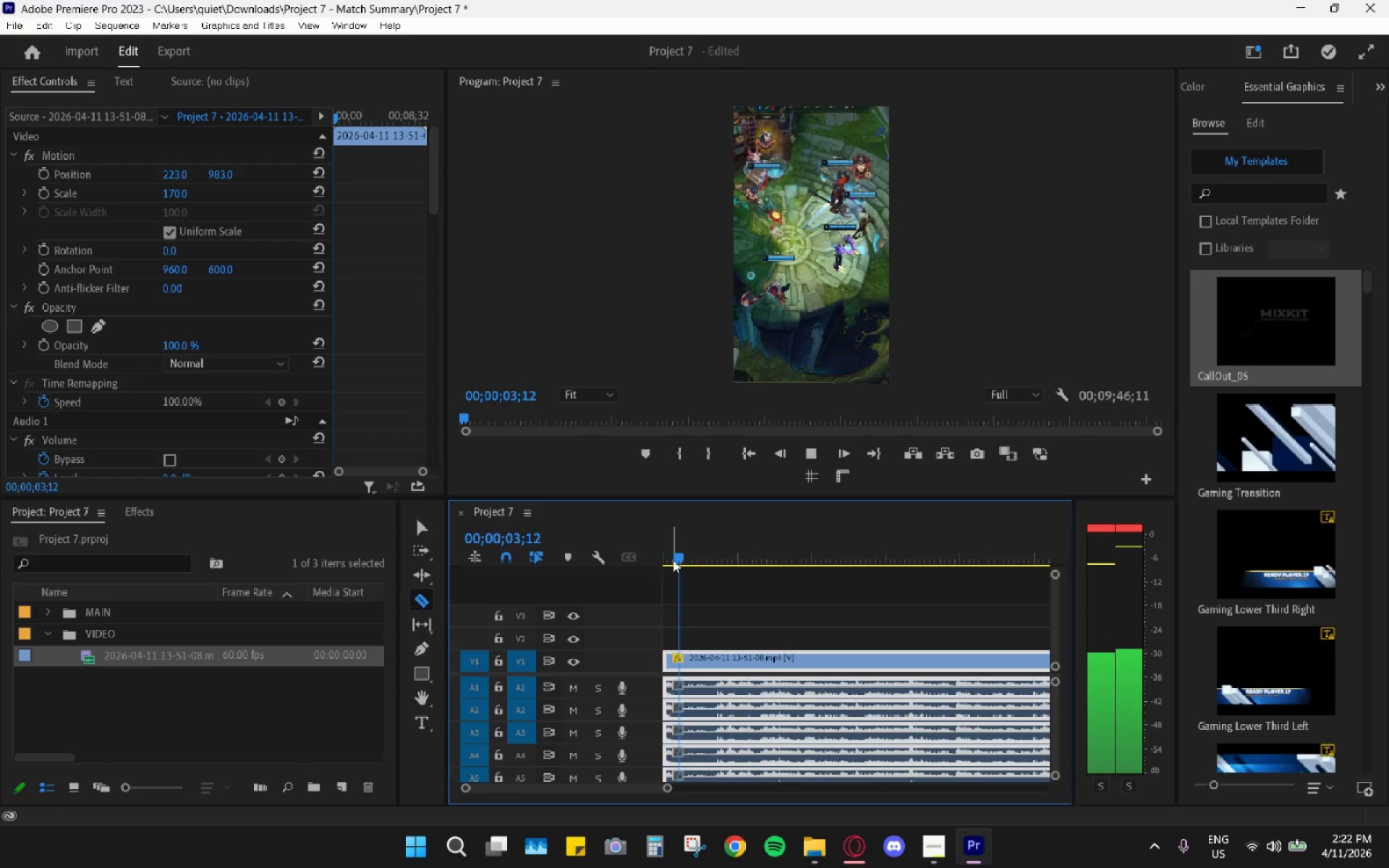 
key(C)
 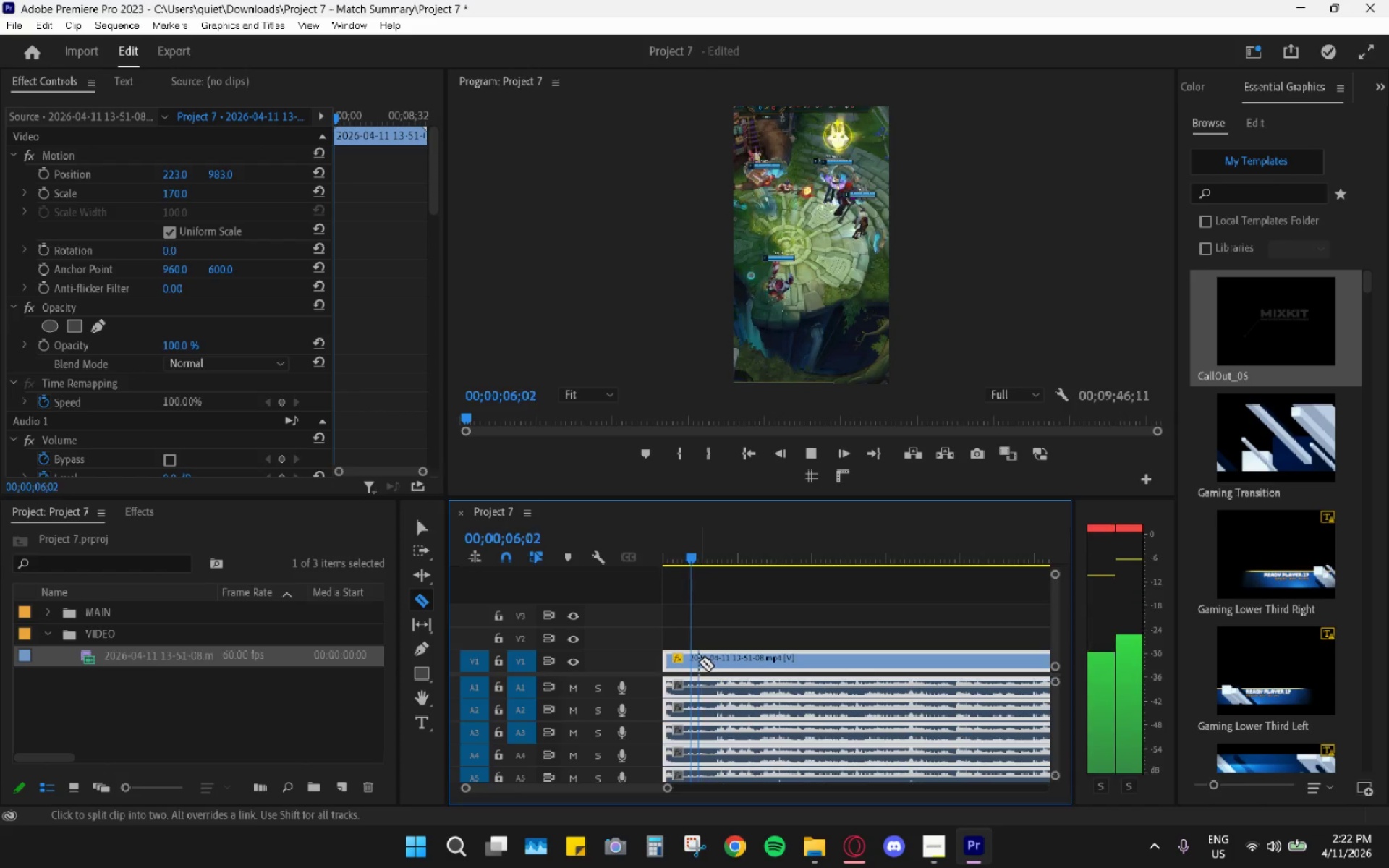 
key(Space)
 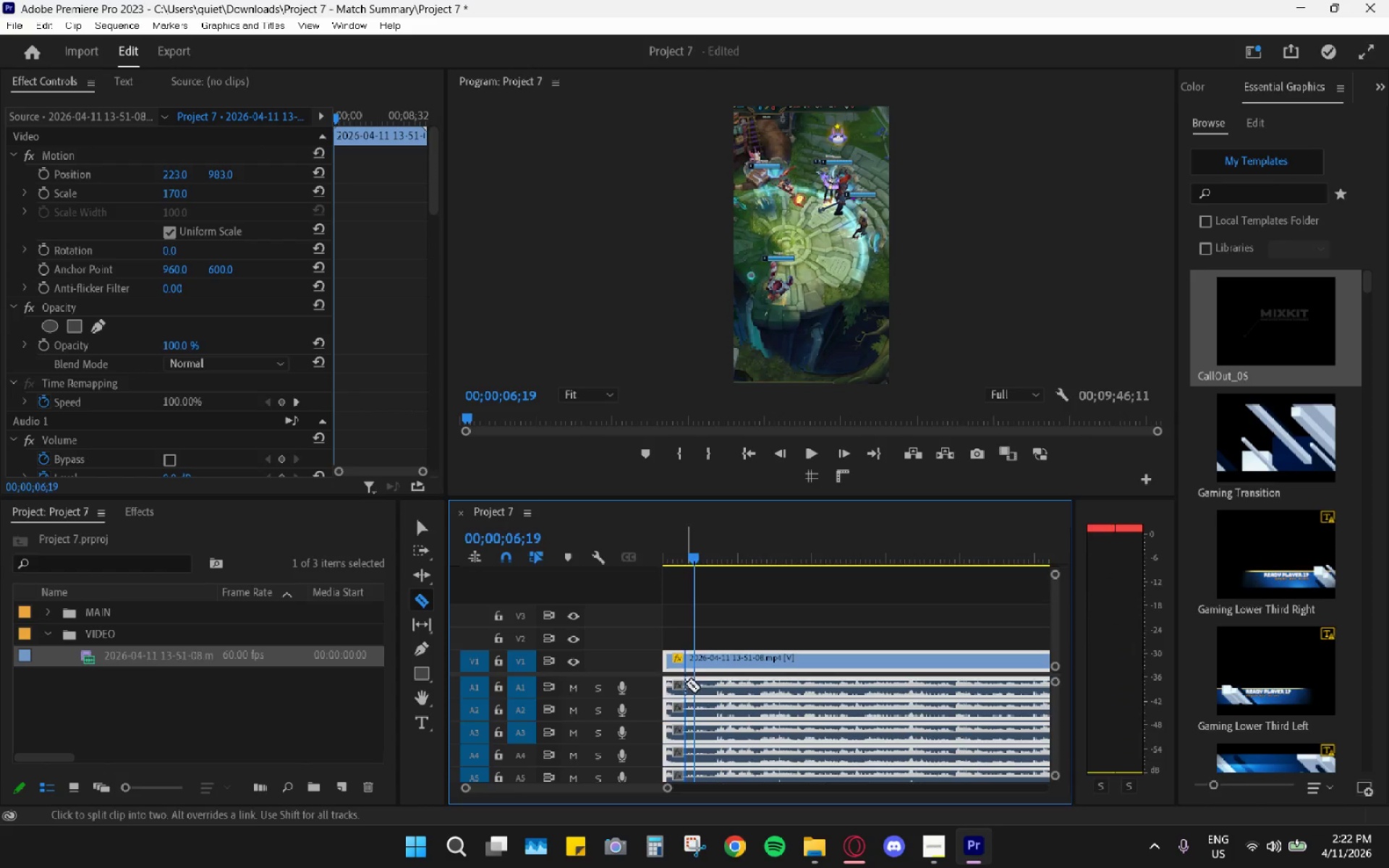 
key(Space)
 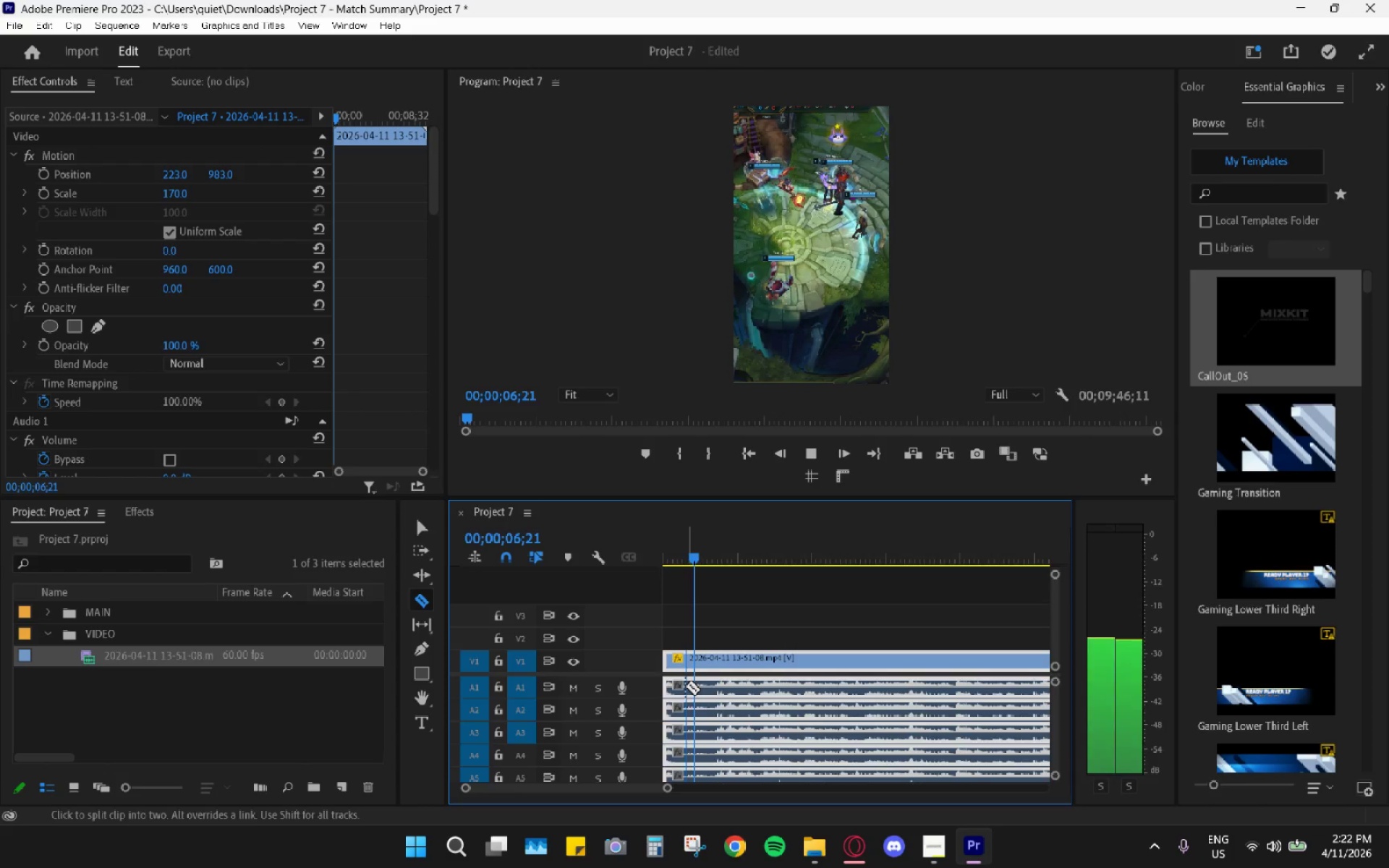 
key(Space)
 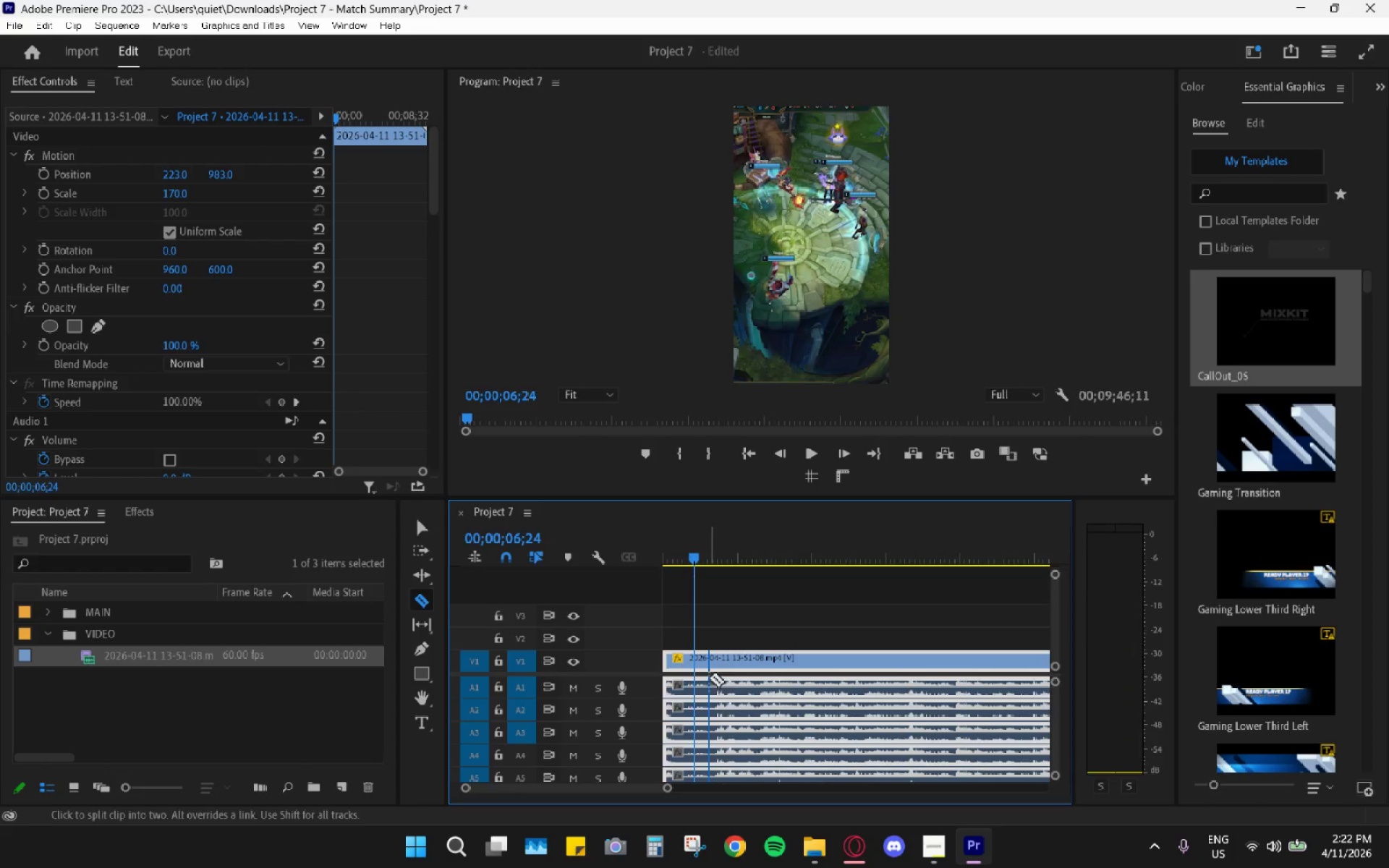 
key(Space)
 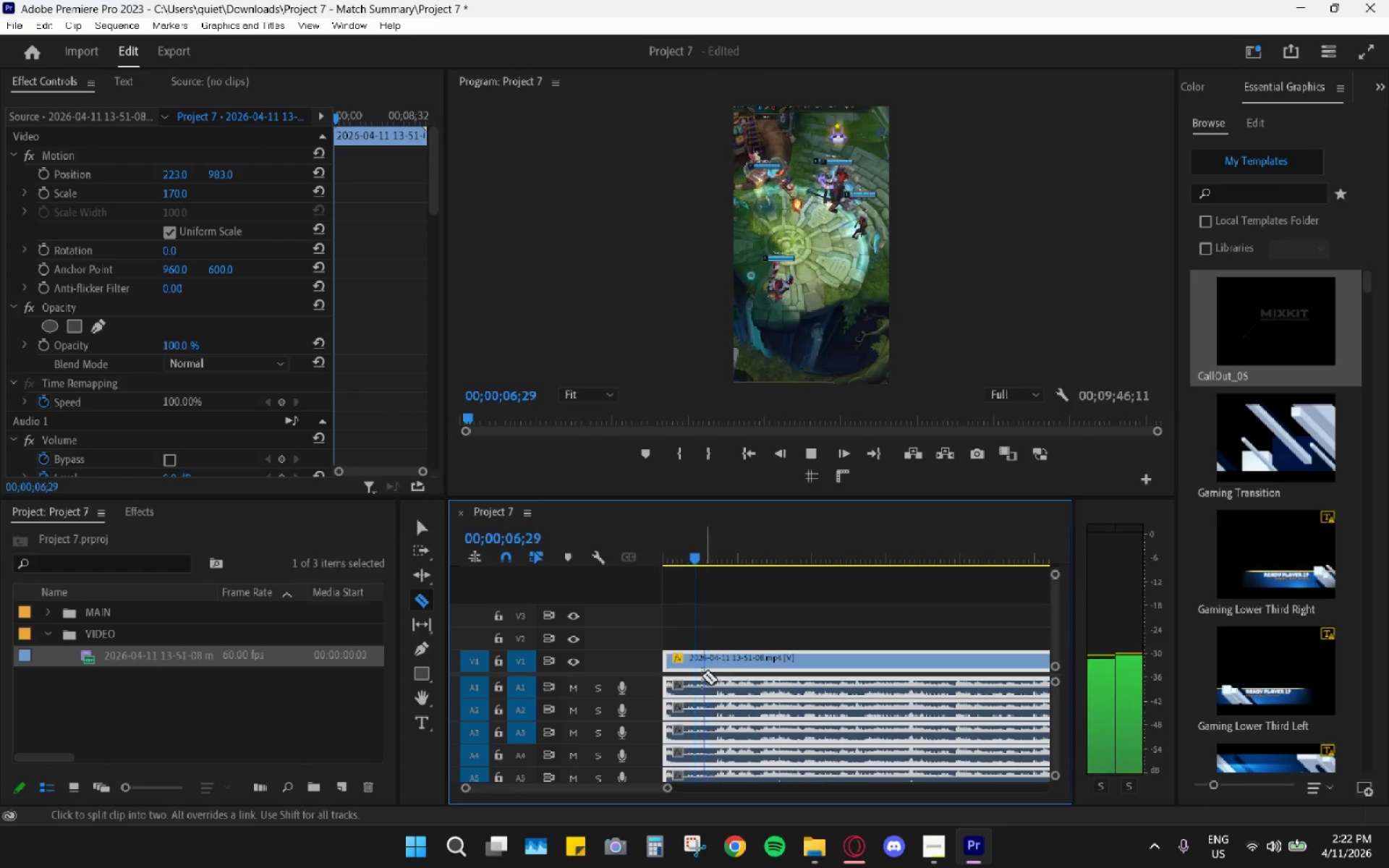 
key(Space)
 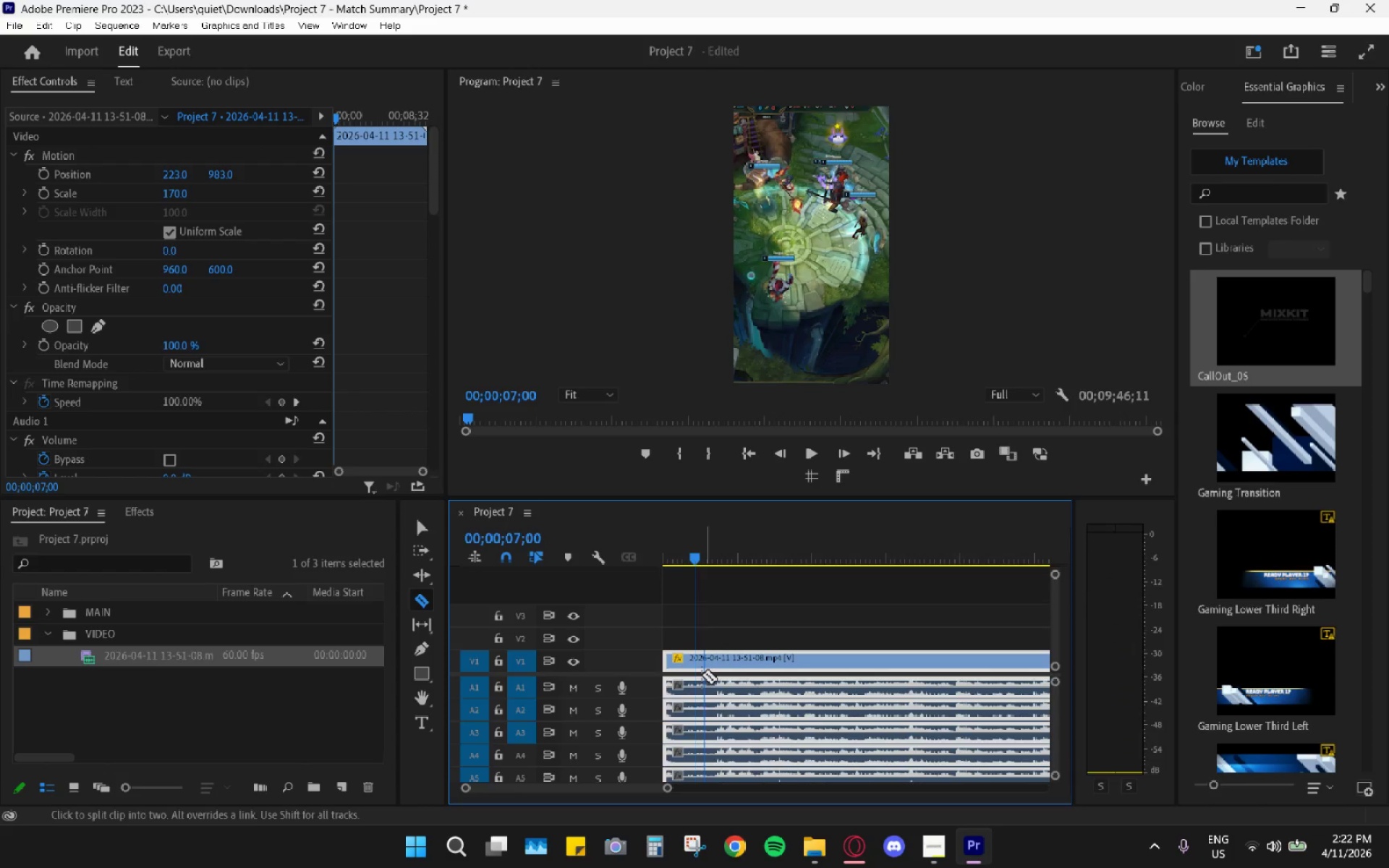 
key(Space)
 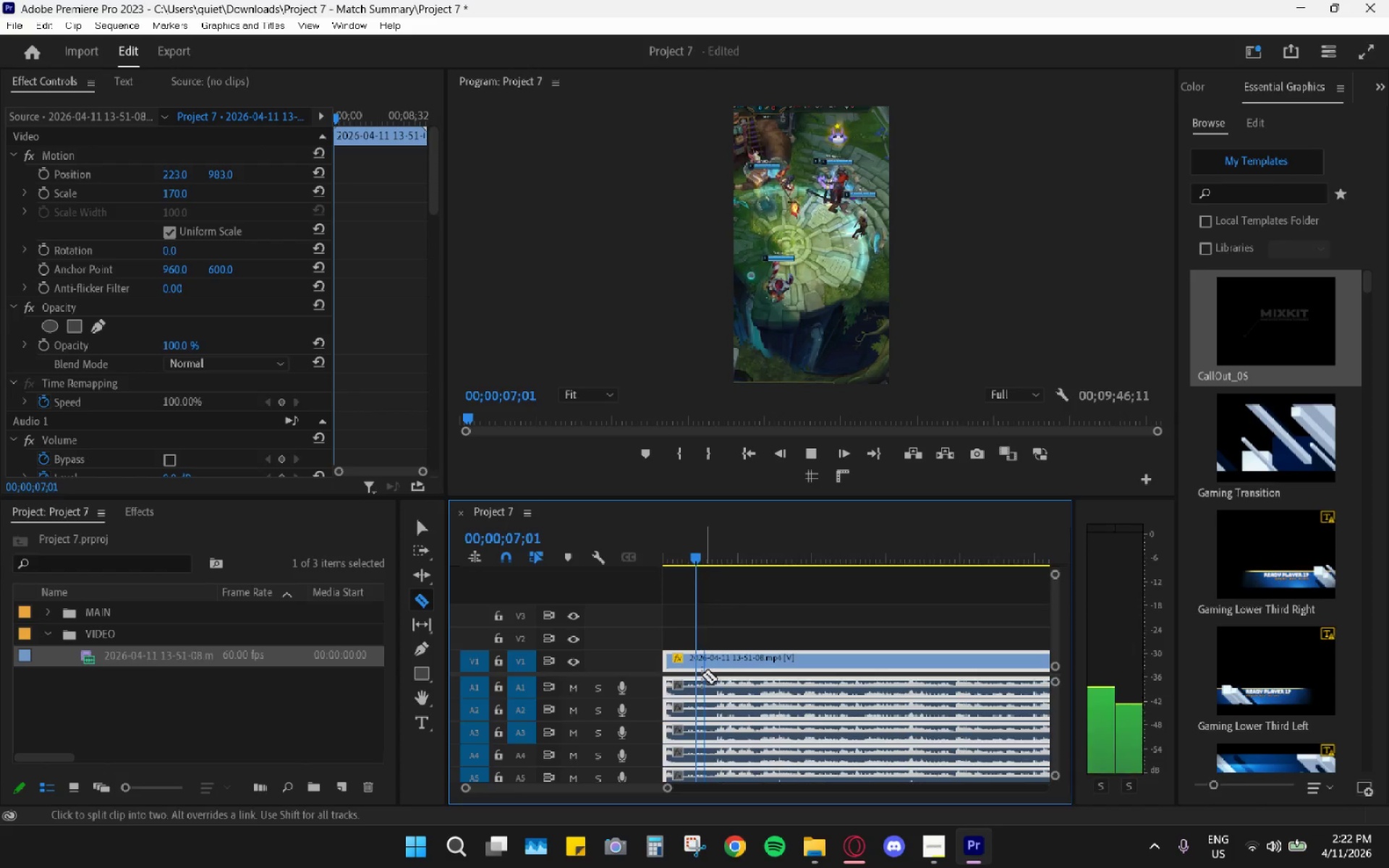 
key(Space)
 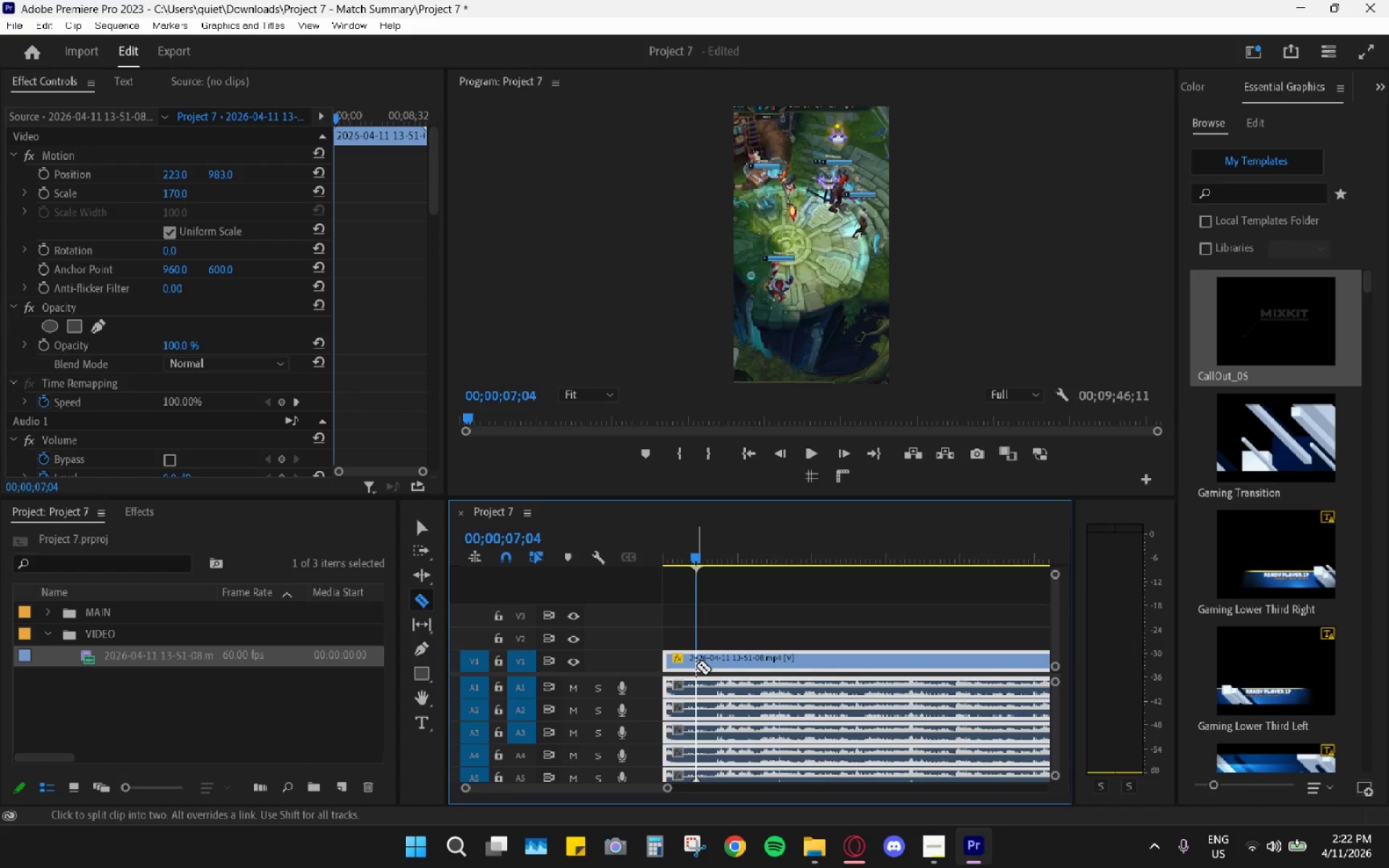 
key(Space)
 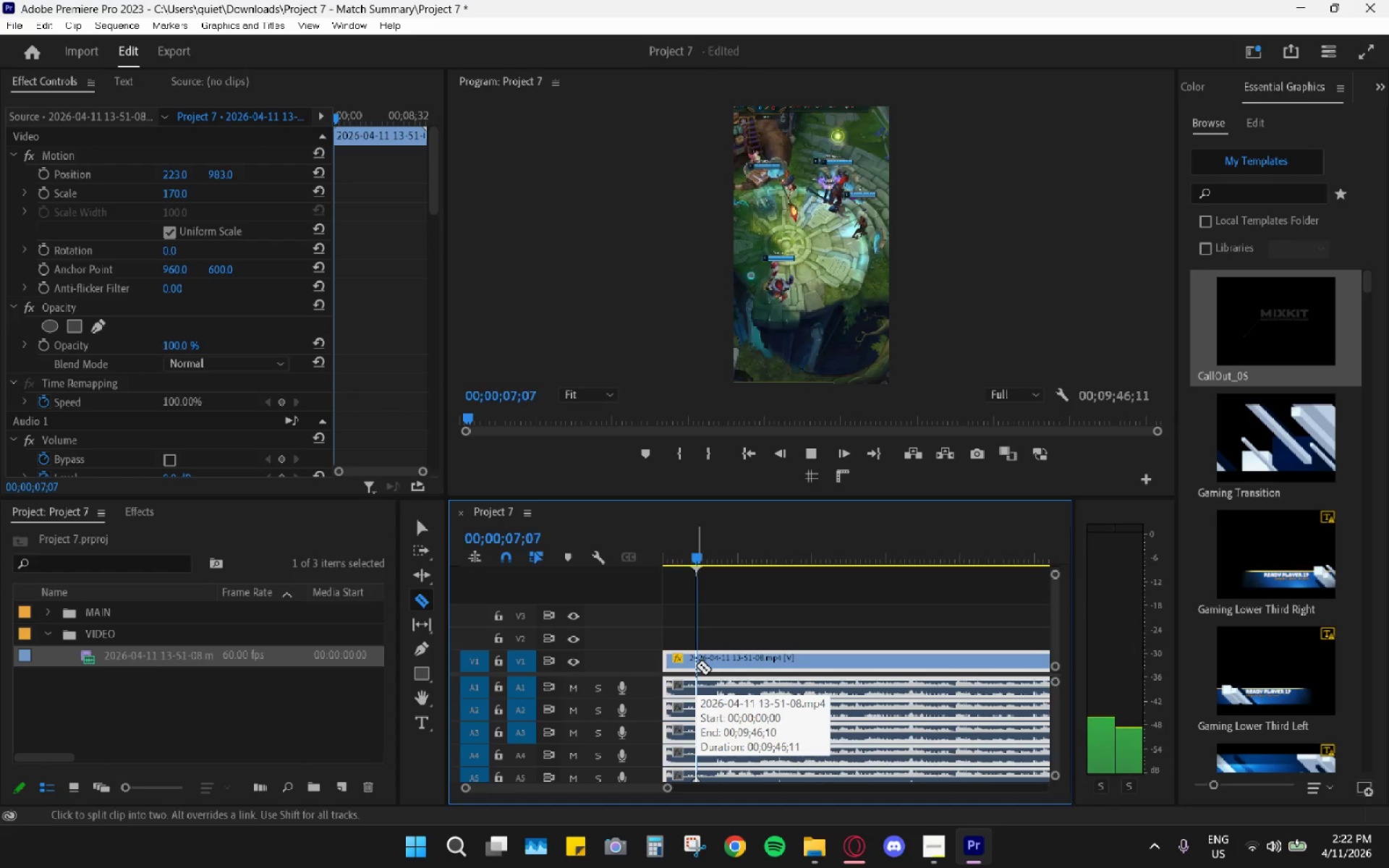 
key(Space)
 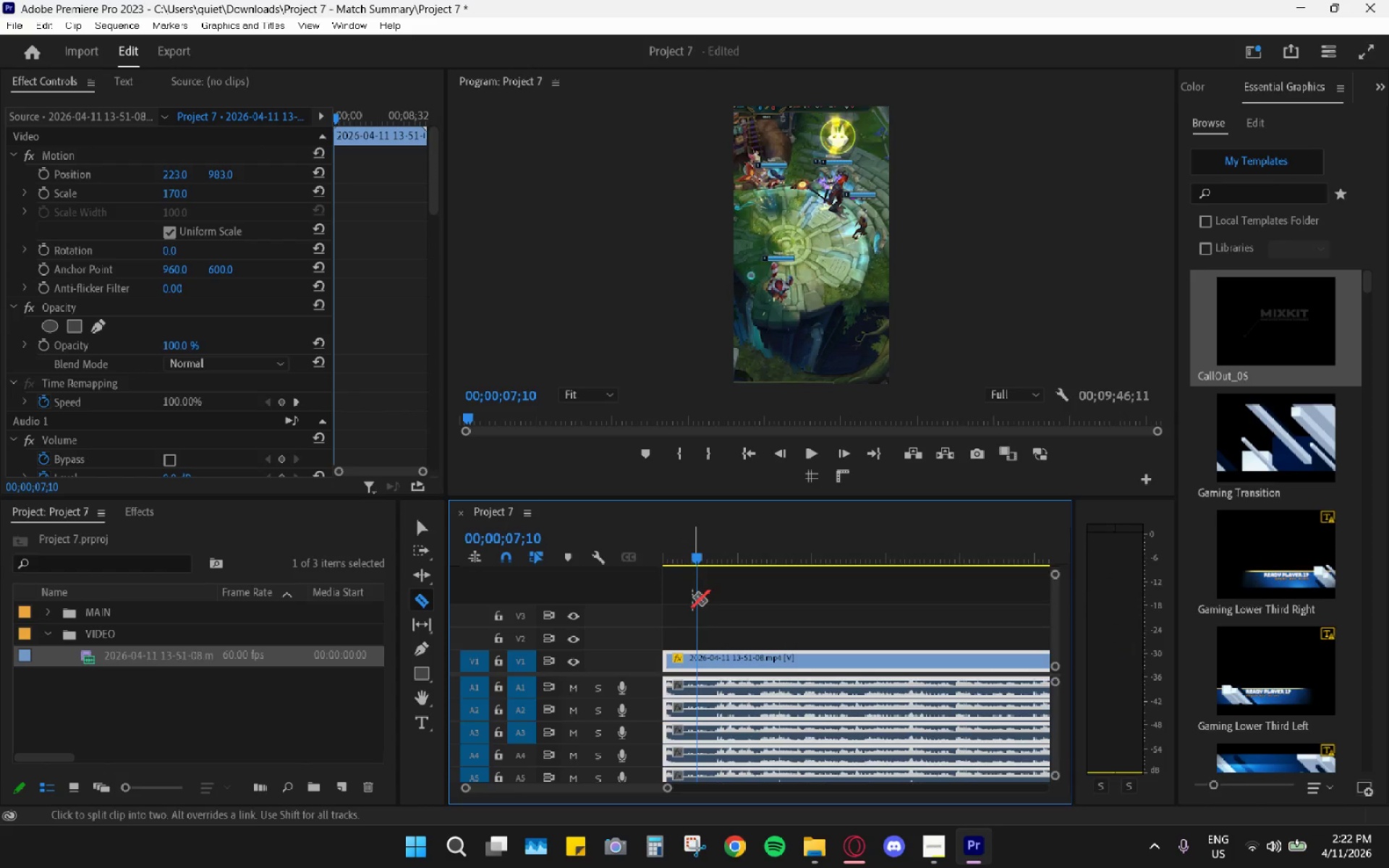 
hold_key(key=AltLeft, duration=0.7)
scroll: coordinate [707, 672], scroll_direction: up, amount: 15.0
 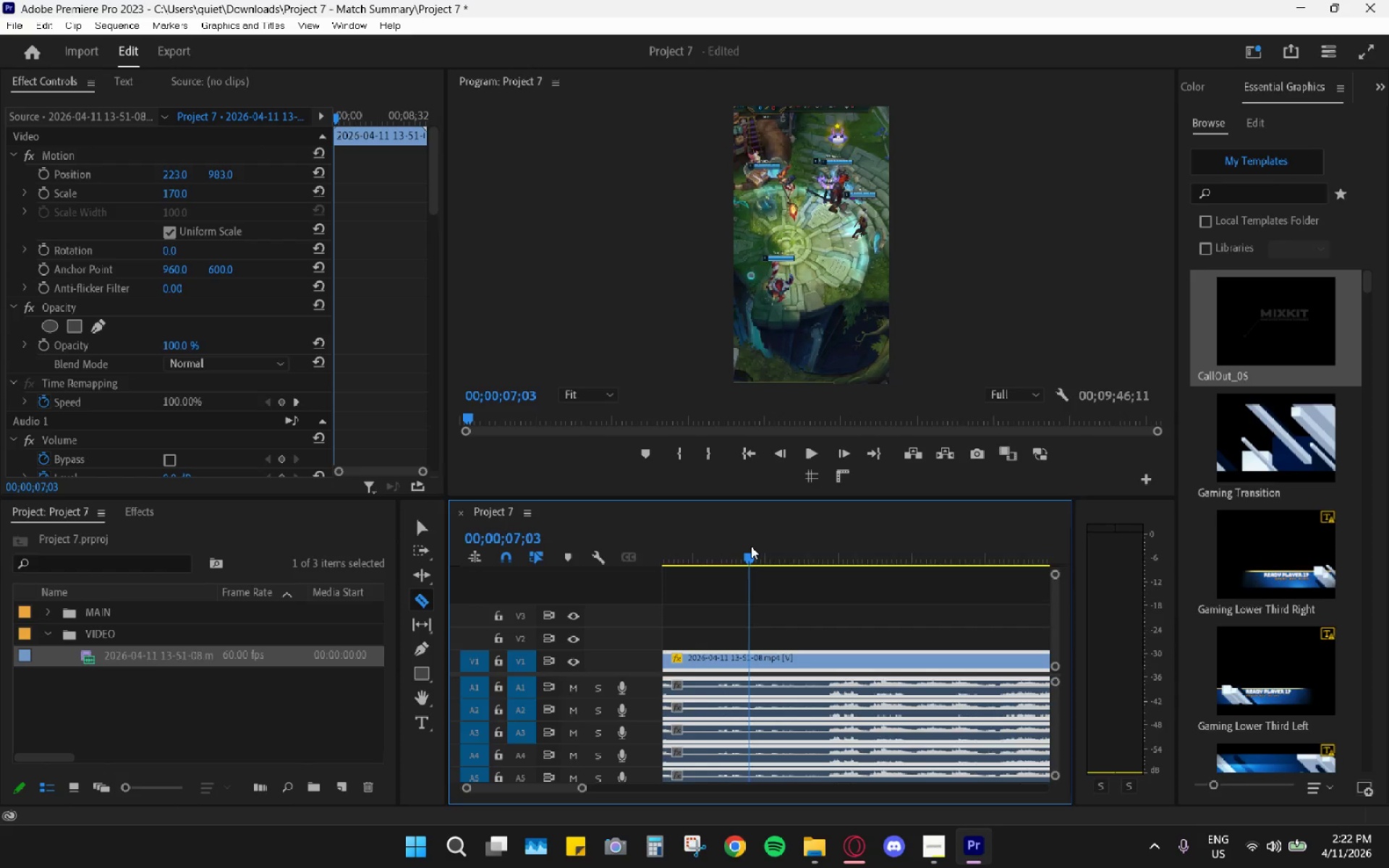 
left_click([750, 663])
 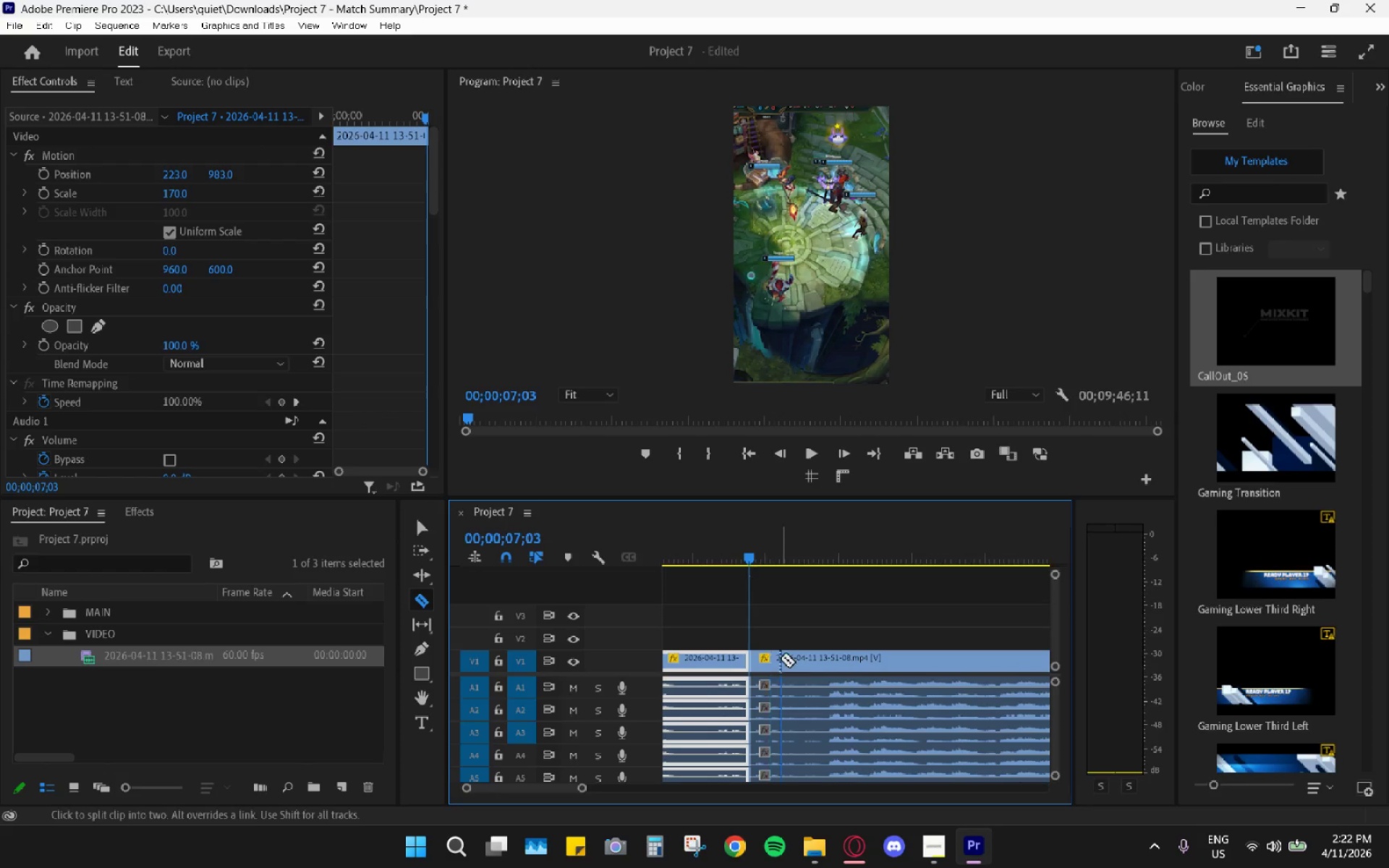 
key(V)
 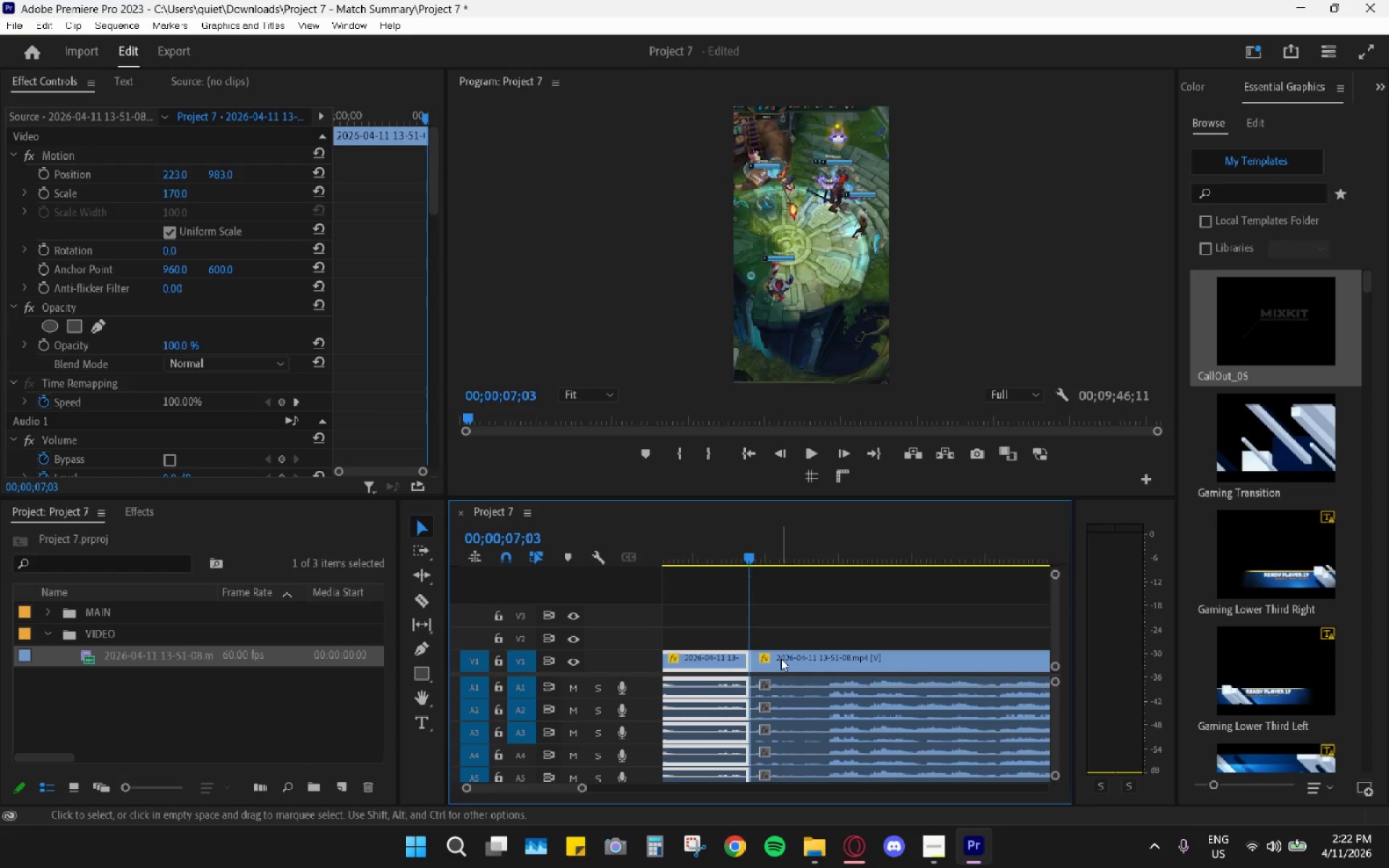 
hold_key(key=AltLeft, duration=0.8)
 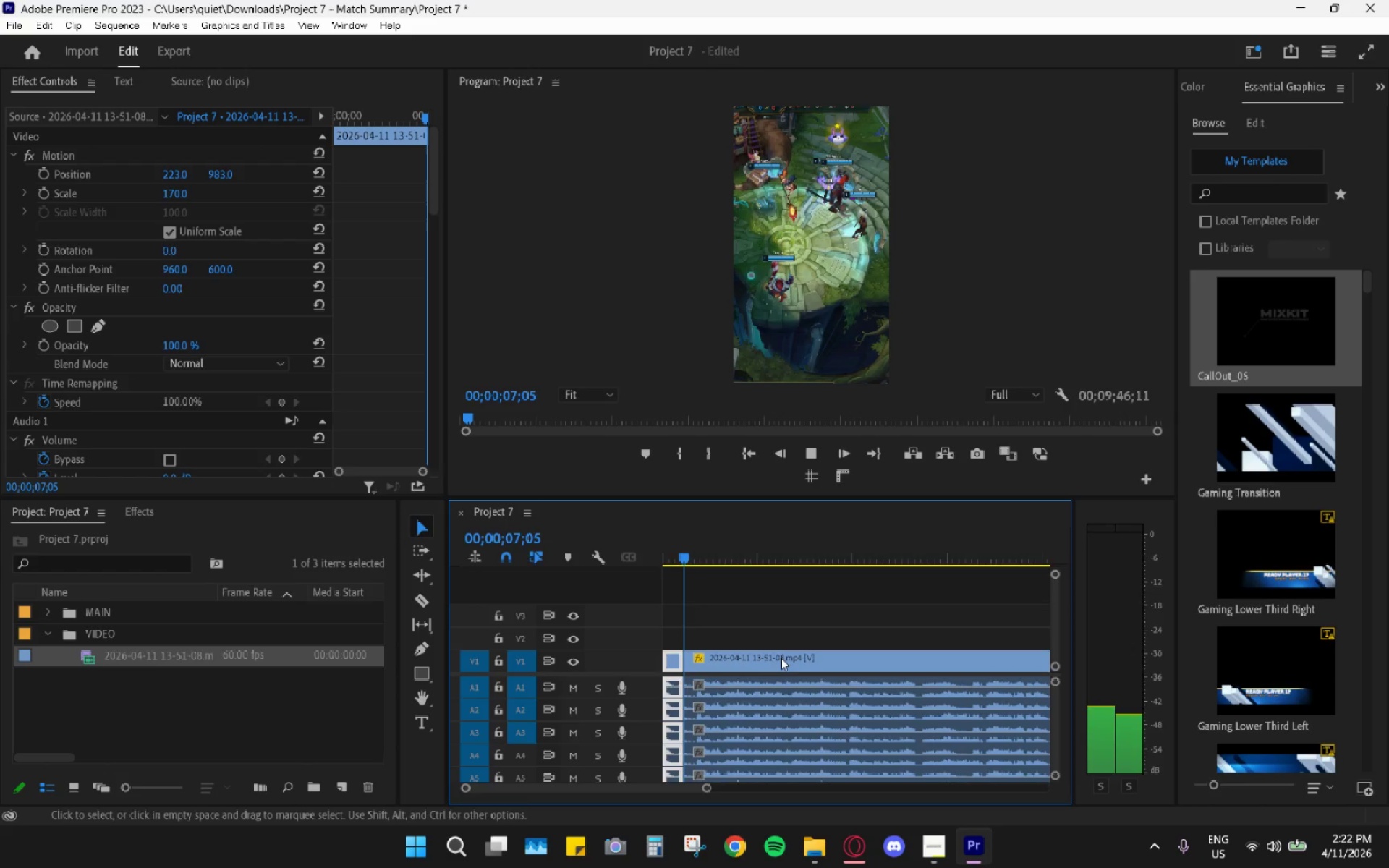 
key(Space)
 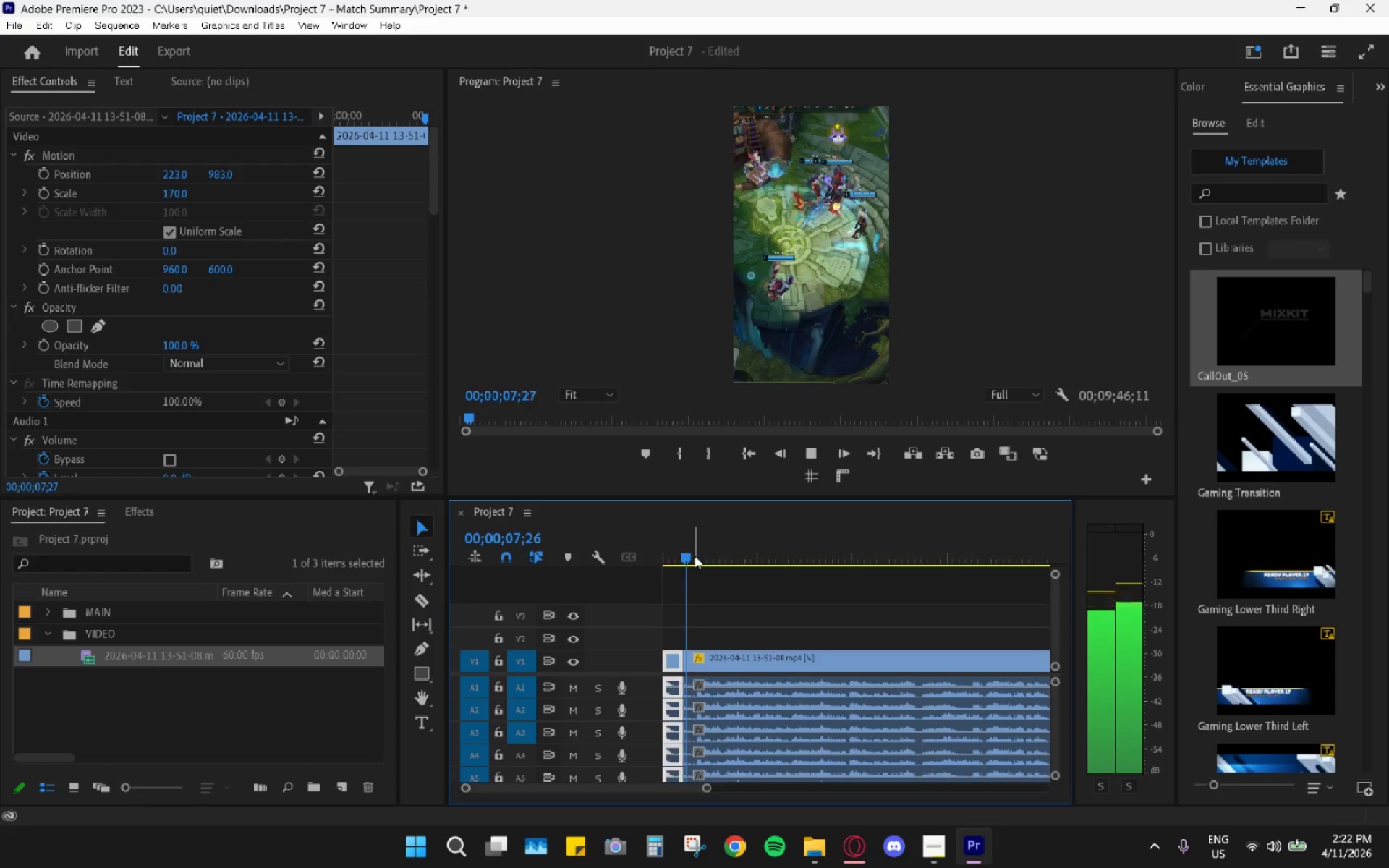 
scroll: coordinate [781, 658], scroll_direction: down, amount: 17.0
 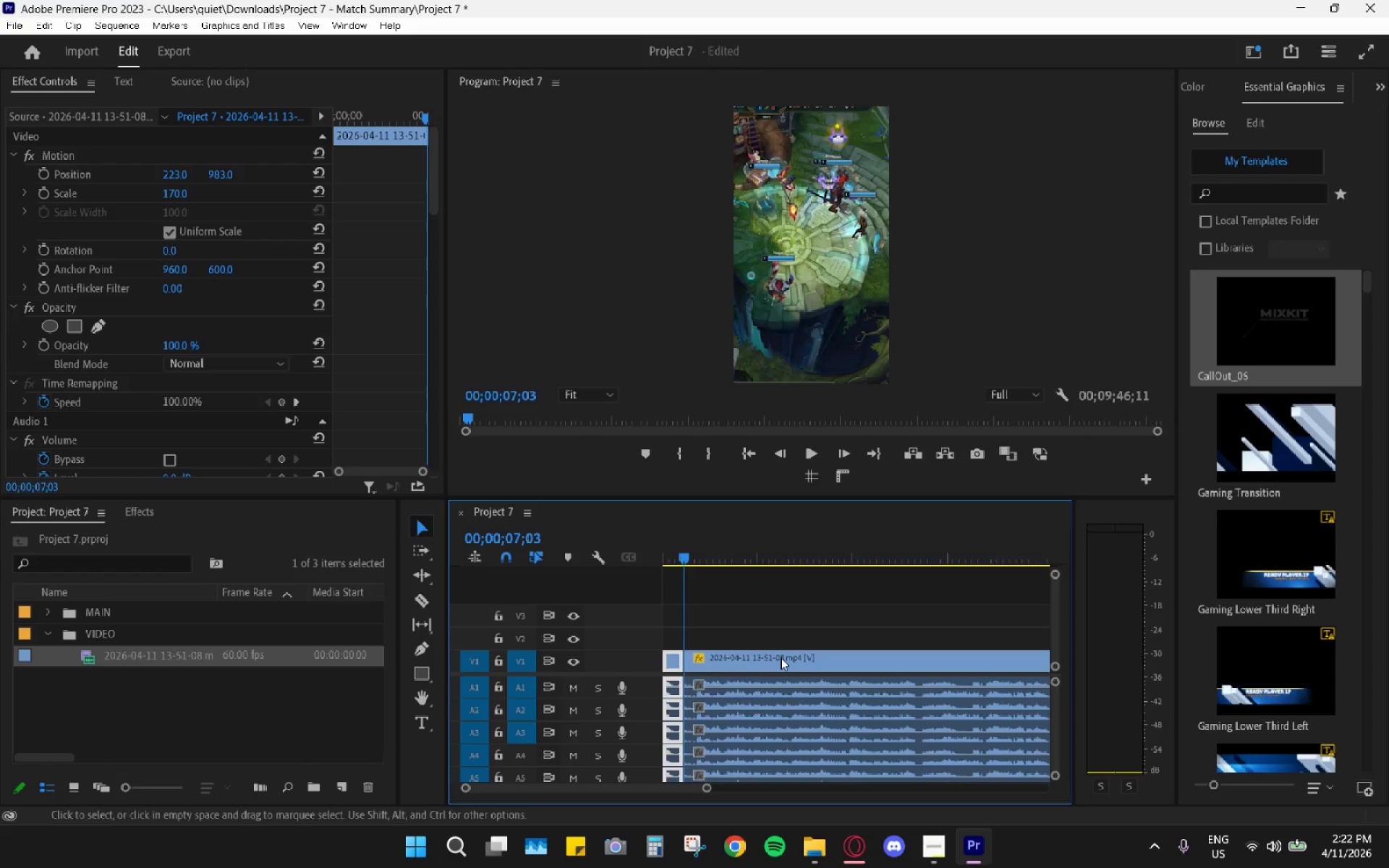 
key(Space)
 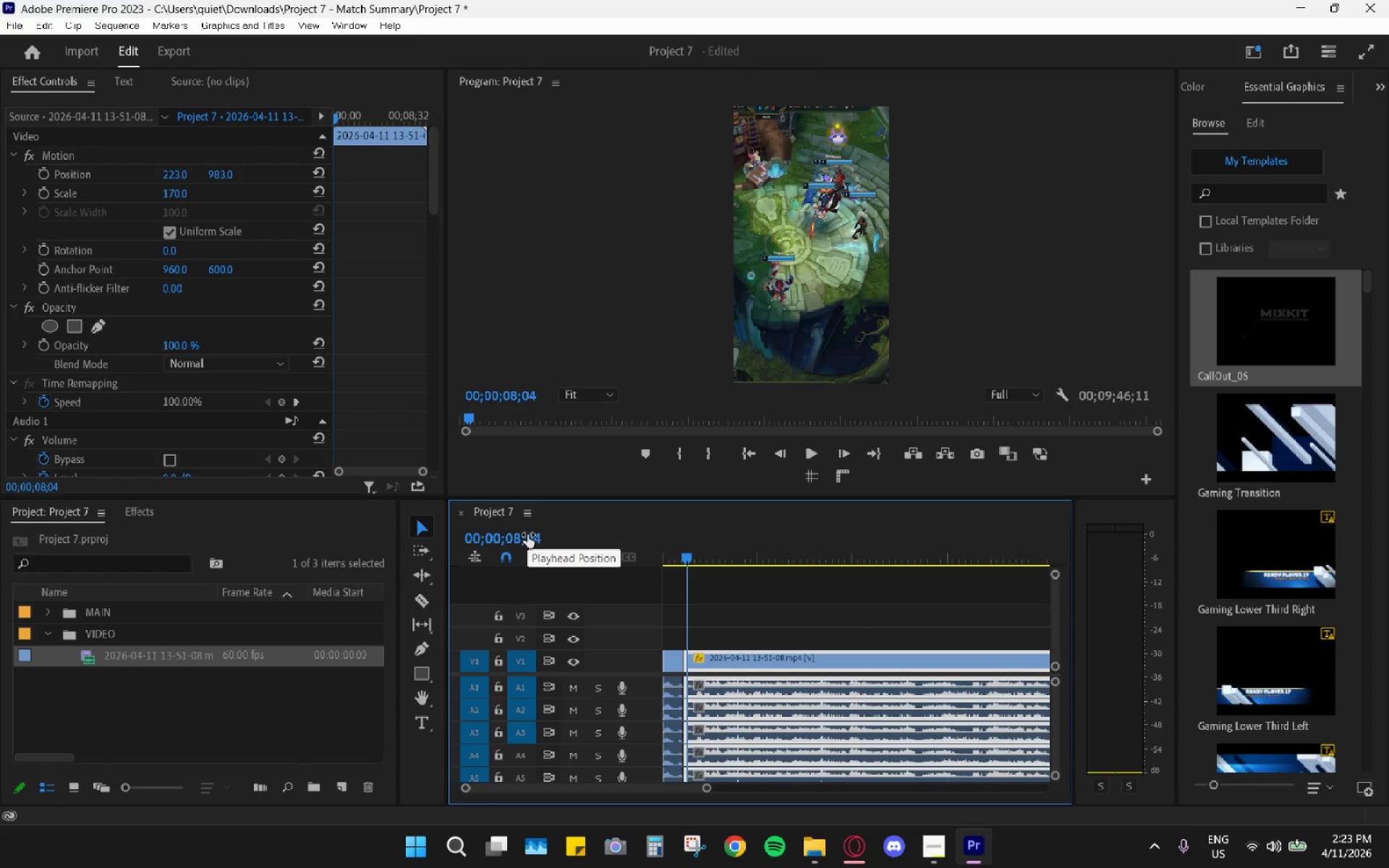 
wait(16.16)
 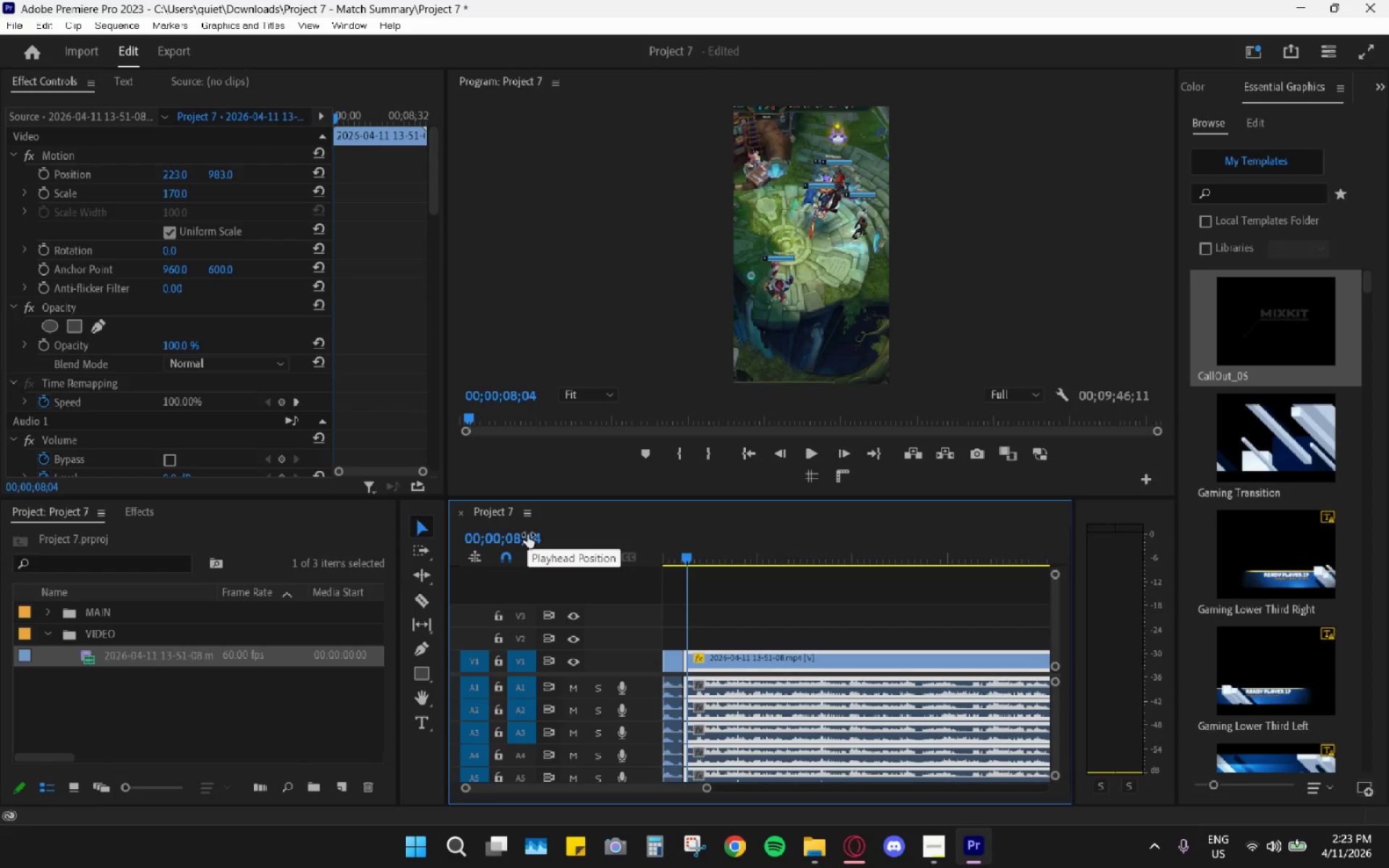 
left_click_drag(start_coordinate=[679, 537], to_coordinate=[637, 542])
 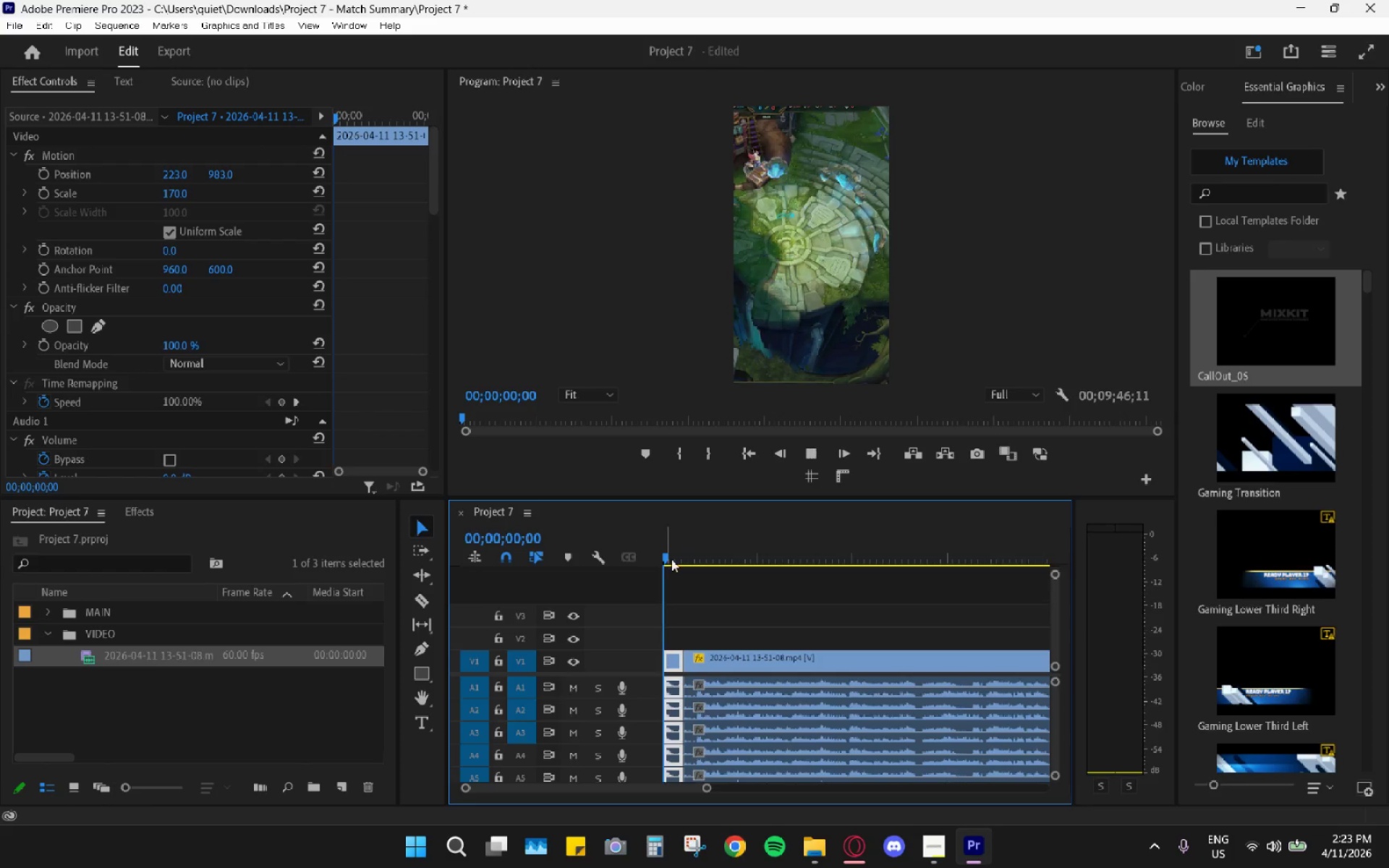 
key(Space)
 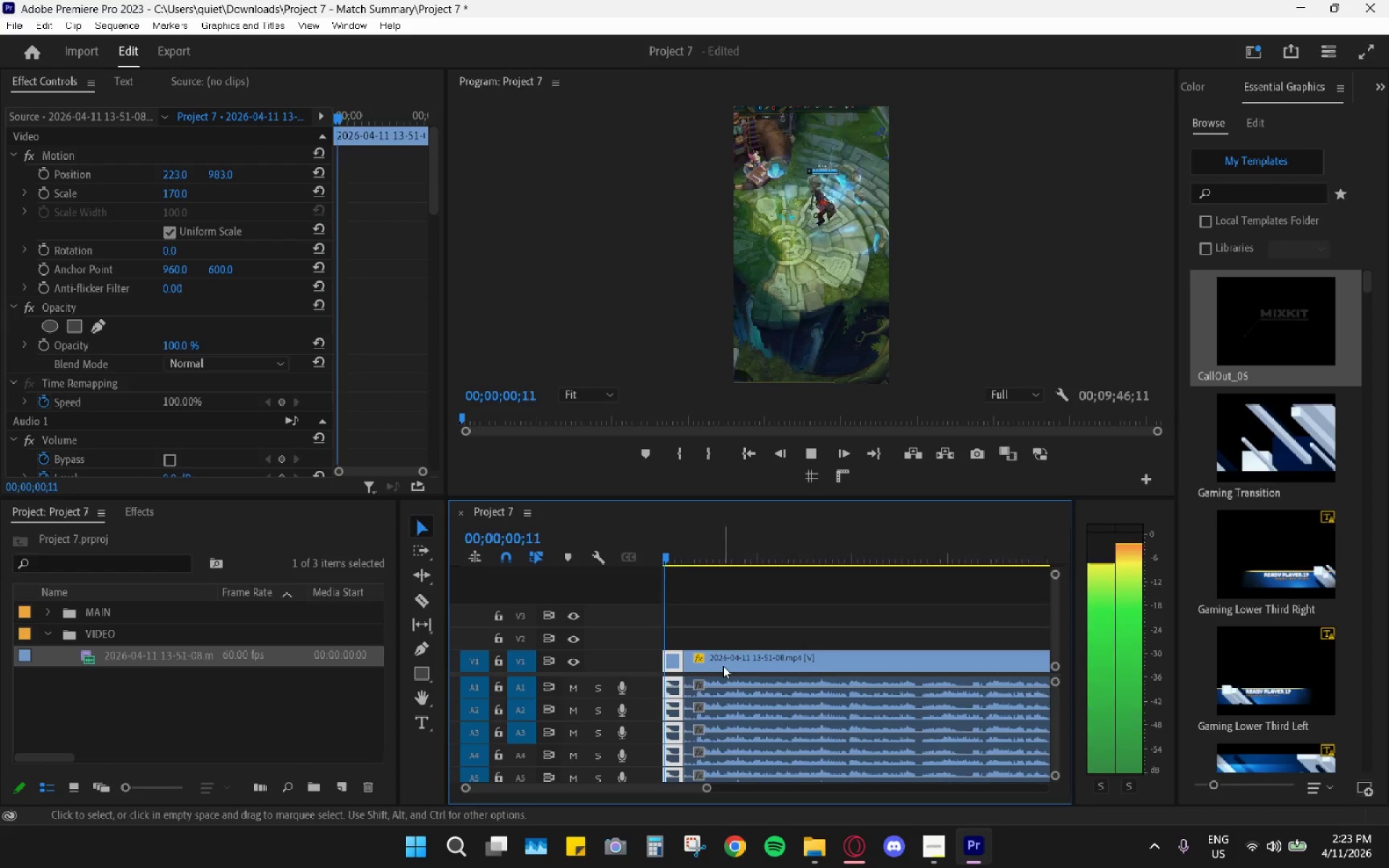 
left_click_drag(start_coordinate=[723, 665], to_coordinate=[737, 665])
 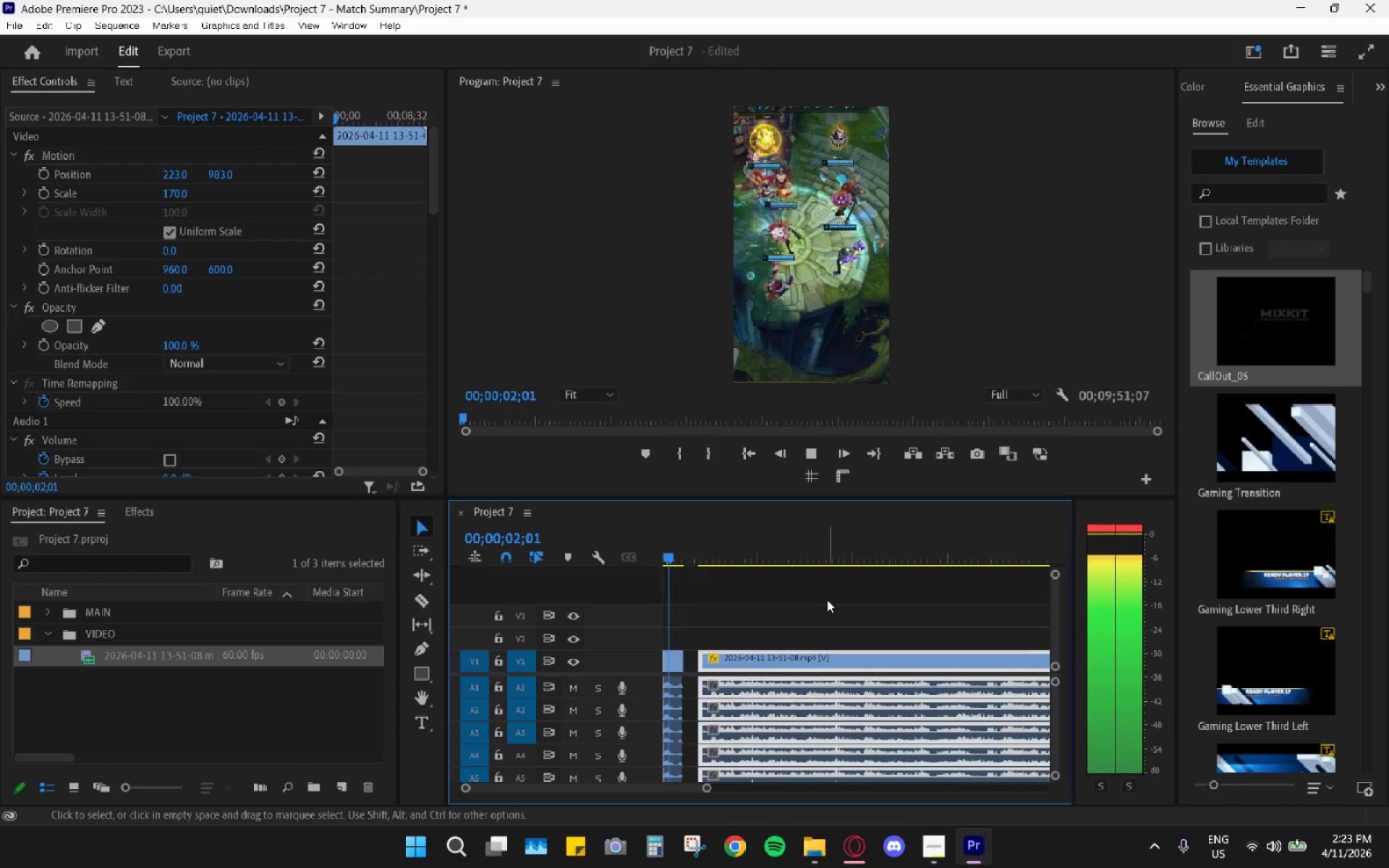 
left_click([827, 600])
 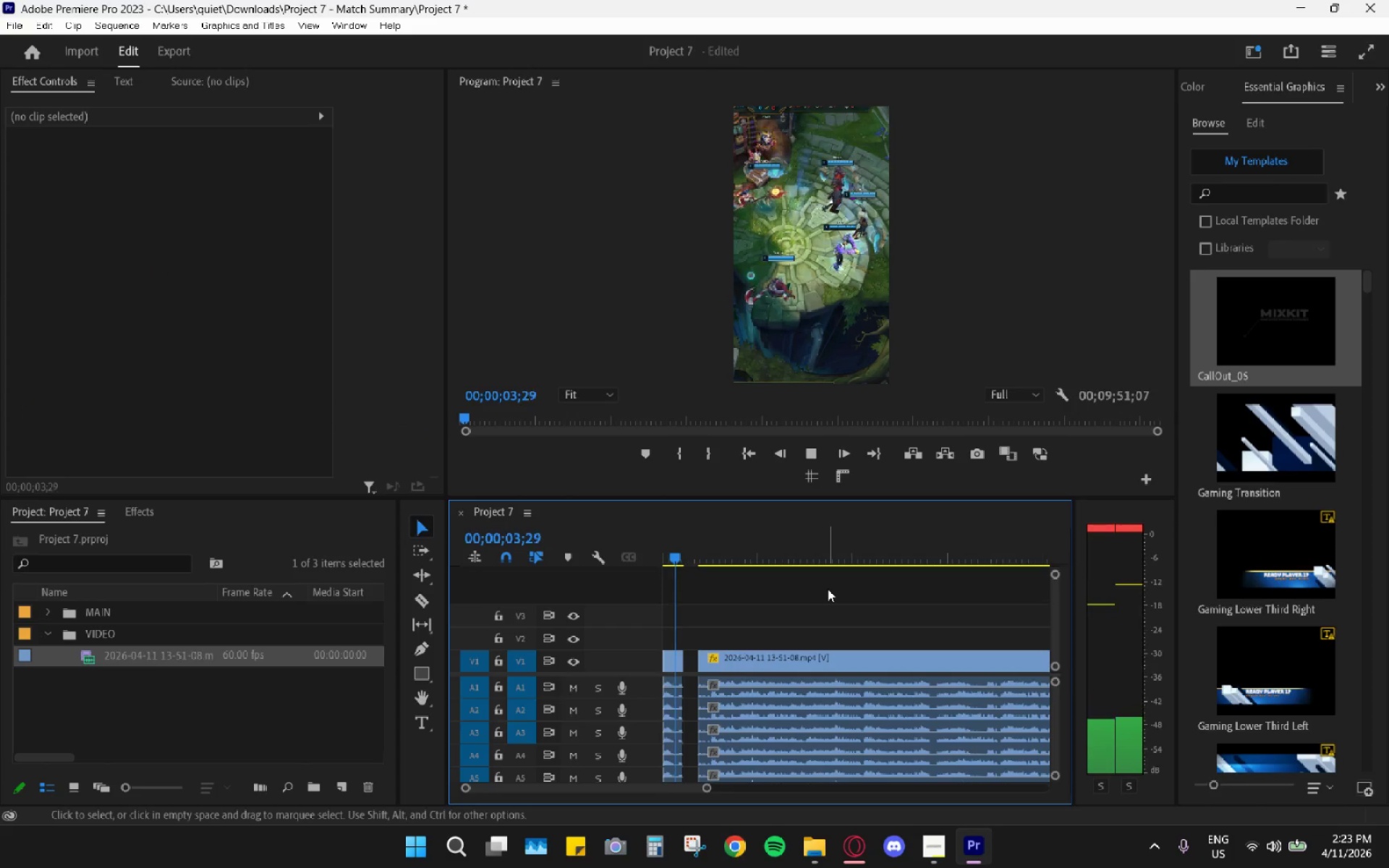 
key(Space)
 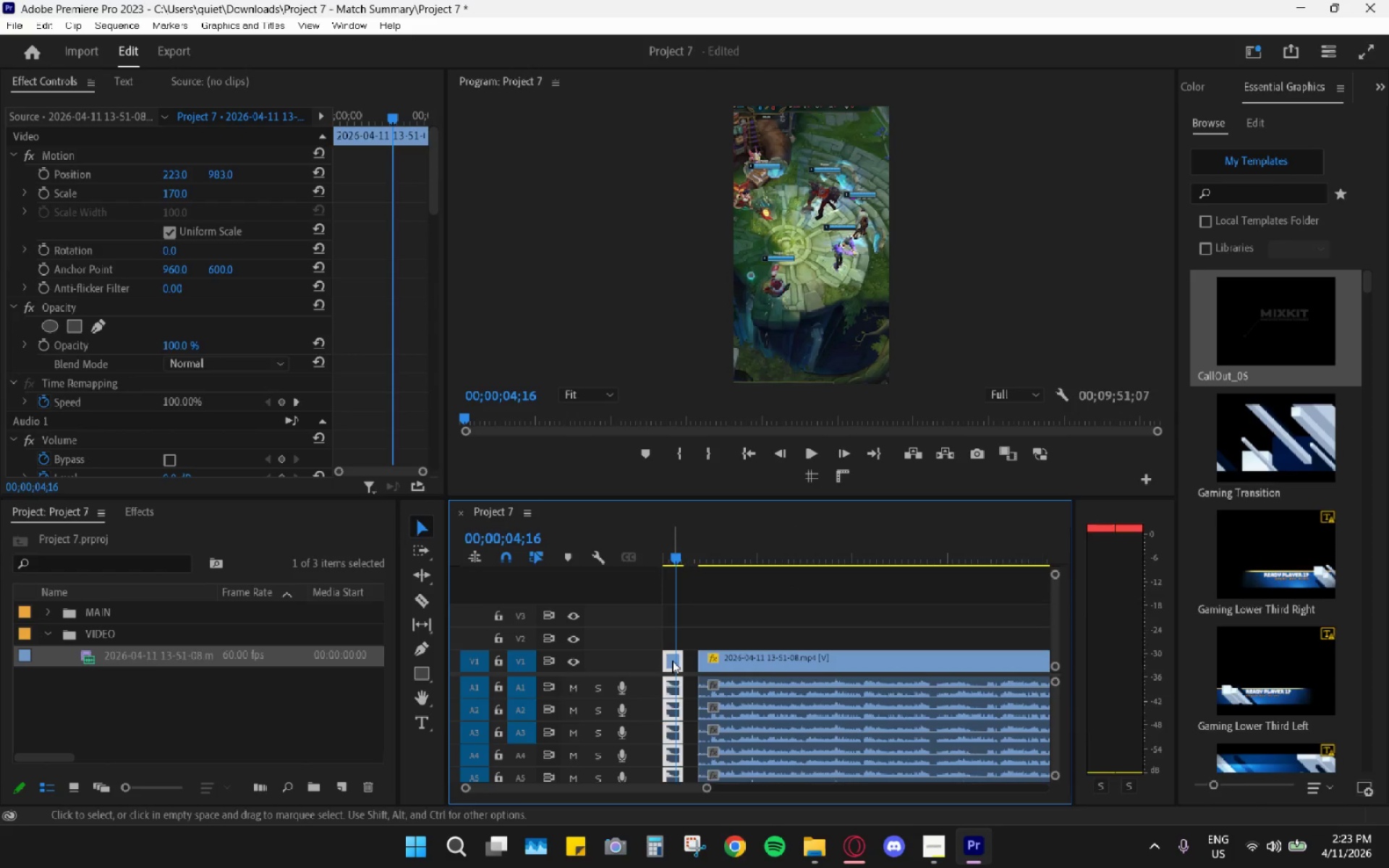 
left_click([672, 658])
 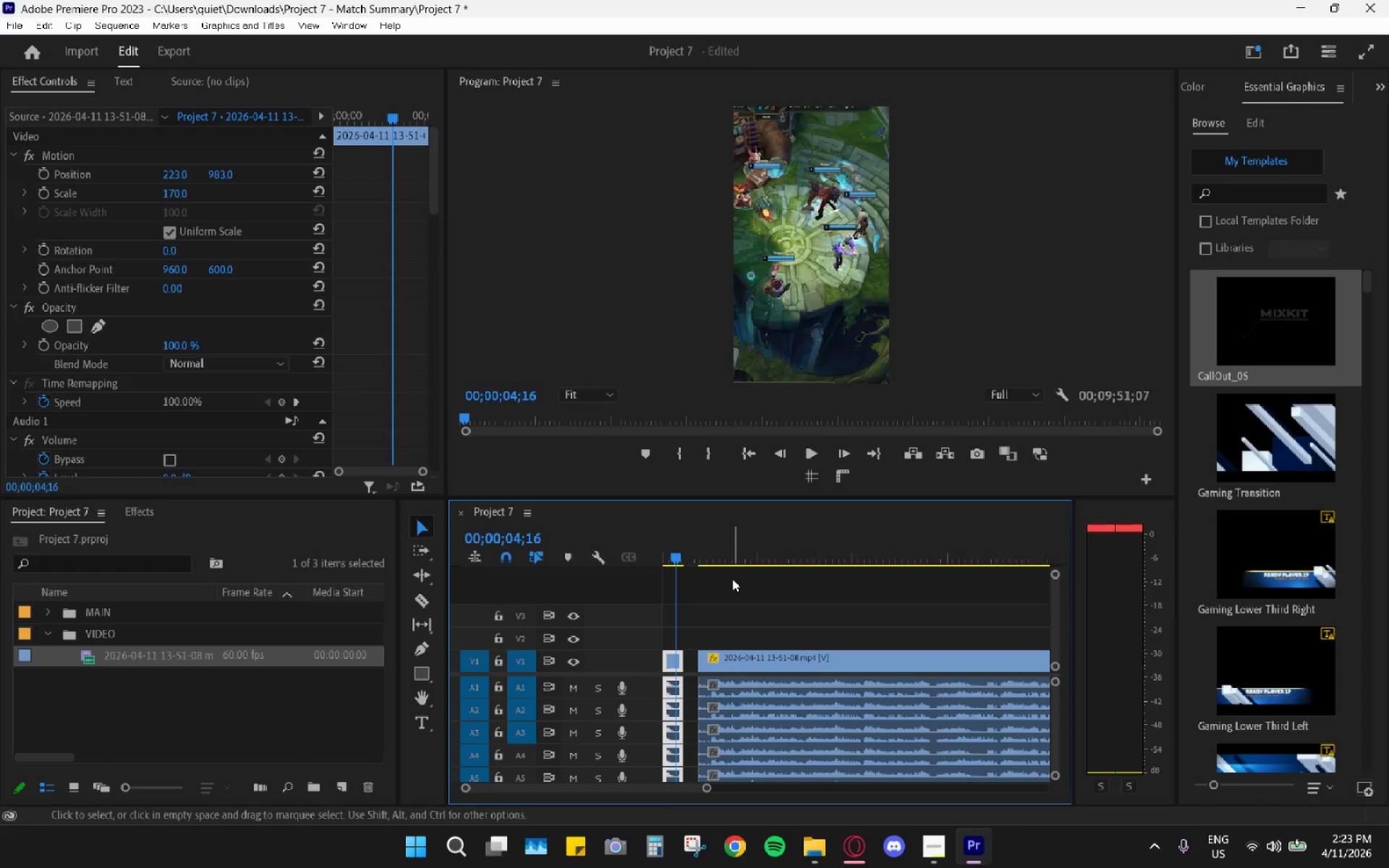 
hold_key(key=AltLeft, duration=1.02)
scroll: coordinate [736, 600], scroll_direction: down, amount: 5.0
 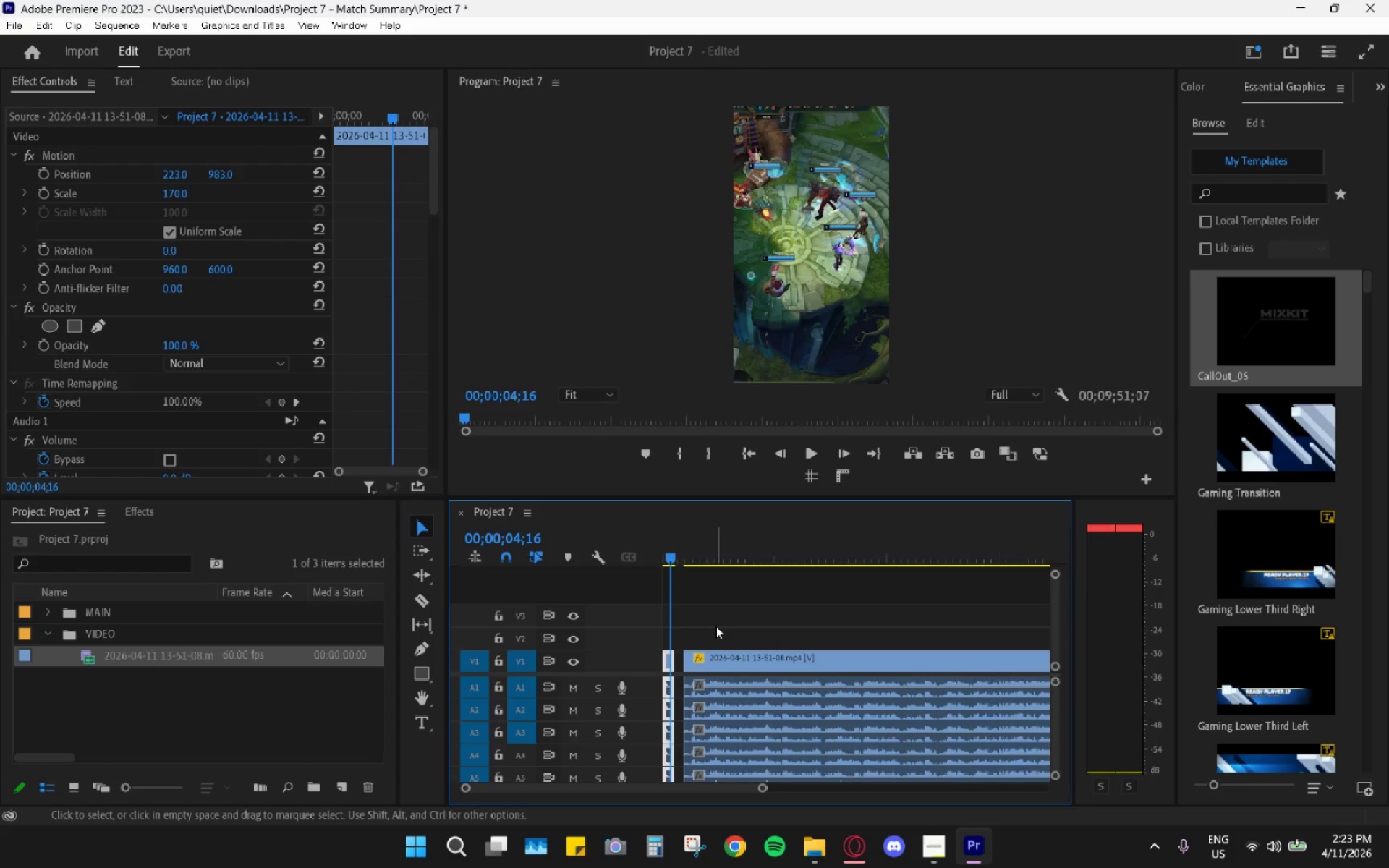 
hold_key(key=AltLeft, duration=1.52)
scroll: coordinate [822, 595], scroll_direction: up, amount: 37.0
 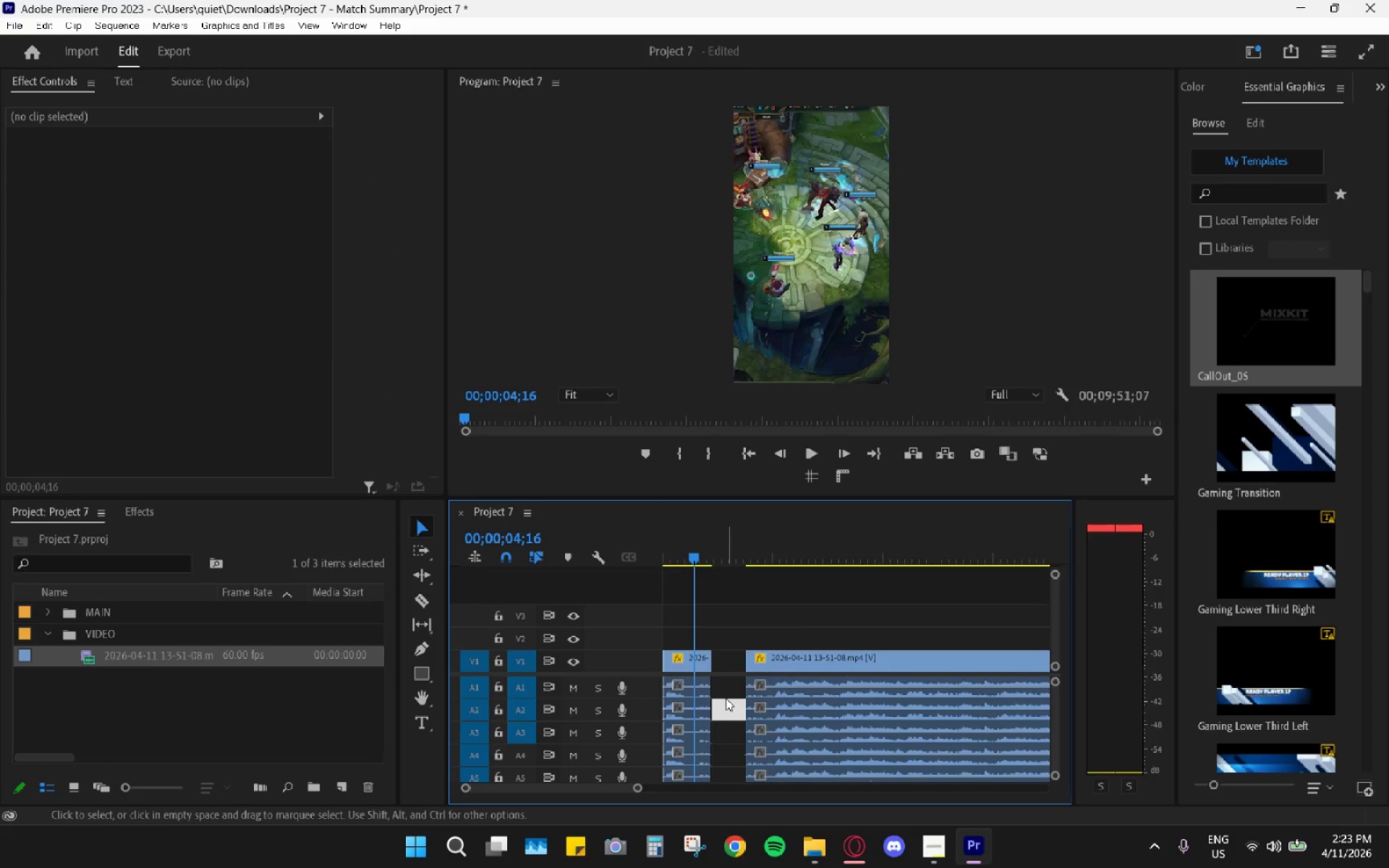 
key(H)
 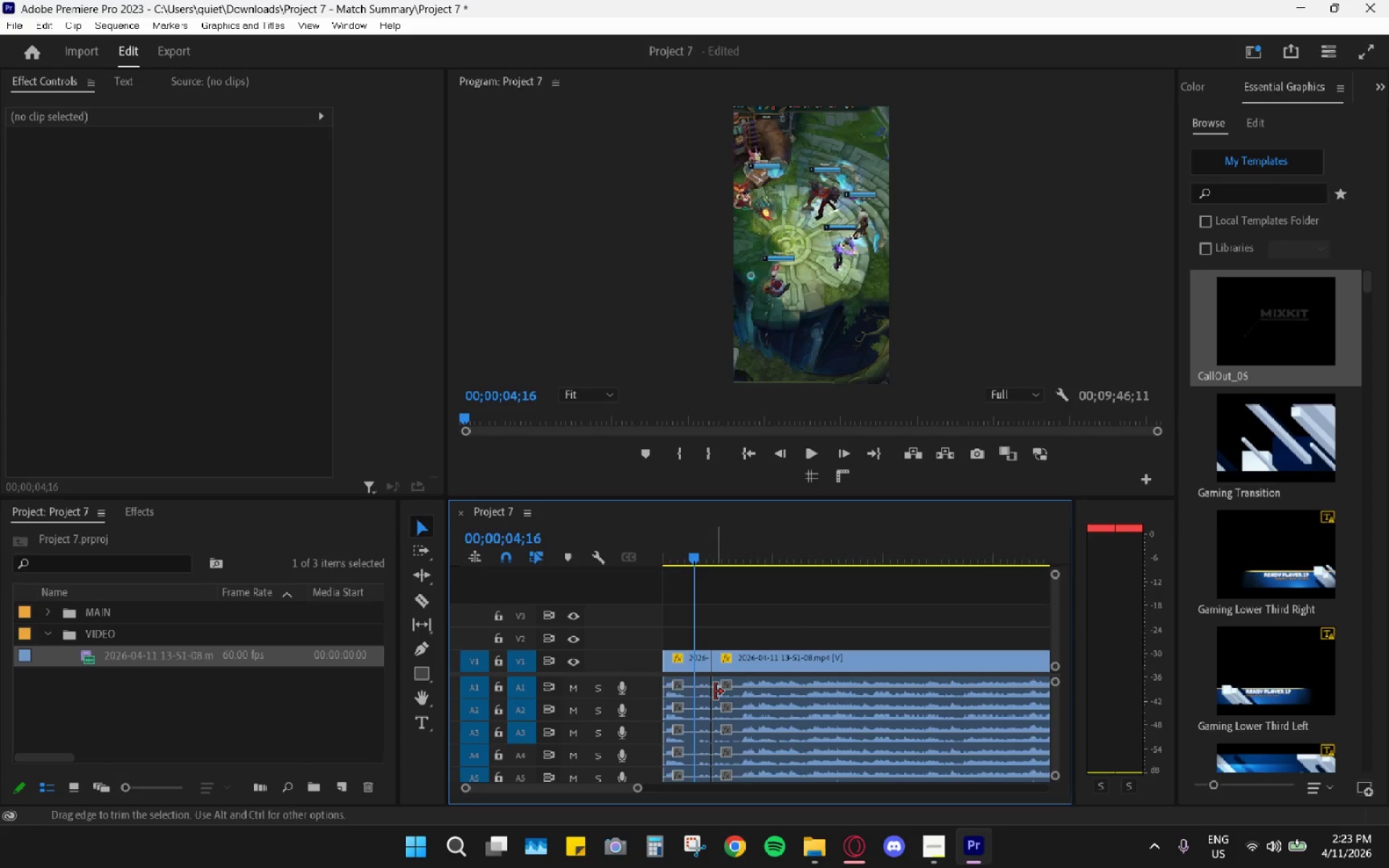 
left_click([711, 690])
 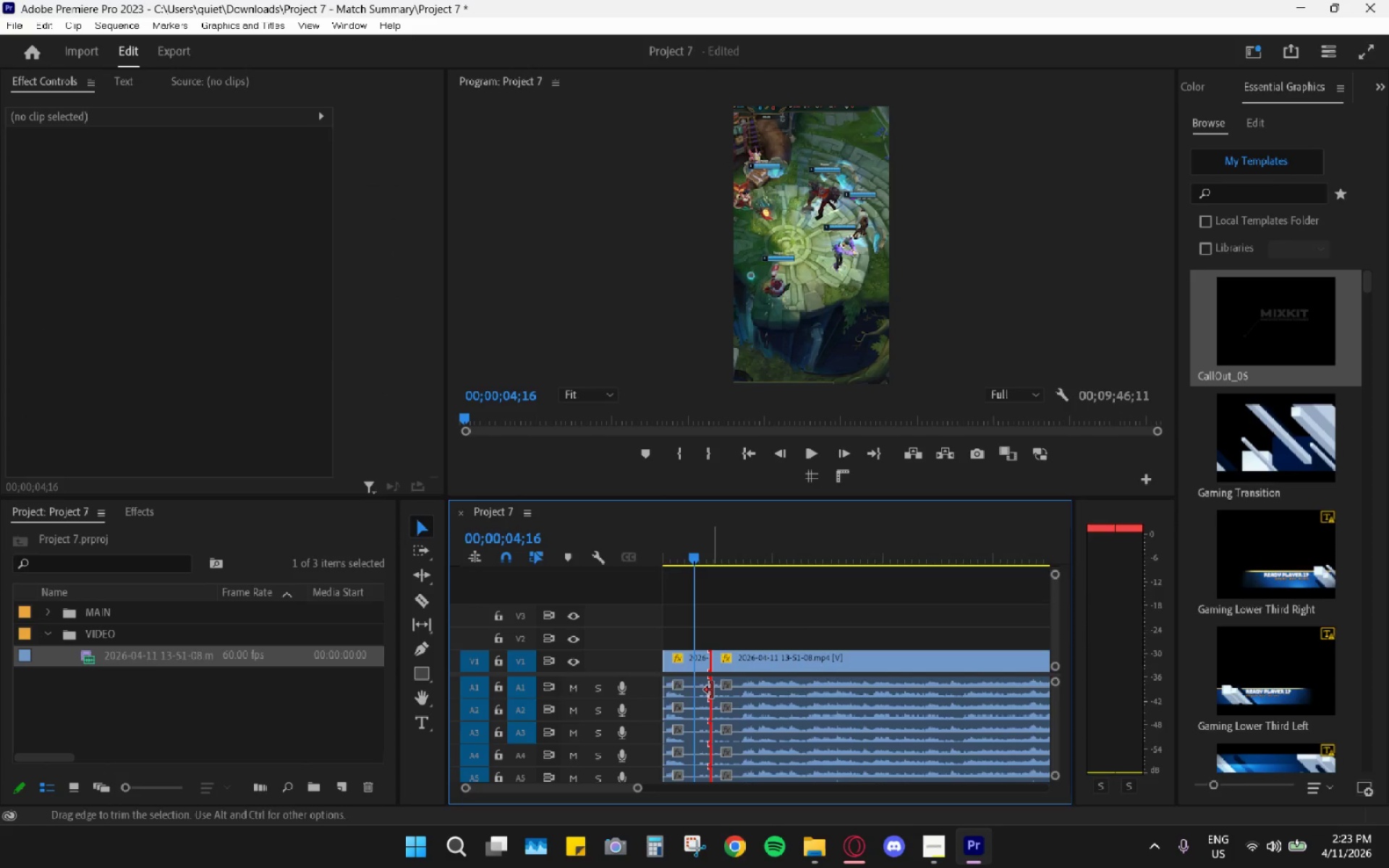 
key(H)
 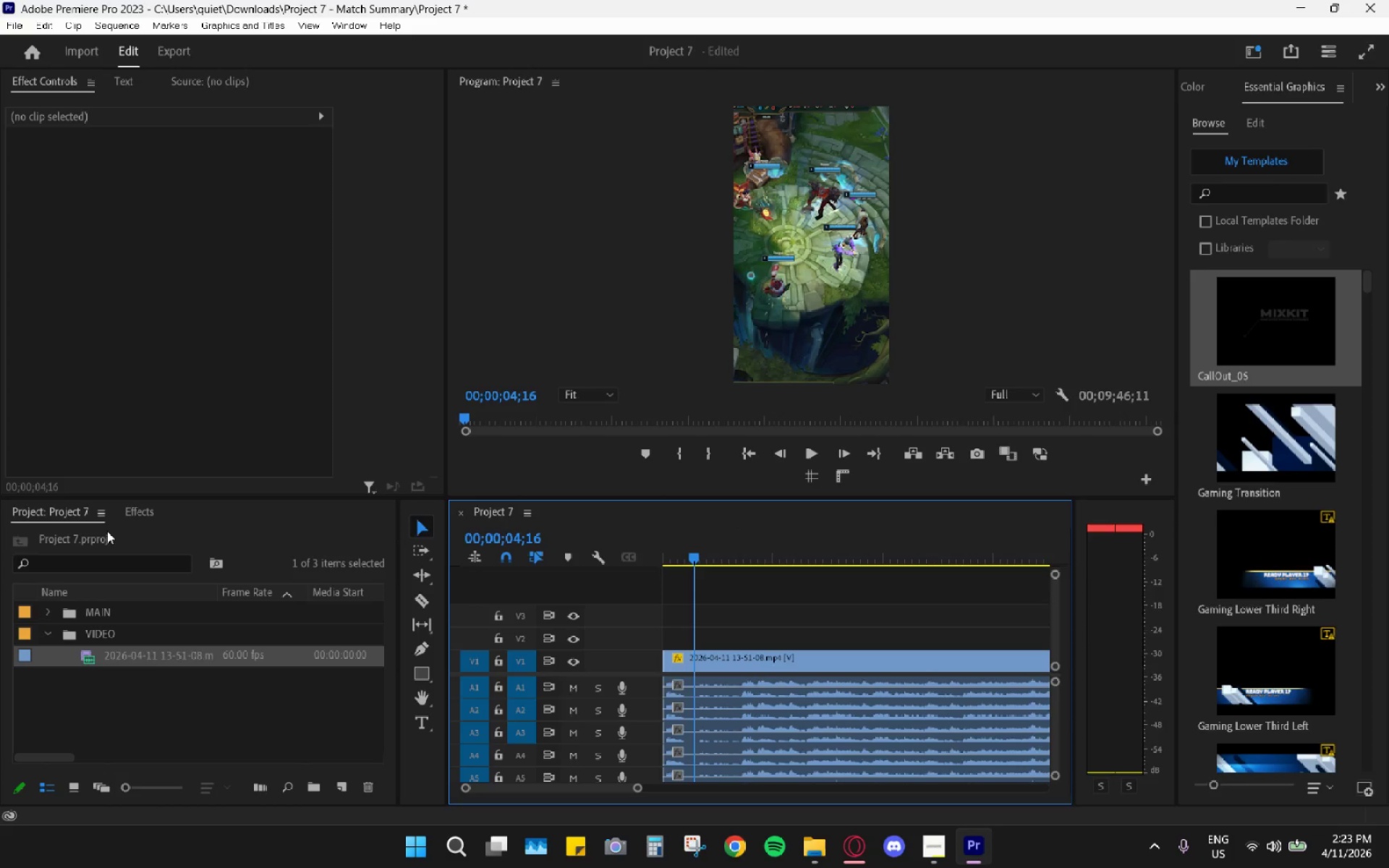 
left_click([98, 537])
 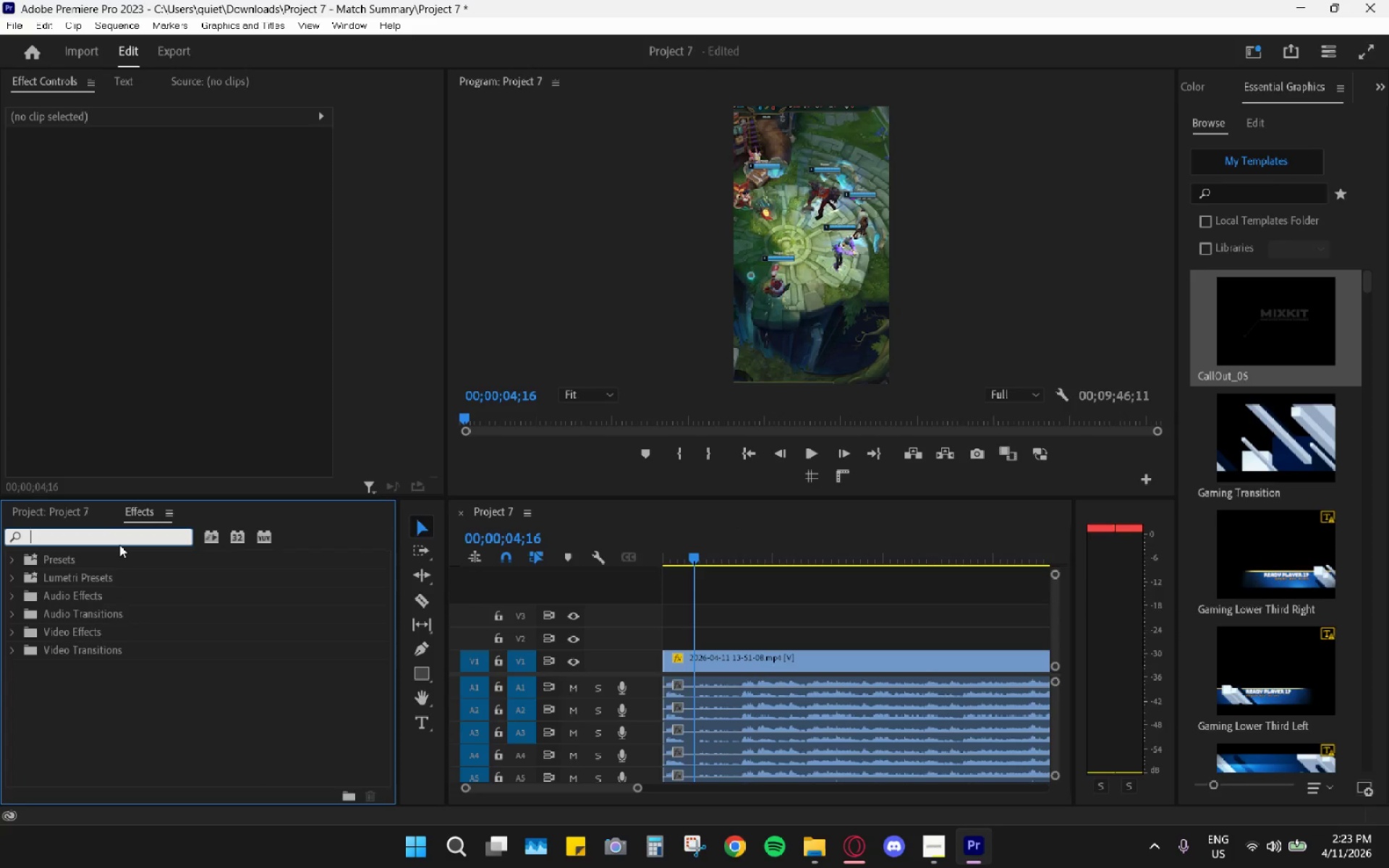 
type(hard)
 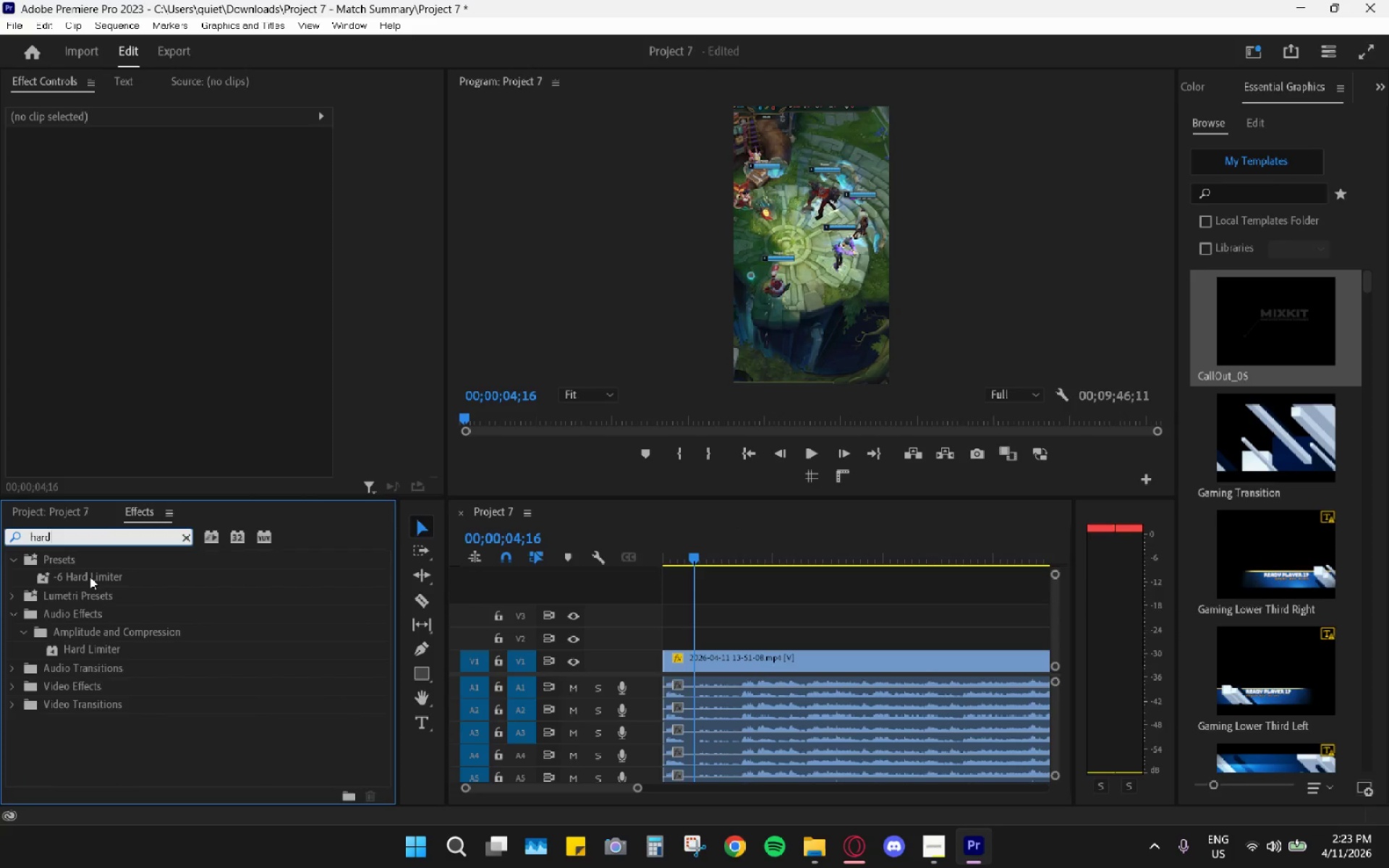 
left_click_drag(start_coordinate=[90, 576], to_coordinate=[776, 726])
 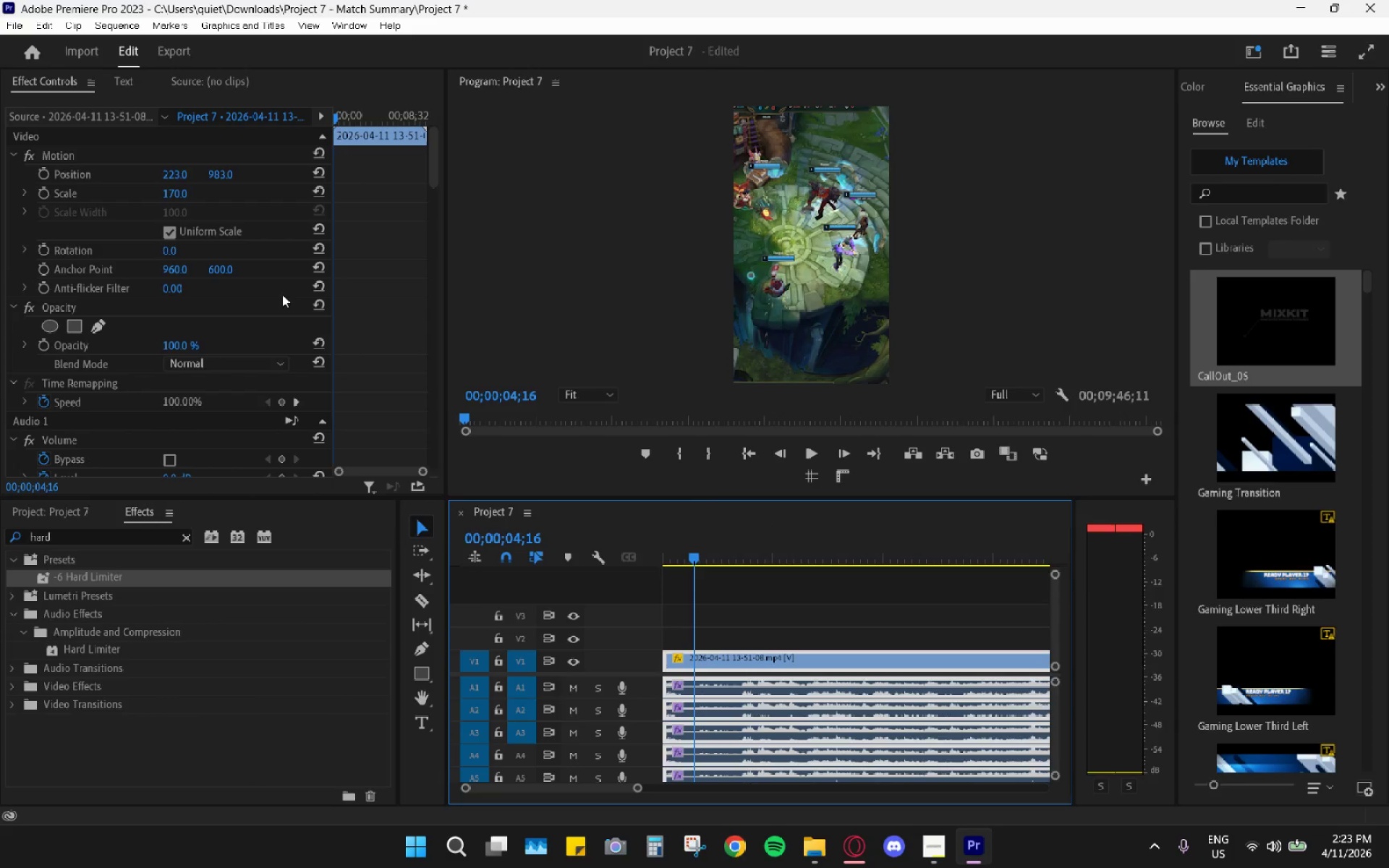 
scroll: coordinate [231, 404], scroll_direction: down, amount: 9.0
 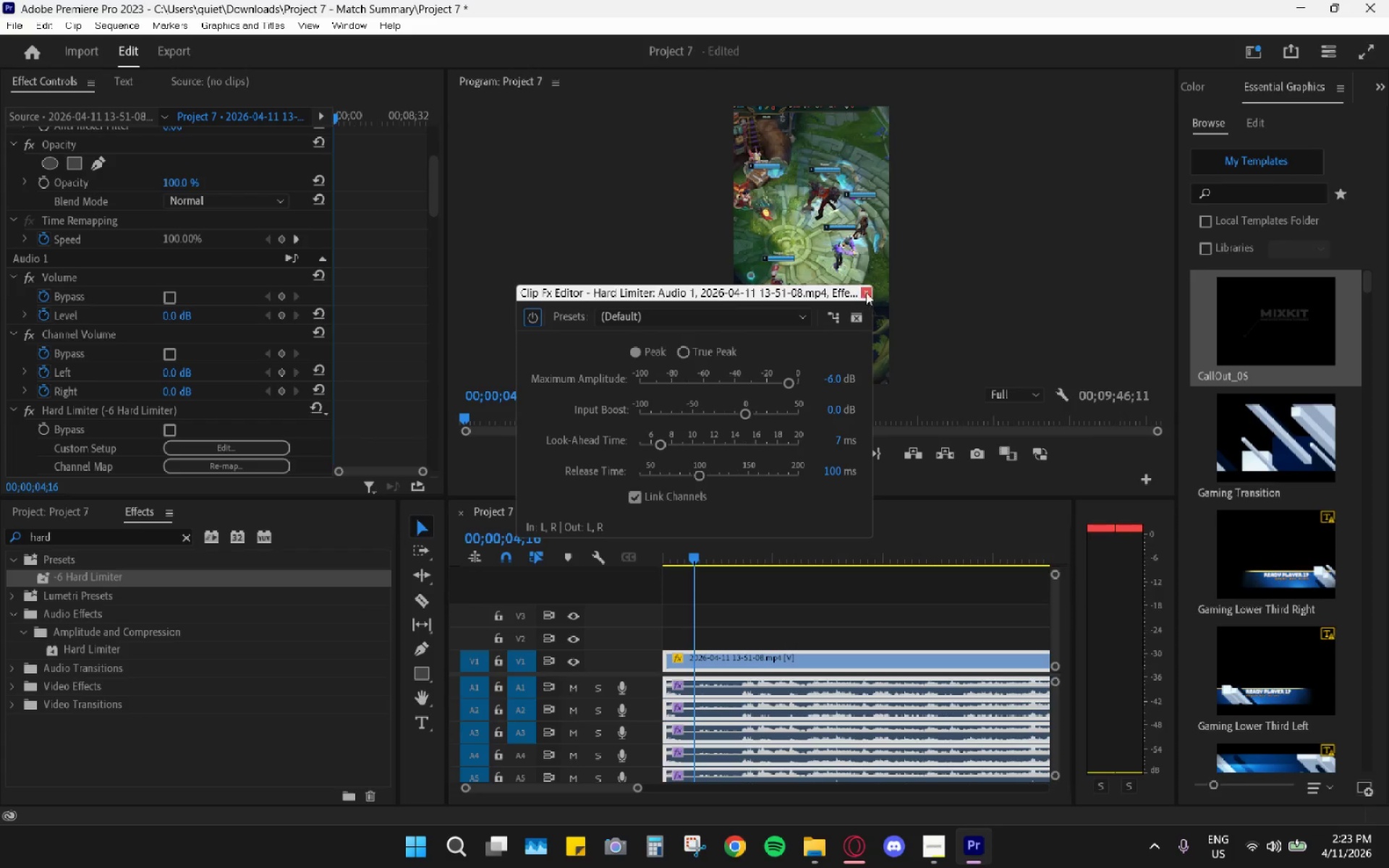 
key(Space)
 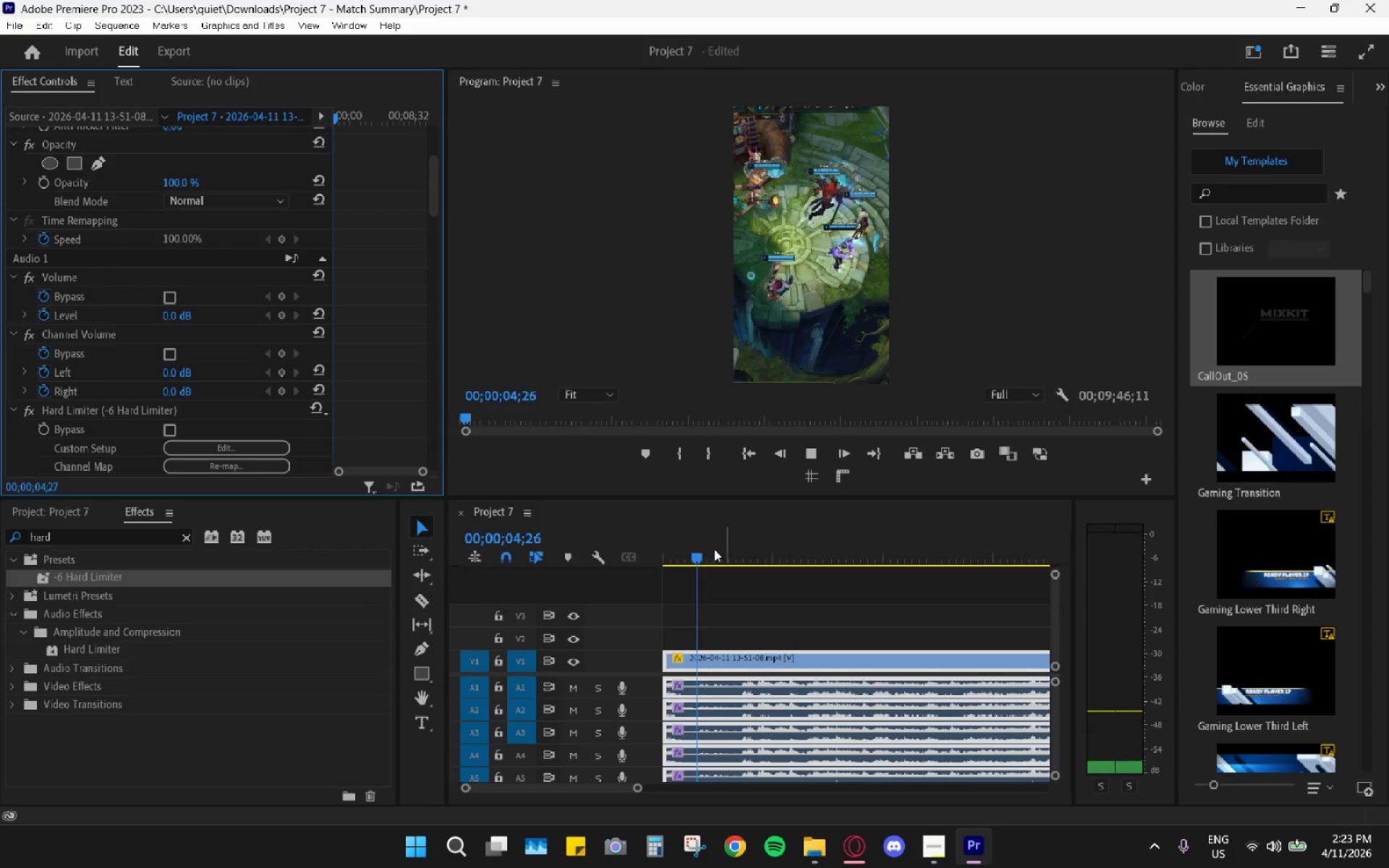 
left_click_drag(start_coordinate=[718, 548], to_coordinate=[572, 541])
 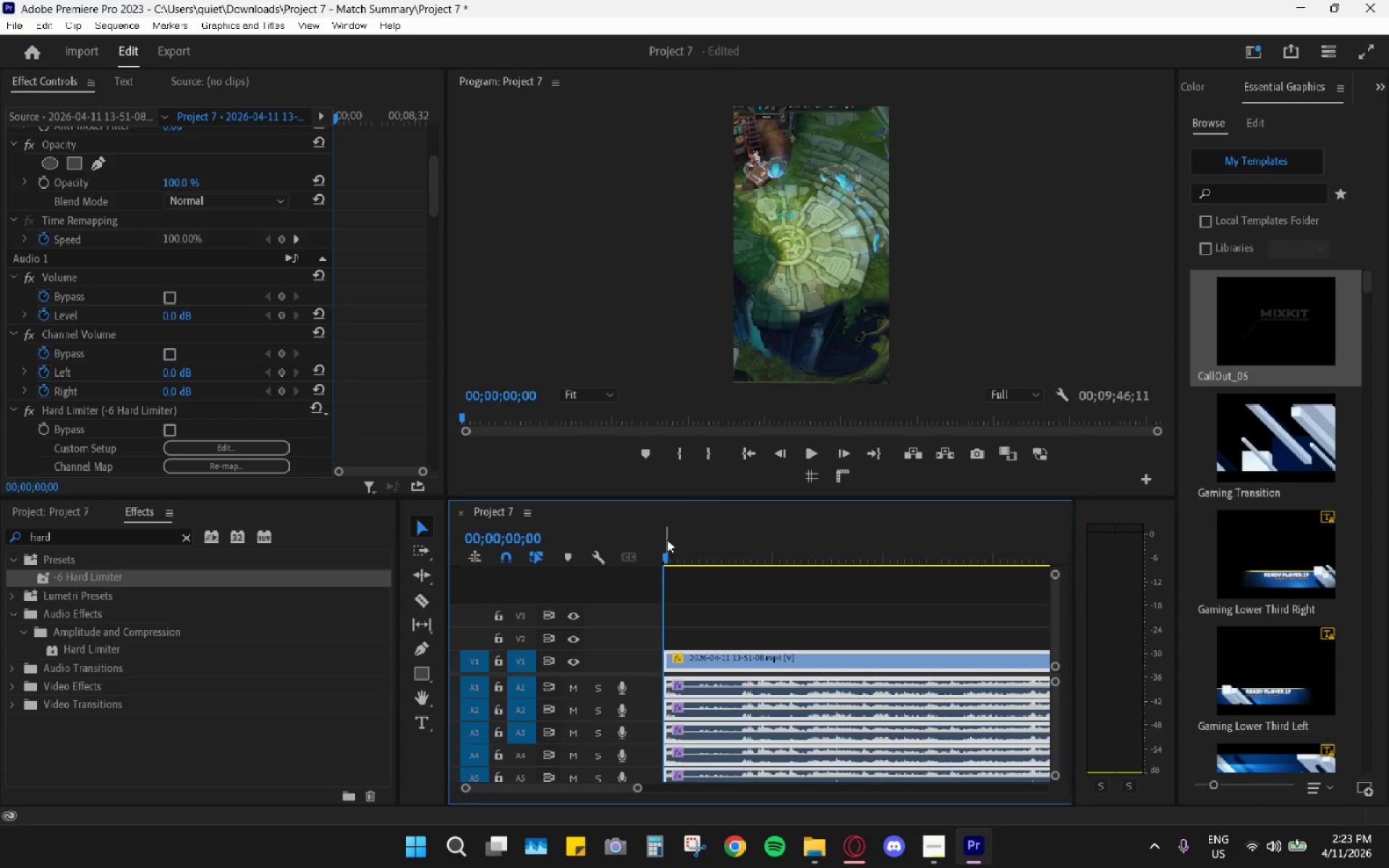 
key(Space)
 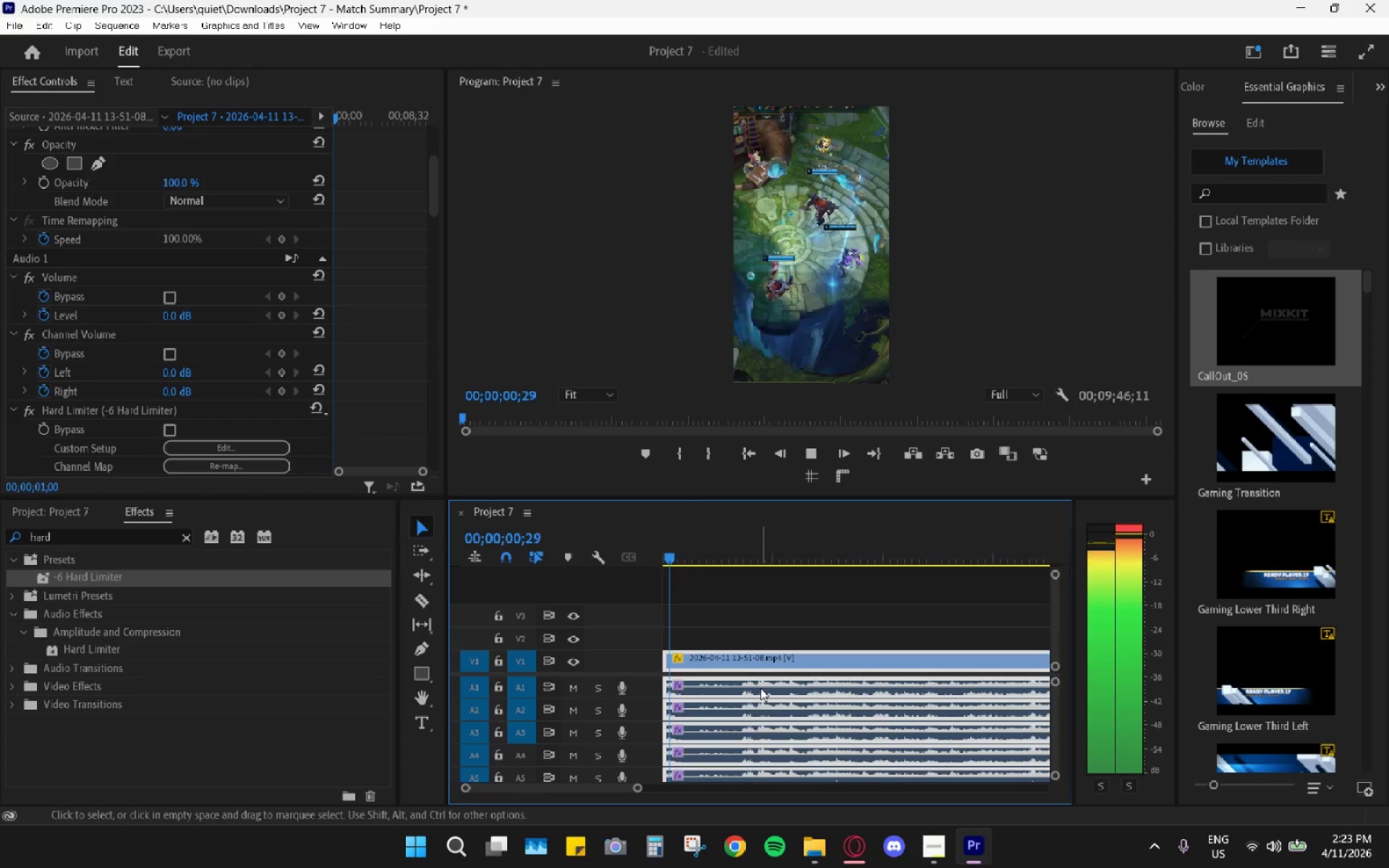 
key(Space)
 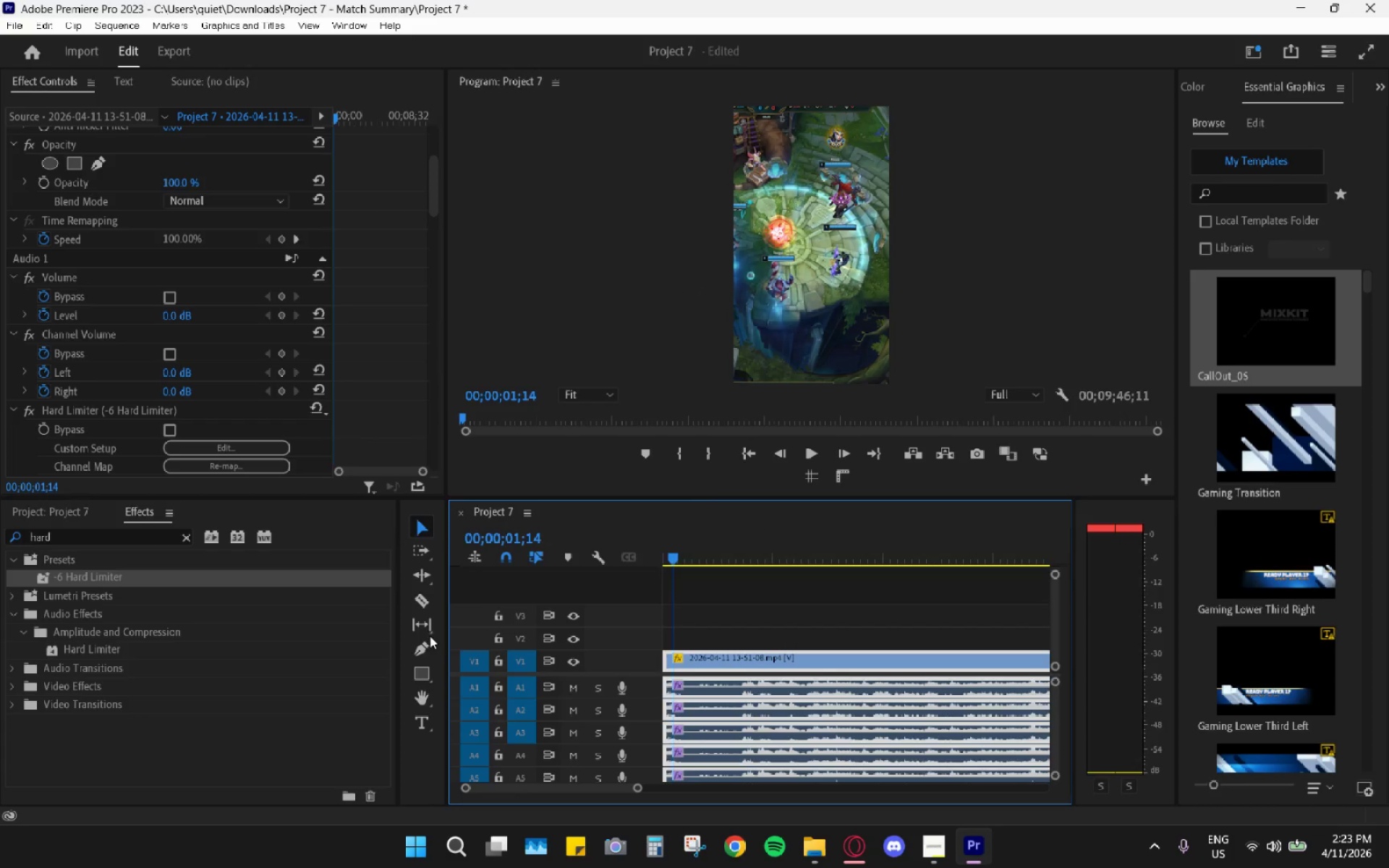 
key(G)
 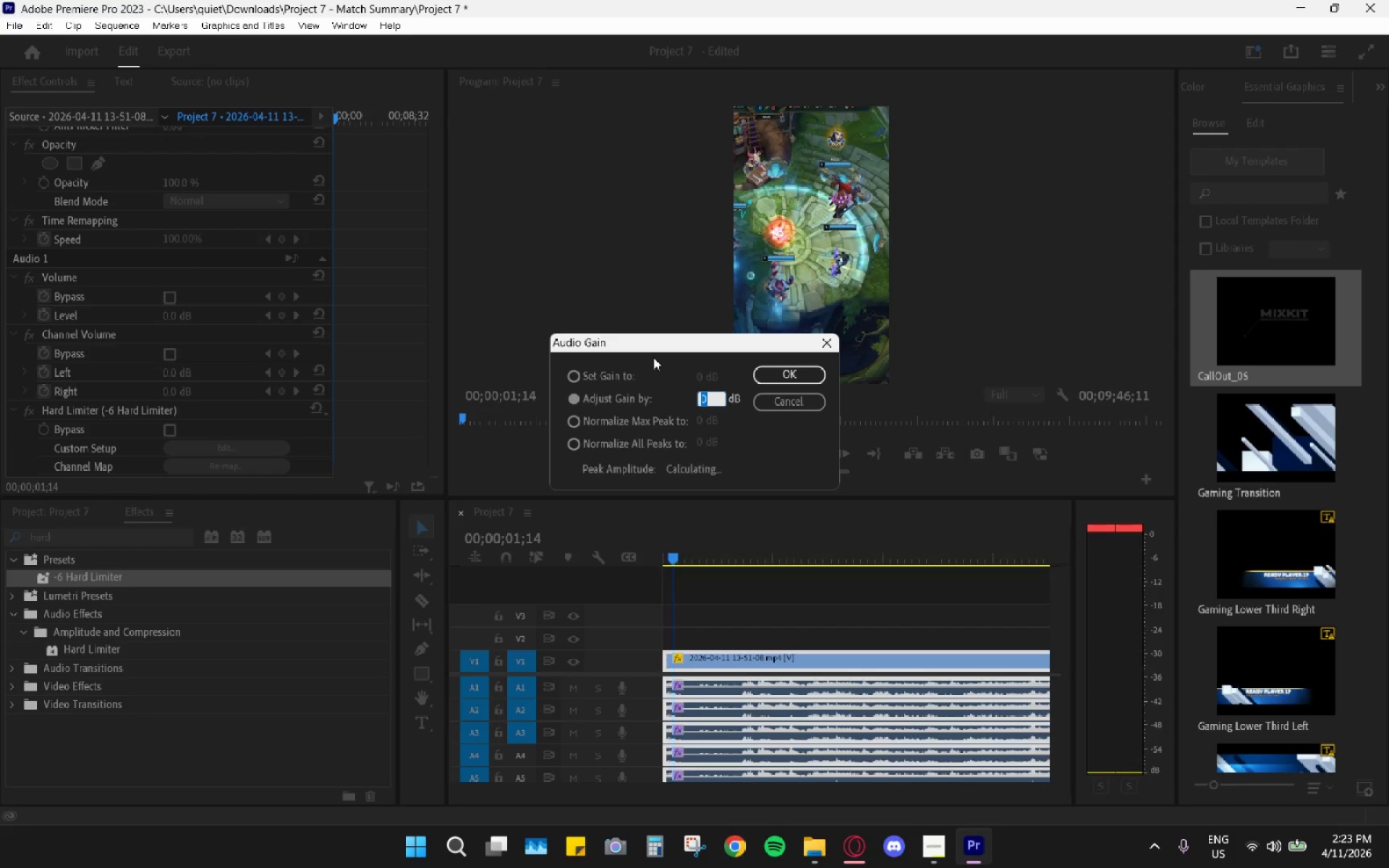 
key(Minus)
 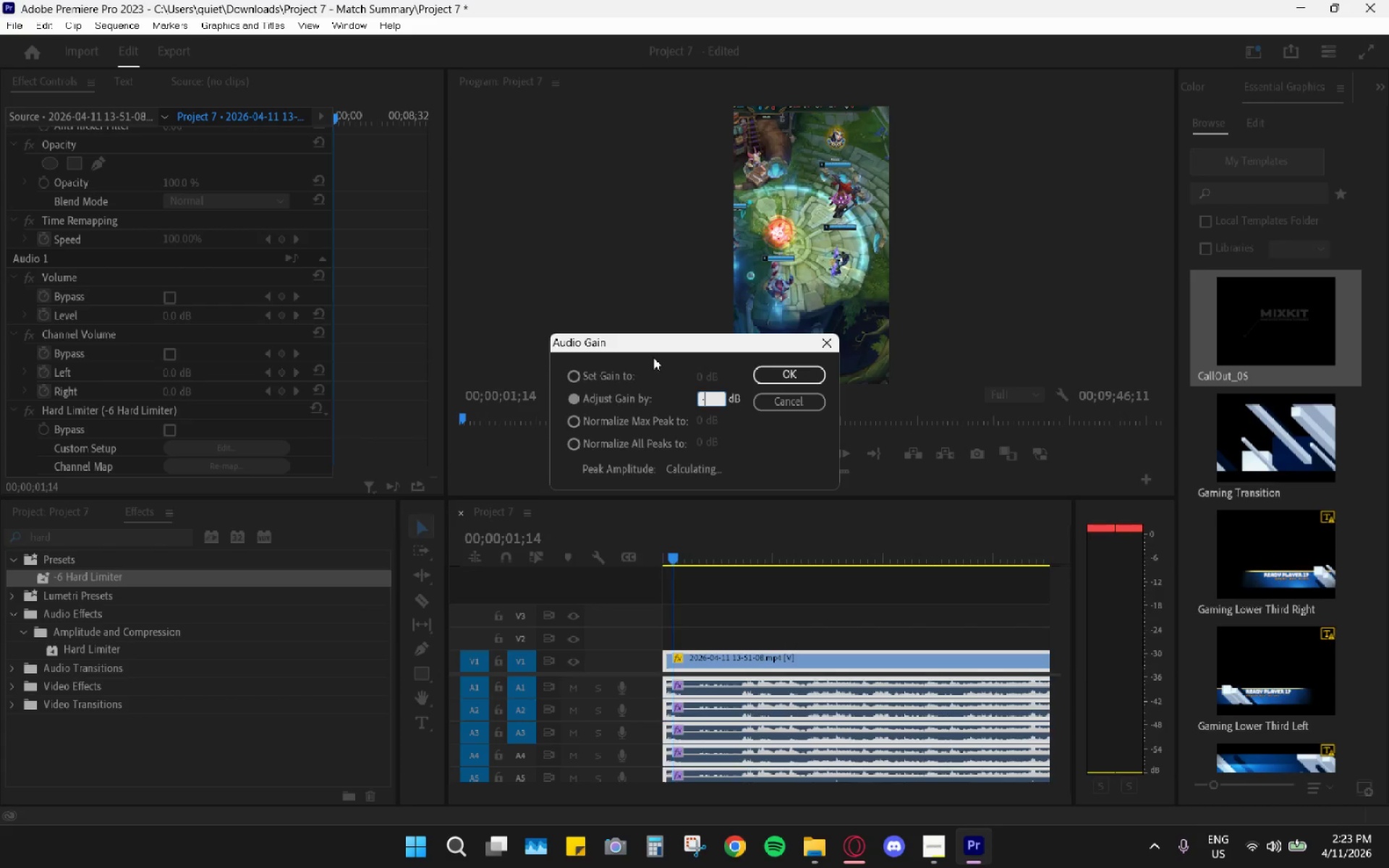 
key(5)
 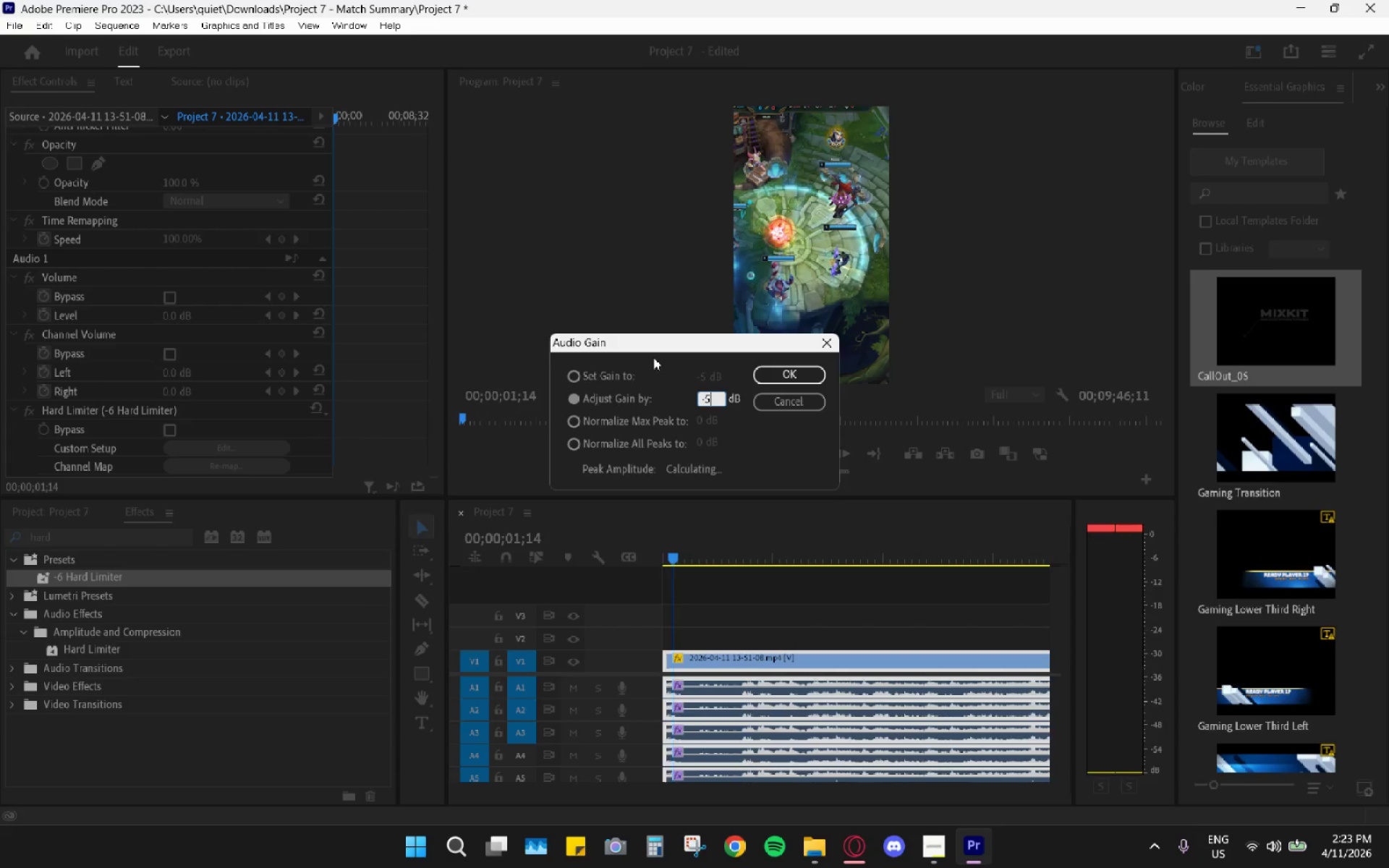 
key(Enter)
 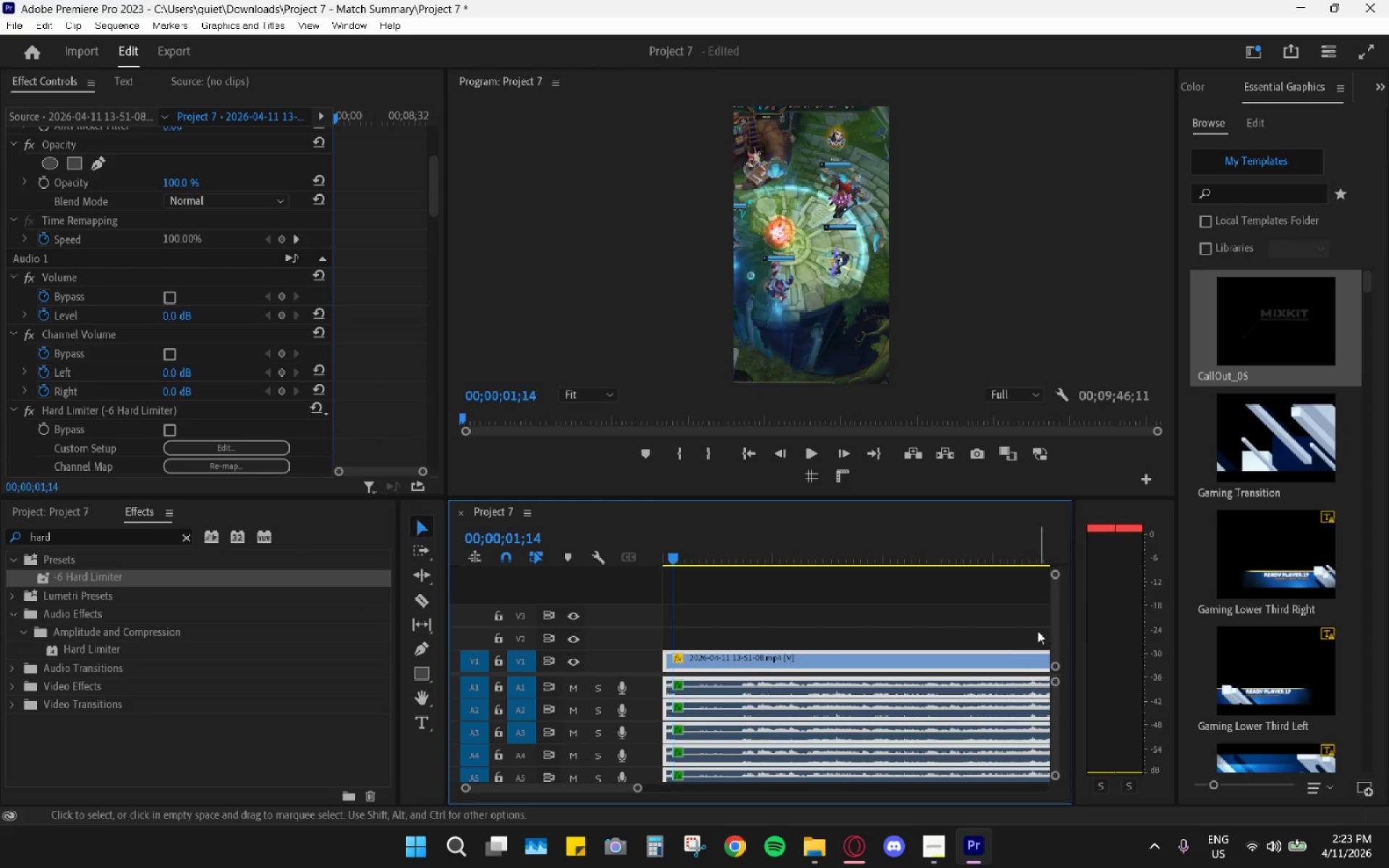 
key(Space)
 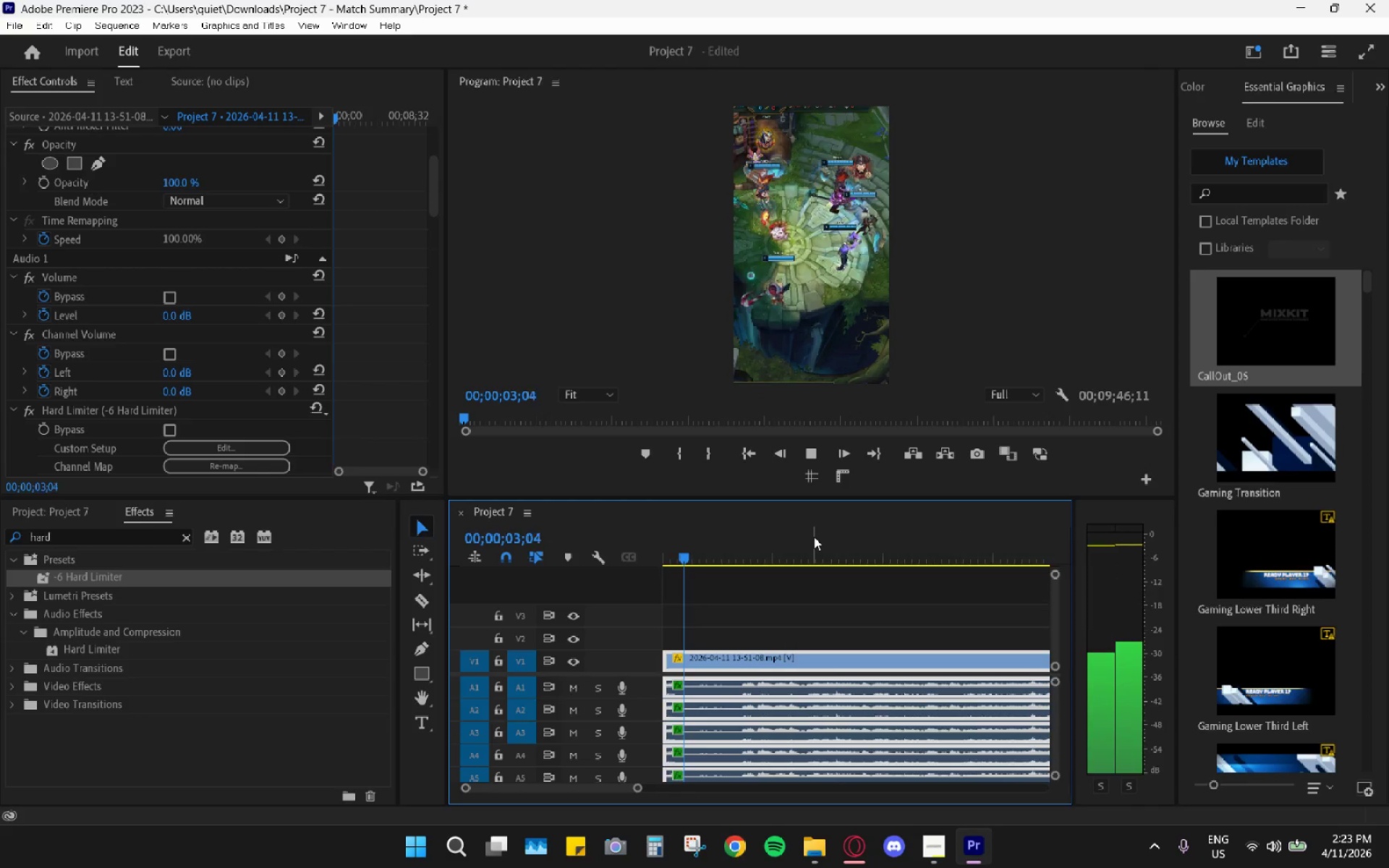 
key(Space)
 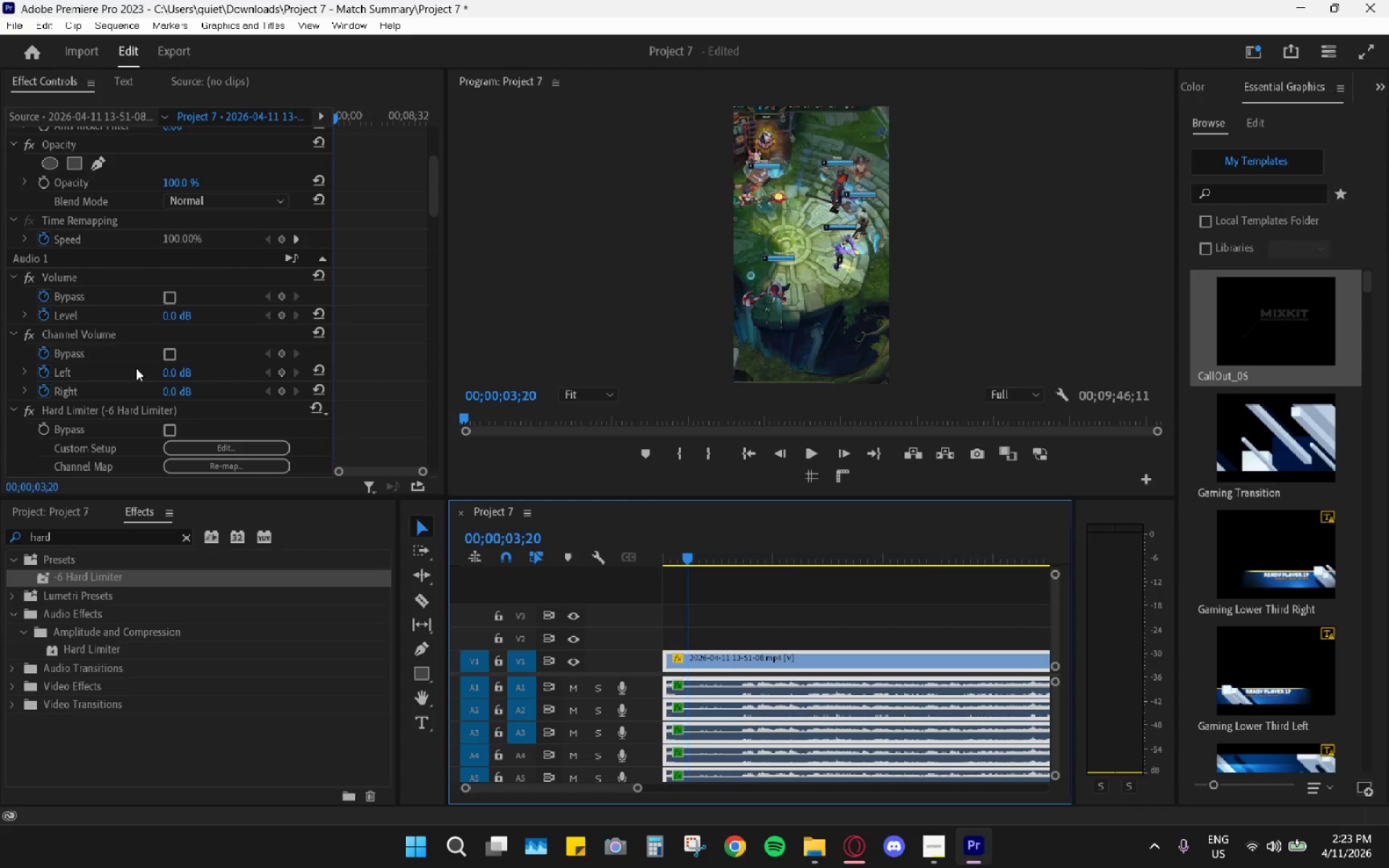 
scroll: coordinate [752, 671], scroll_direction: up, amount: 6.0
 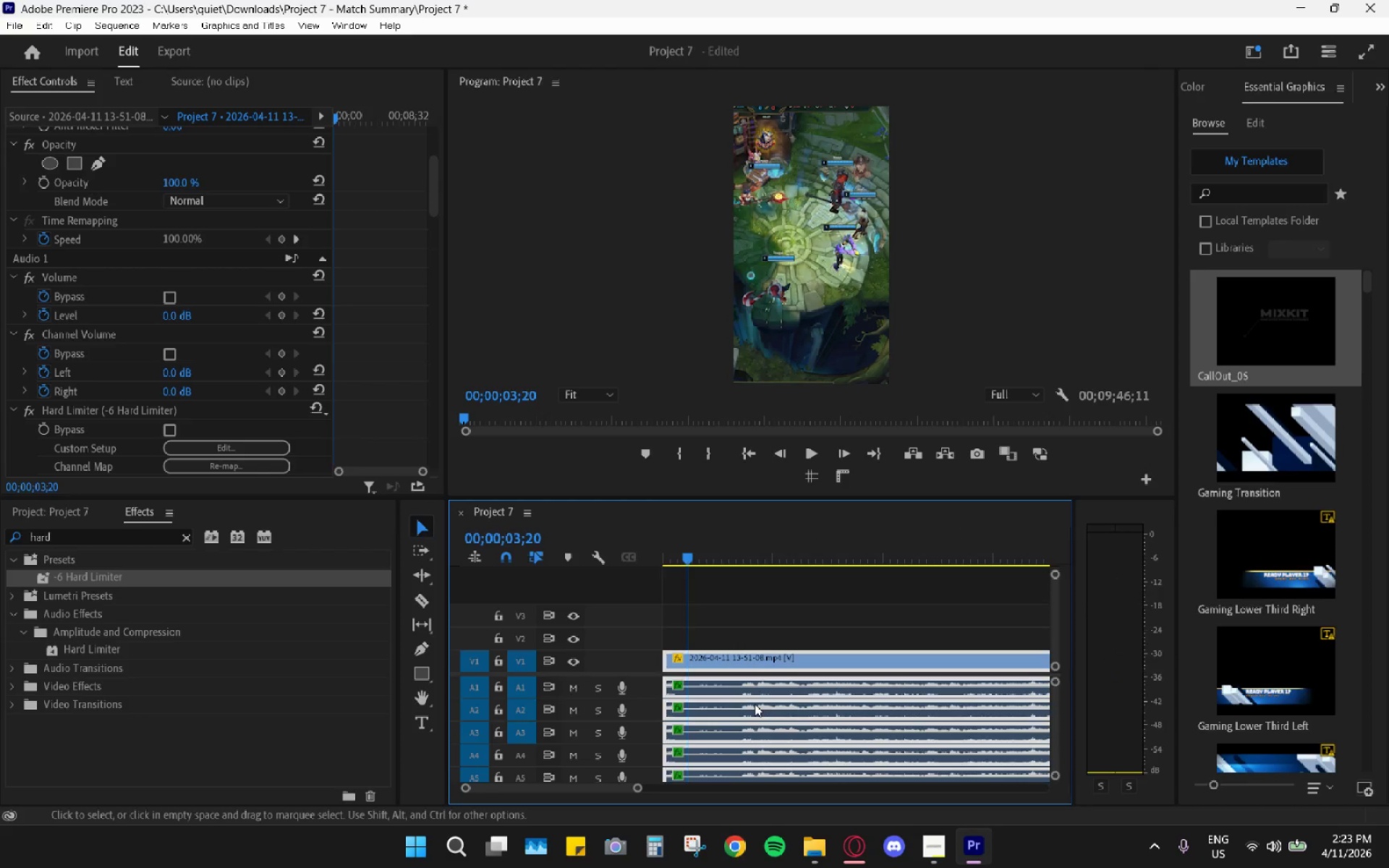 
left_click([755, 704])
 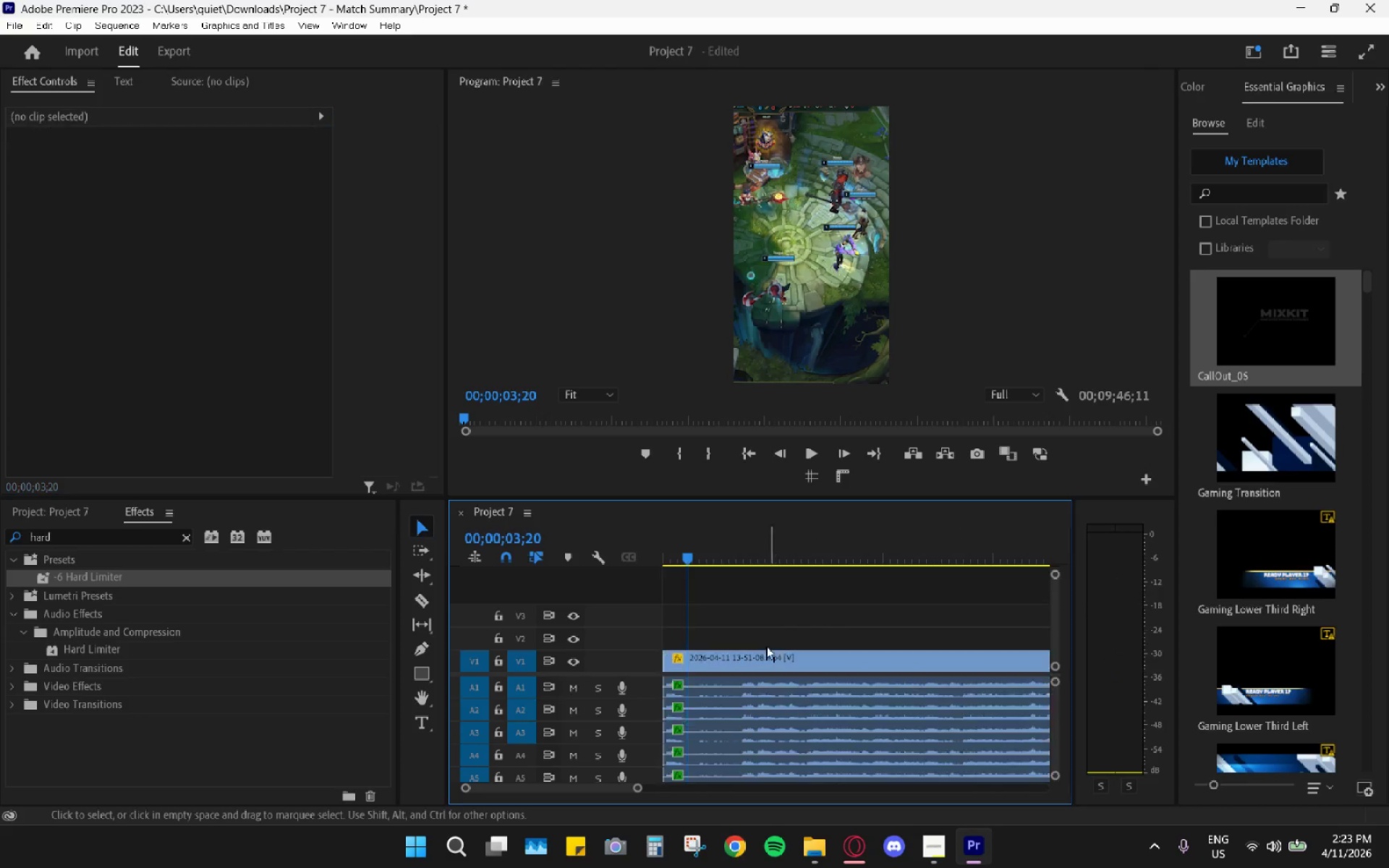 
double_click([769, 724])
 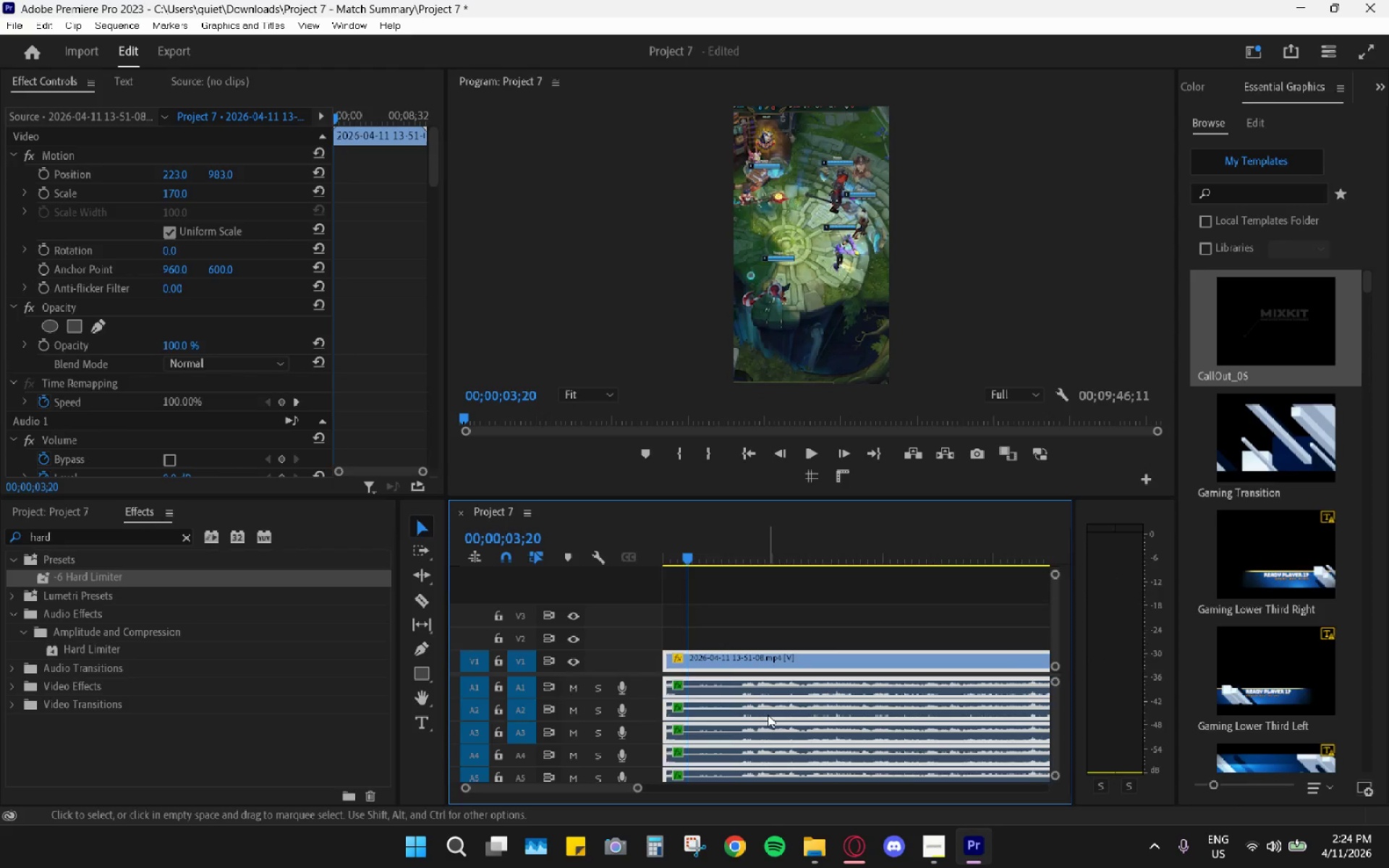 
scroll: coordinate [229, 325], scroll_direction: down, amount: 28.0
 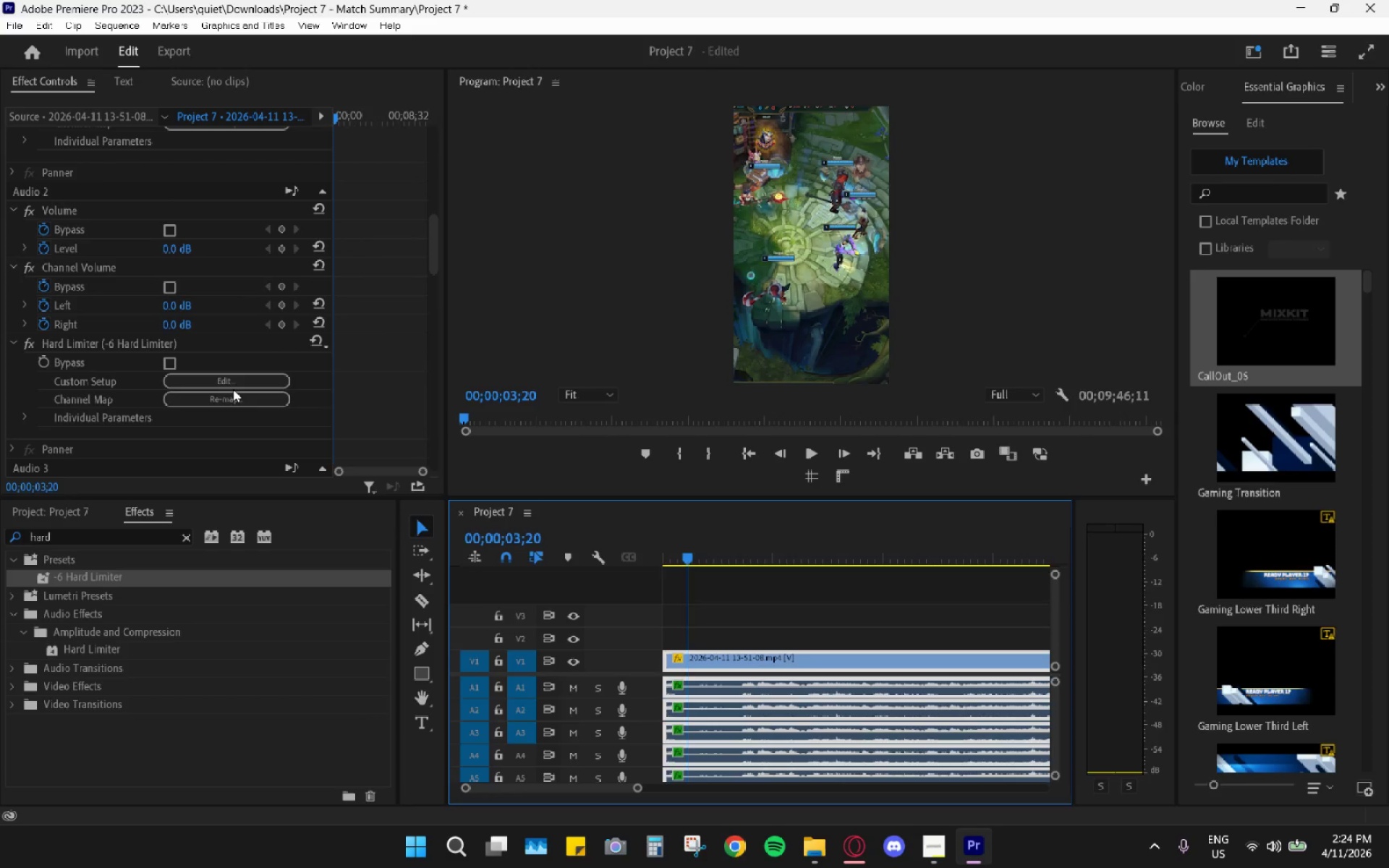 
left_click([233, 382])
 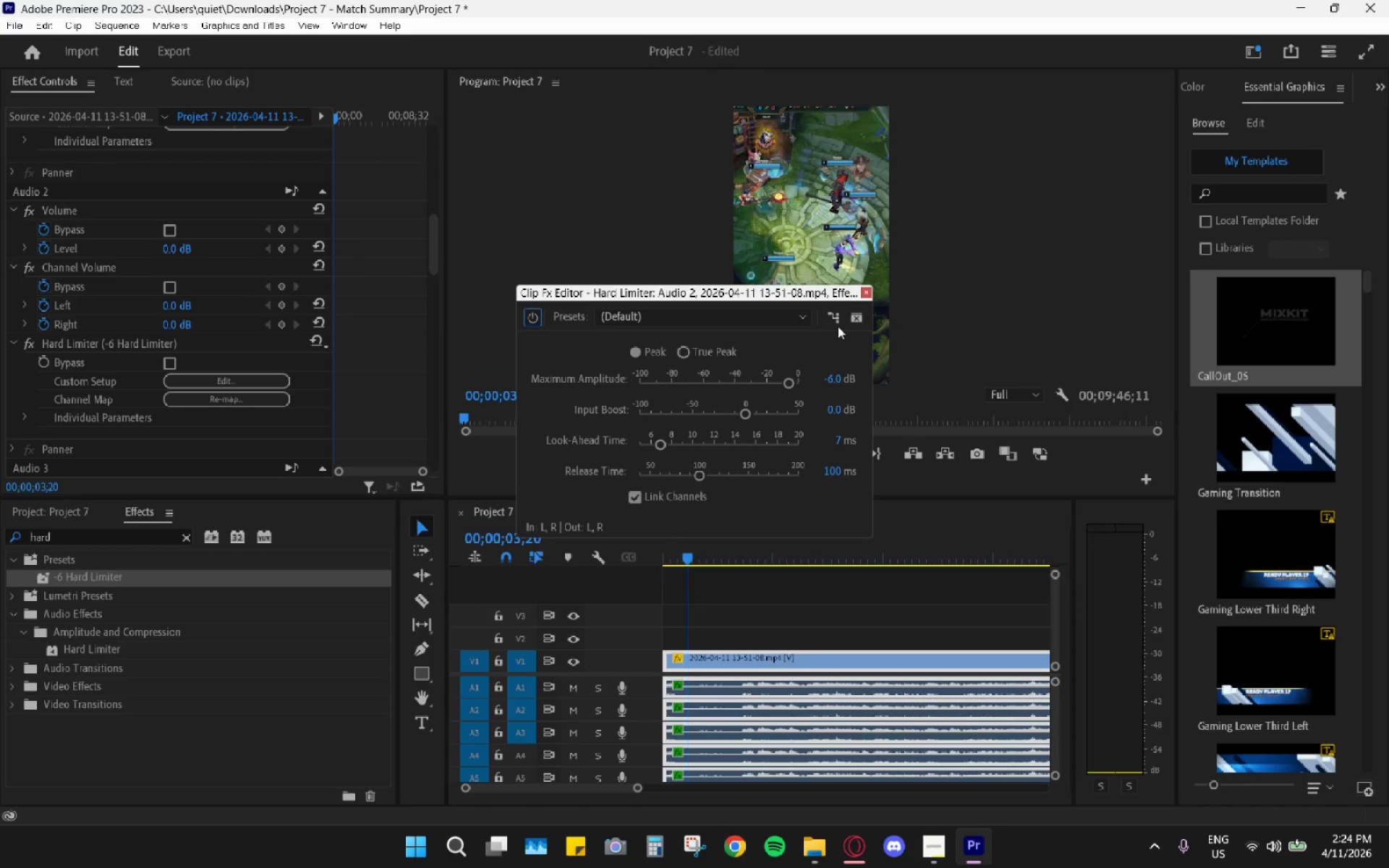 
left_click([204, 368])
 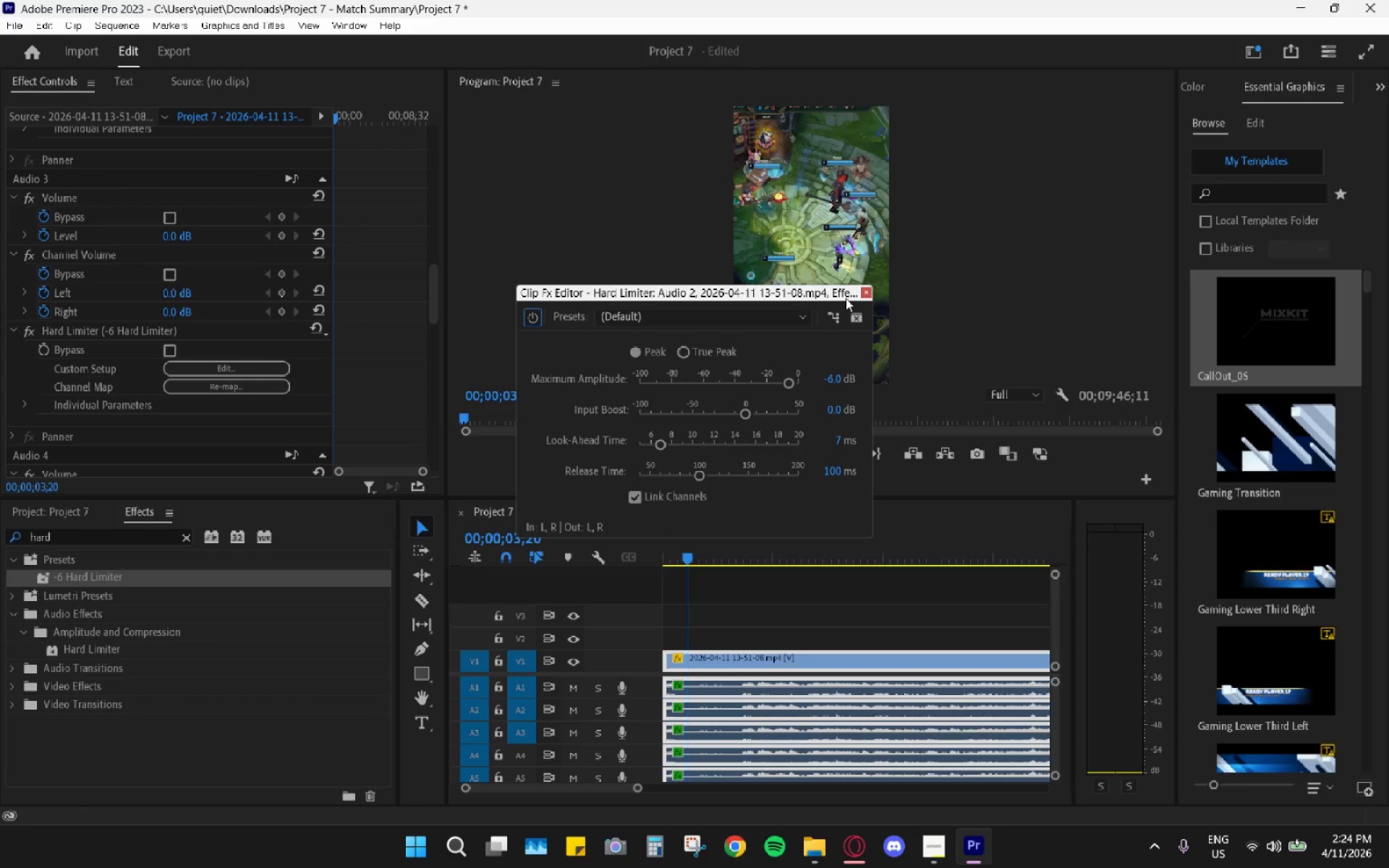 
scroll: coordinate [155, 375], scroll_direction: down, amount: 16.0
 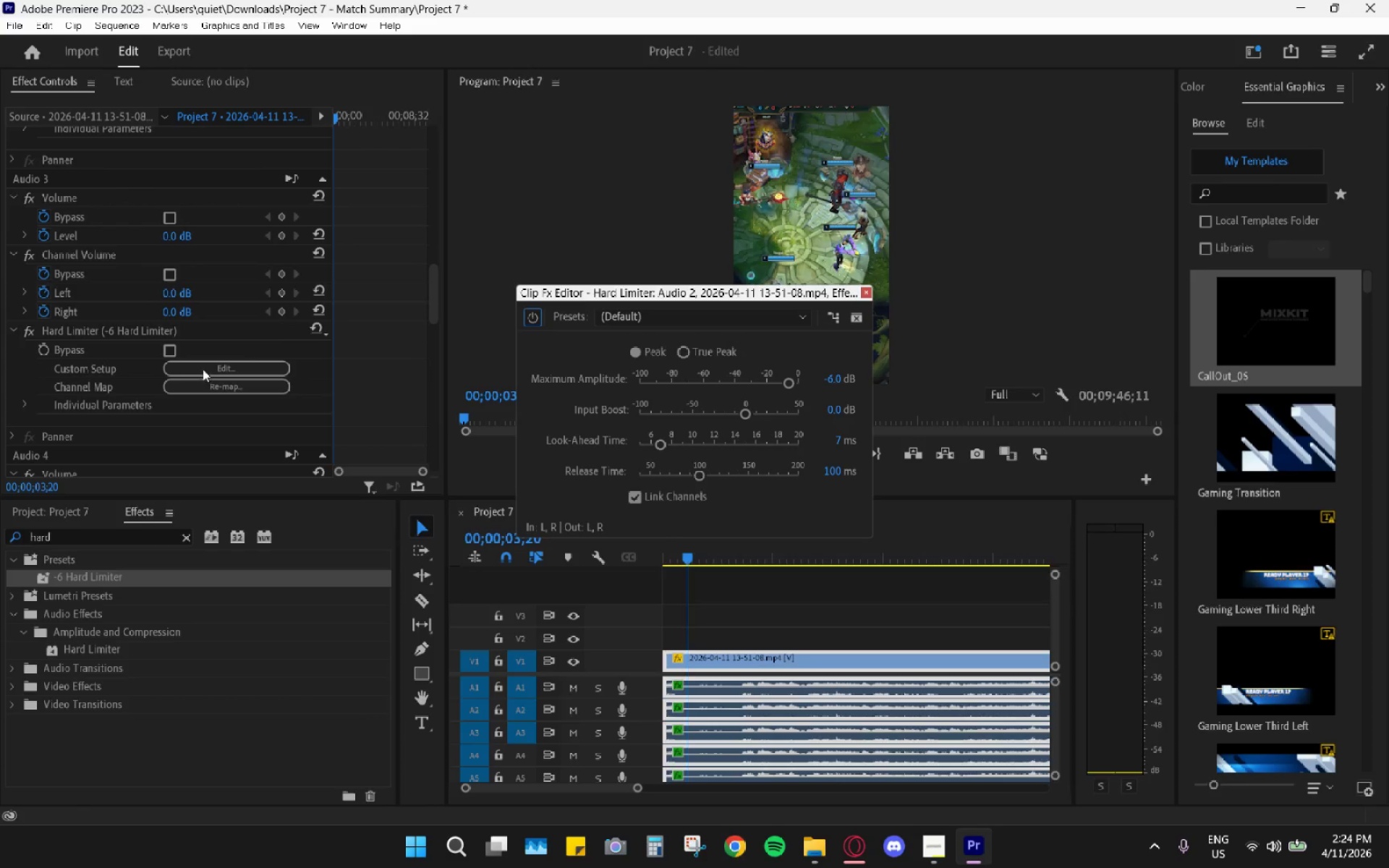 
left_click([862, 290])
 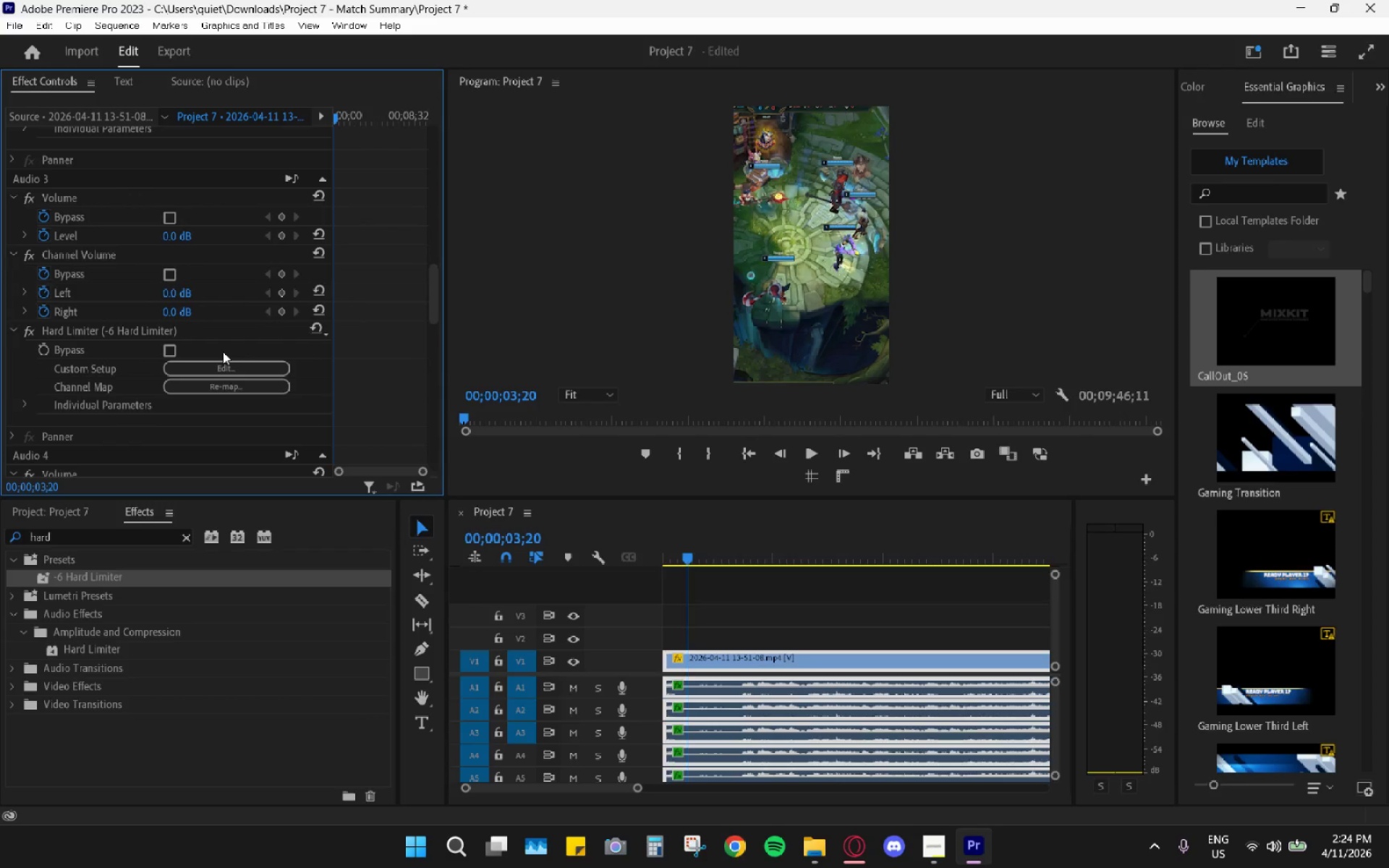 
left_click([229, 365])
 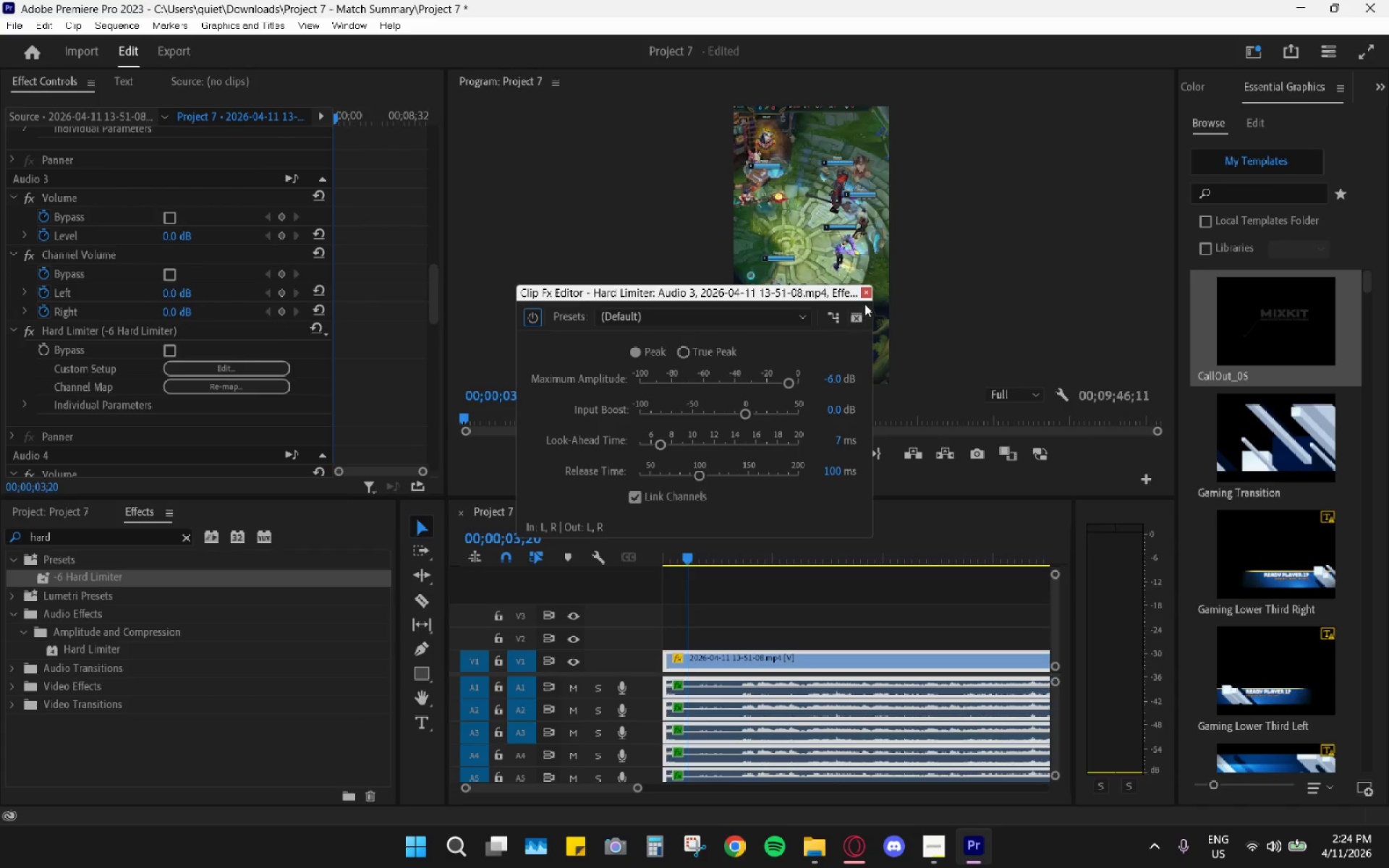 
left_click([870, 289])
 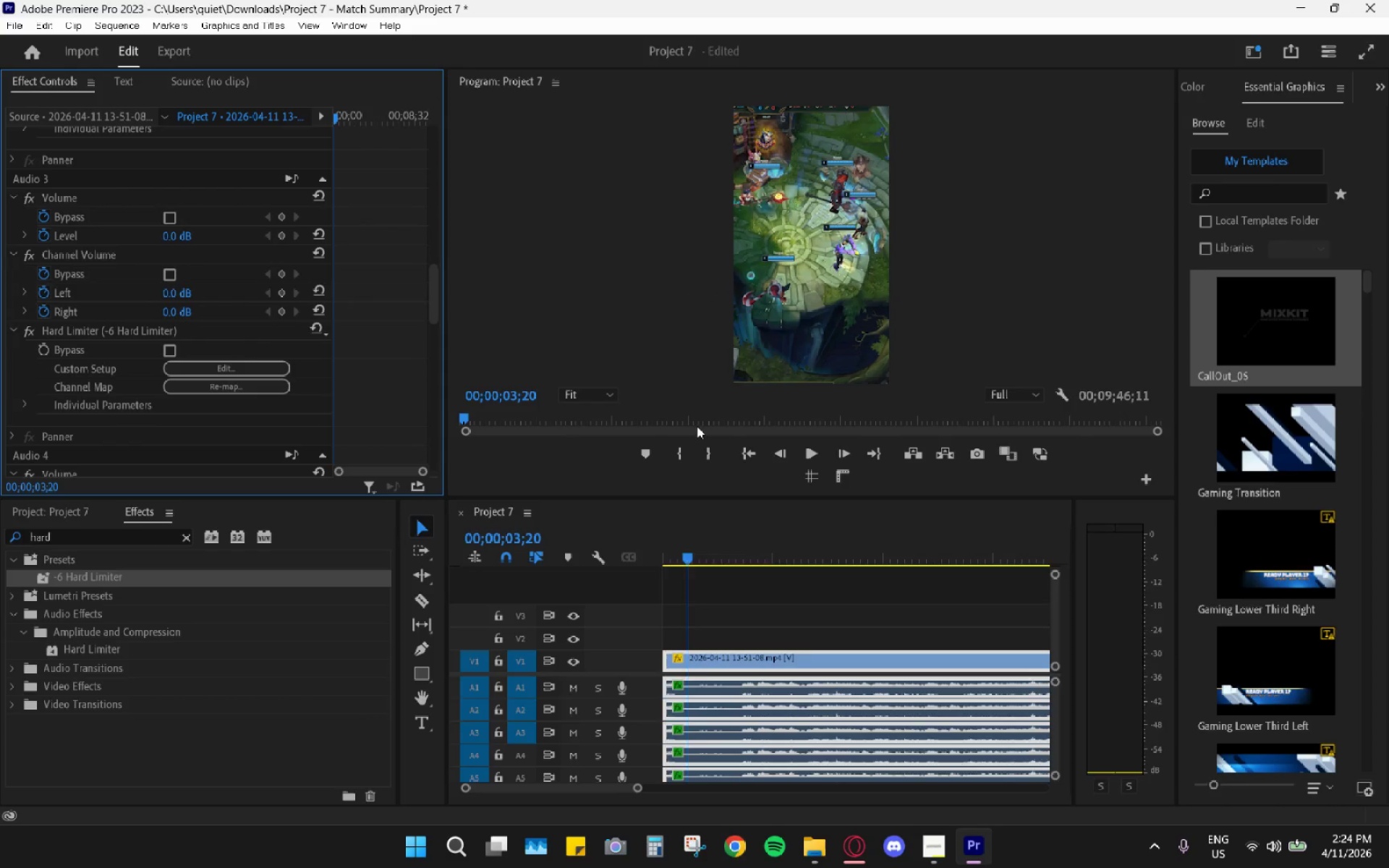 
scroll: coordinate [727, 587], scroll_direction: up, amount: 1.0
 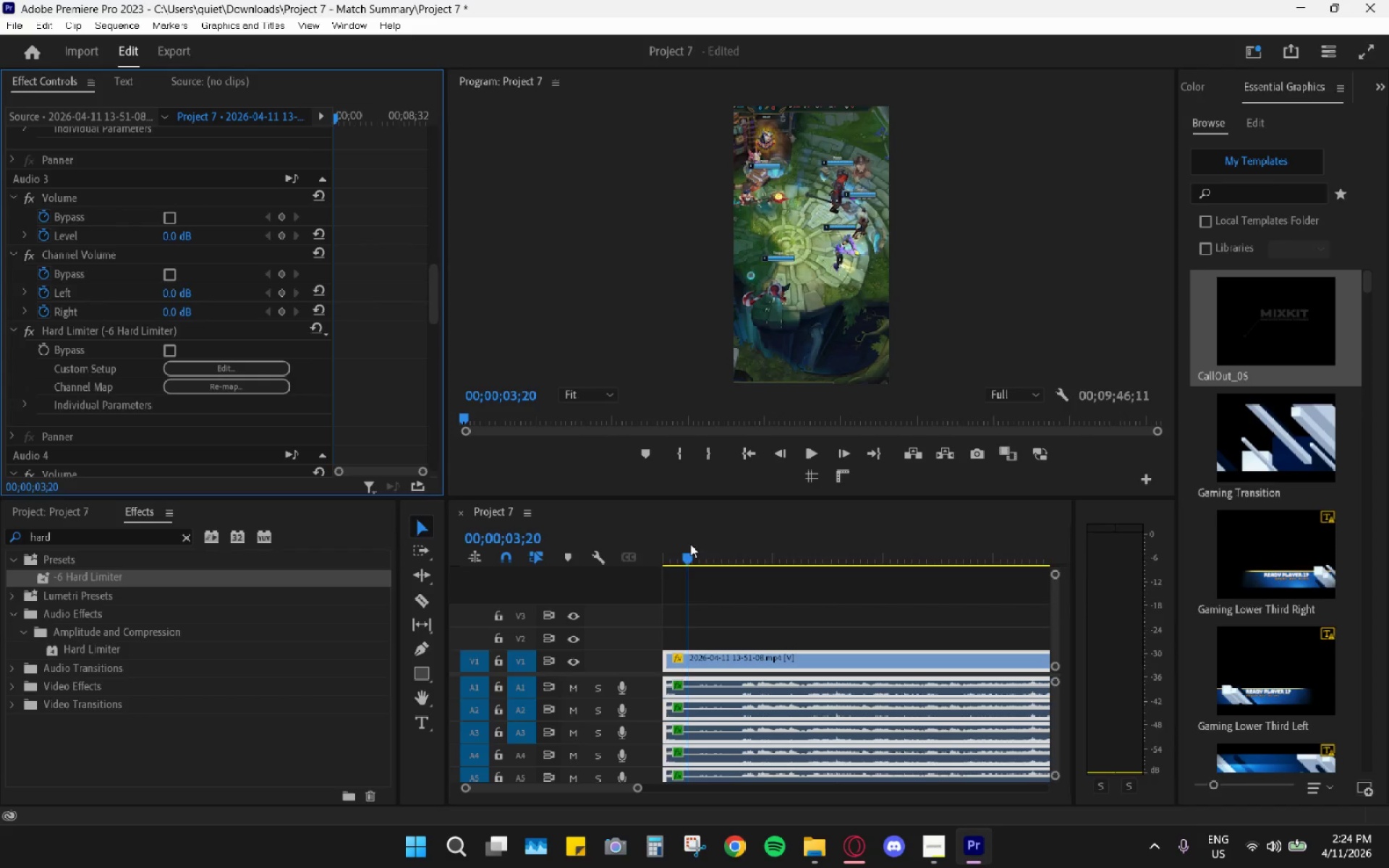 
left_click_drag(start_coordinate=[685, 548], to_coordinate=[615, 551])
 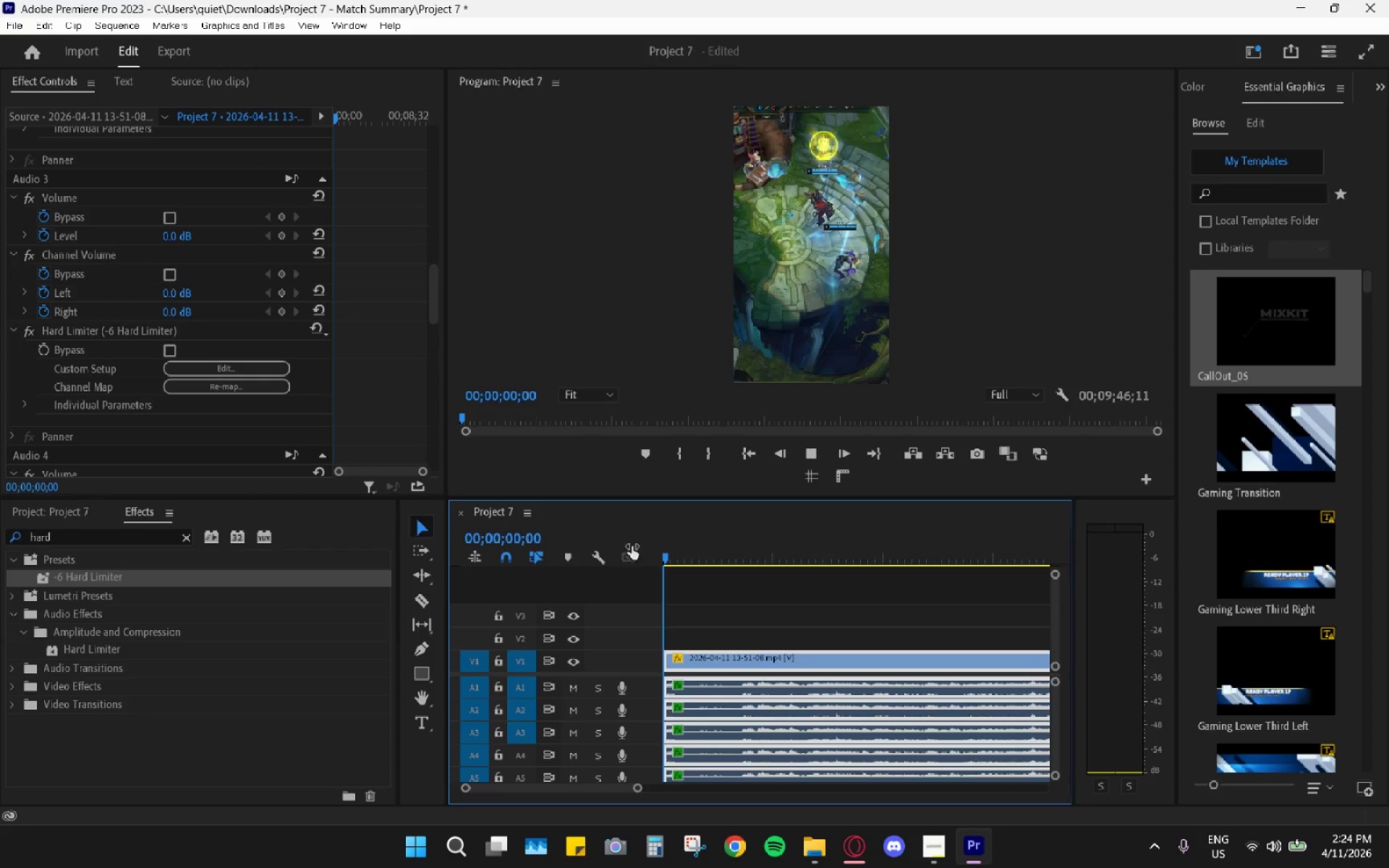 
key(Space)
 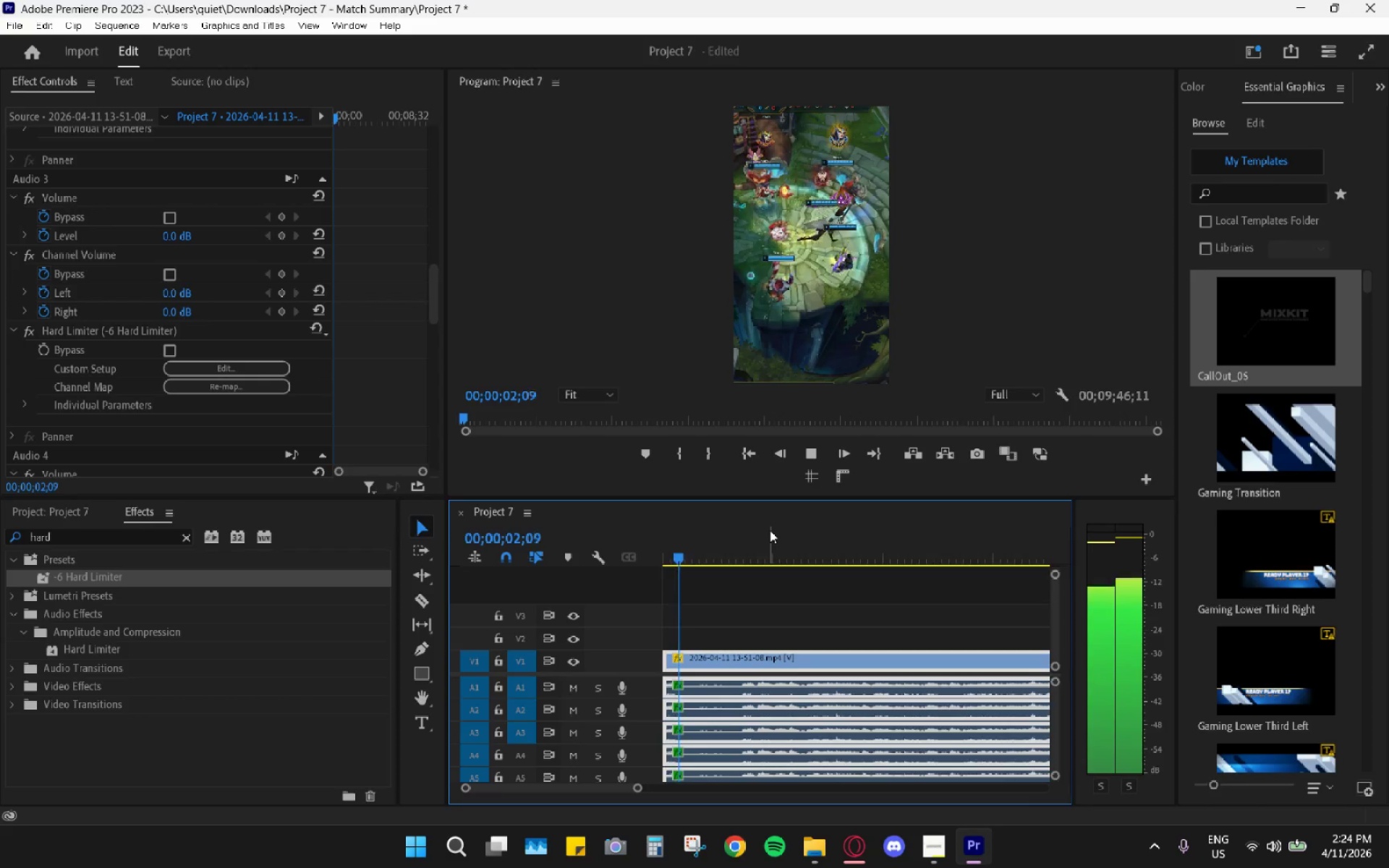 
key(Space)
 